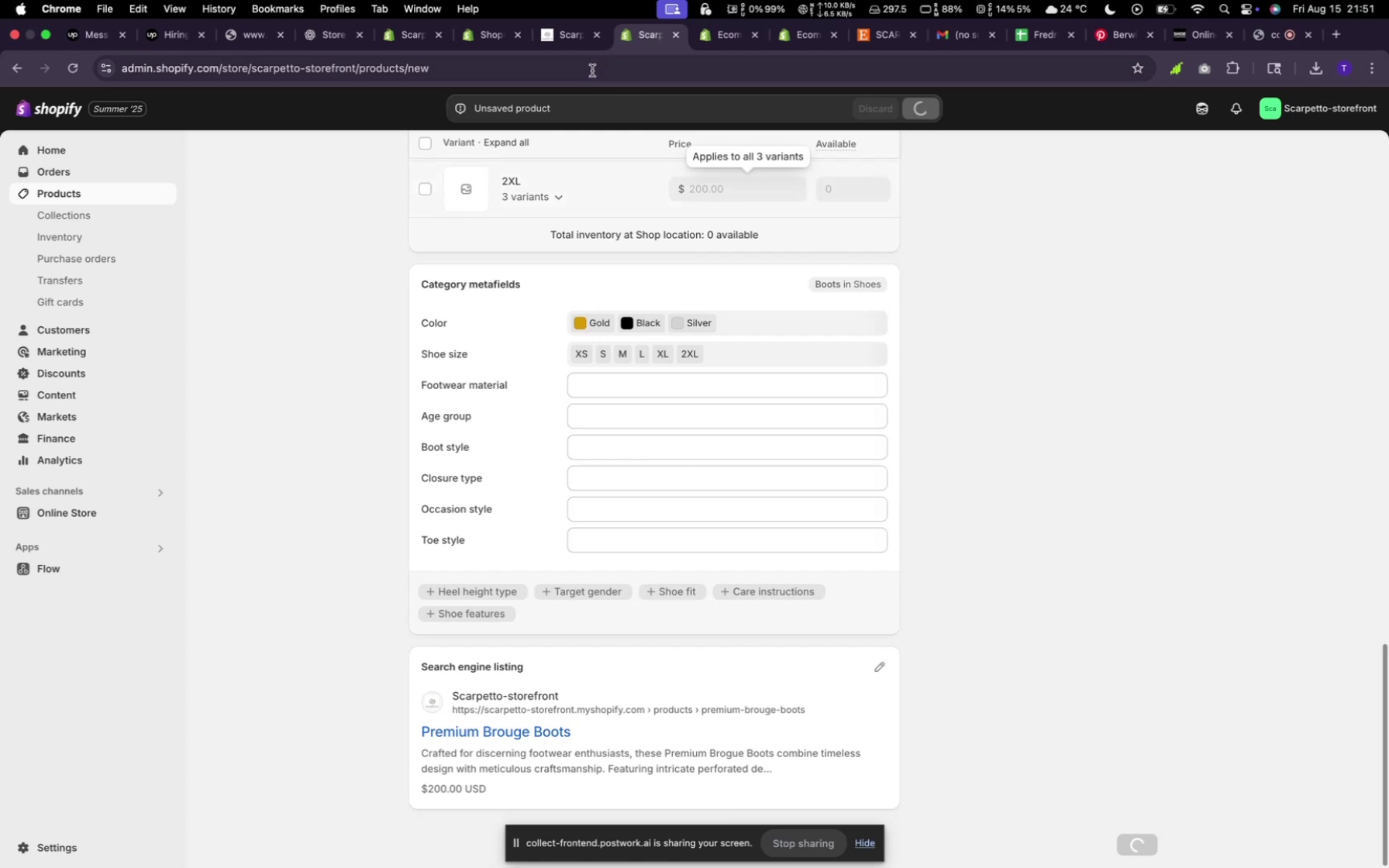 
scroll: coordinate [790, 206], scroll_direction: up, amount: 29.0
 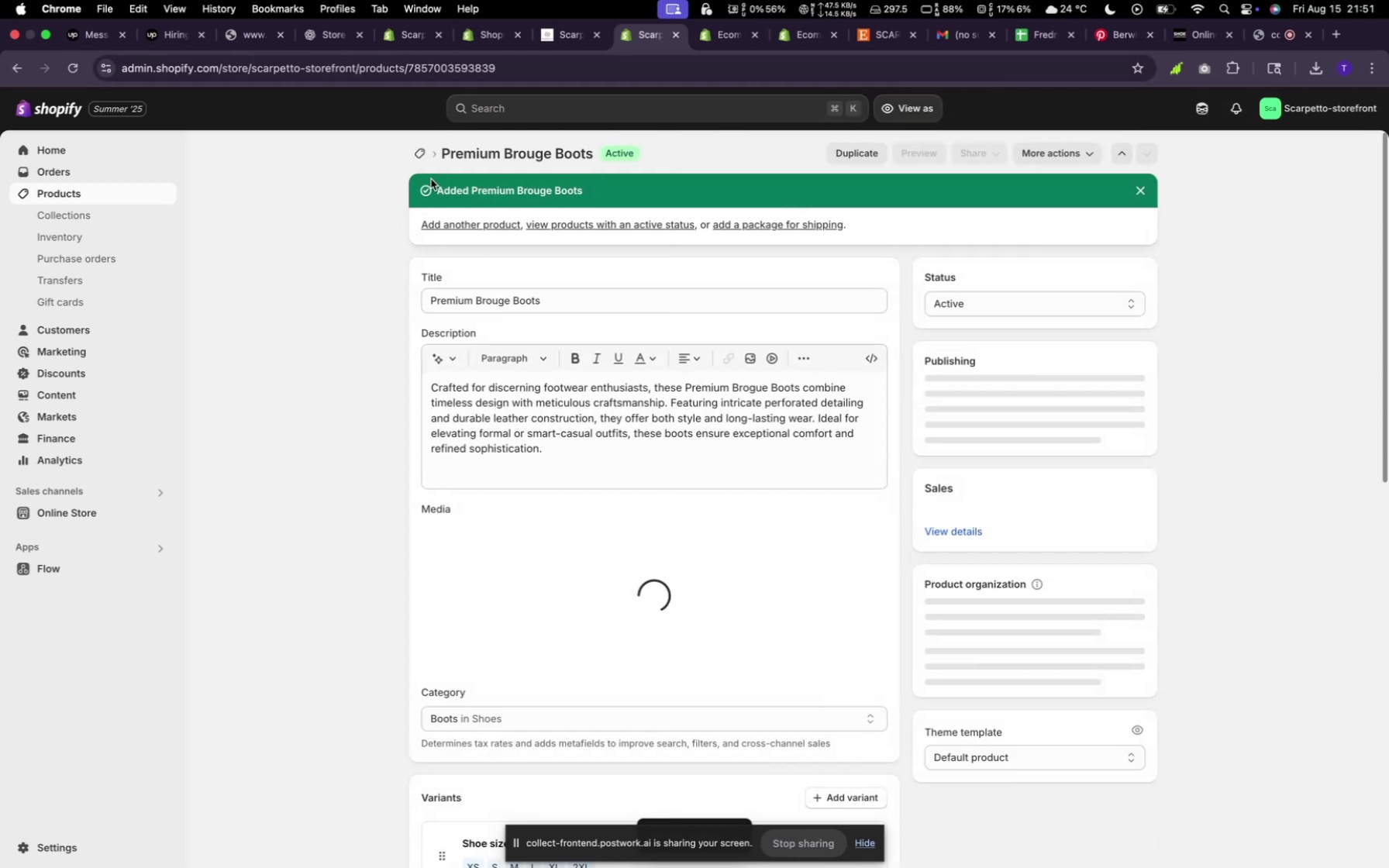 
left_click([423, 157])
 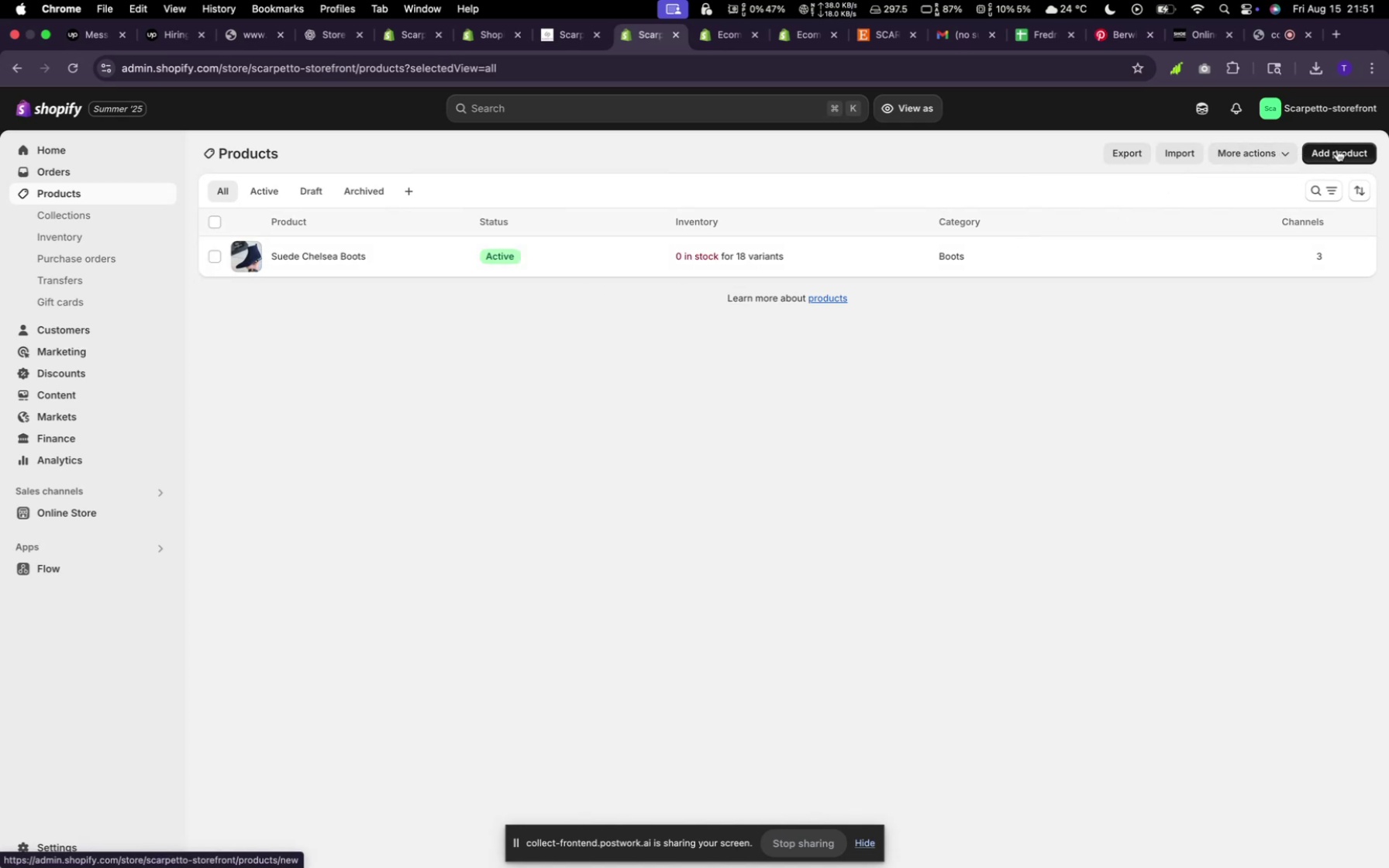 
wait(6.49)
 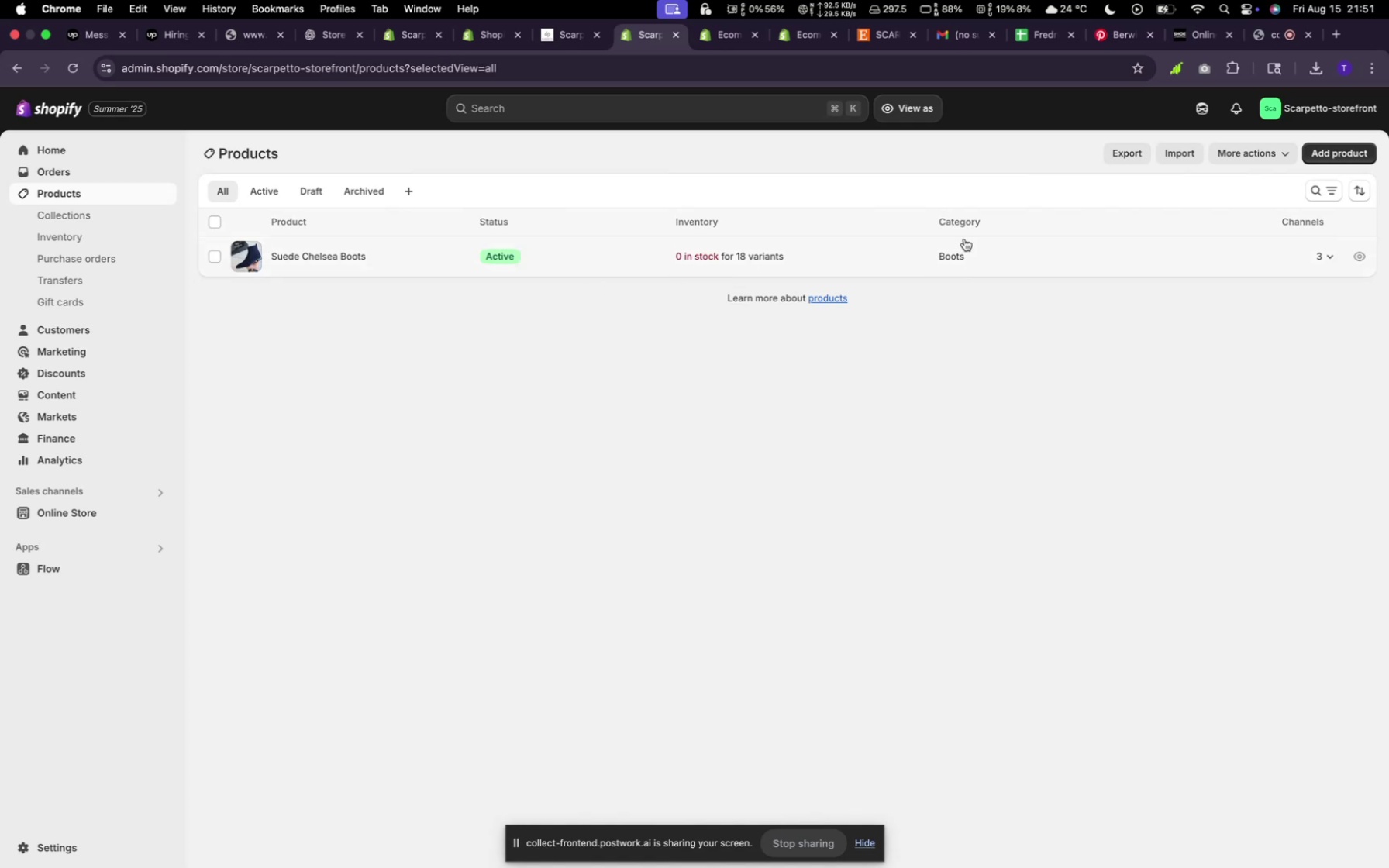 
left_click([1337, 150])
 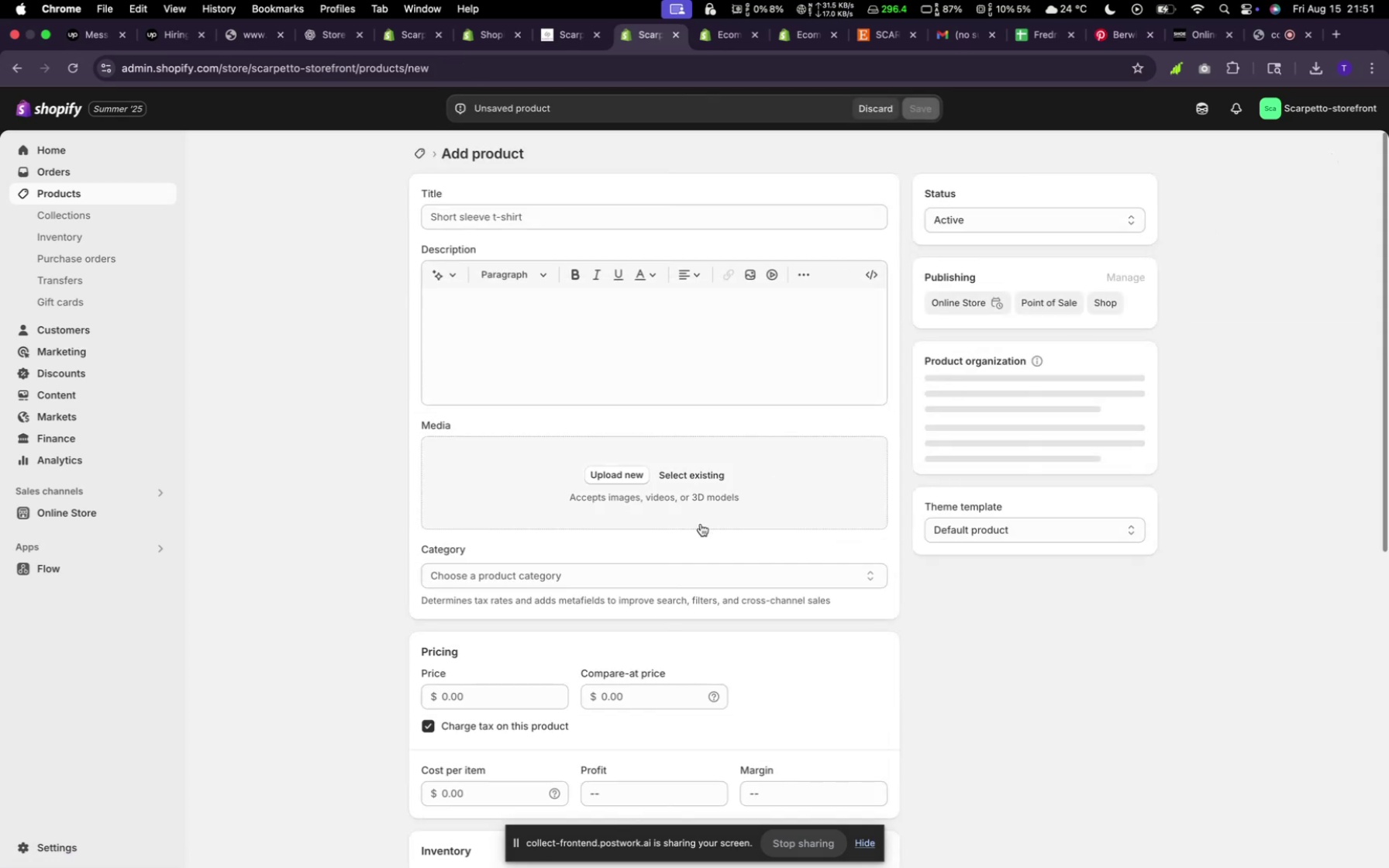 
left_click([691, 478])
 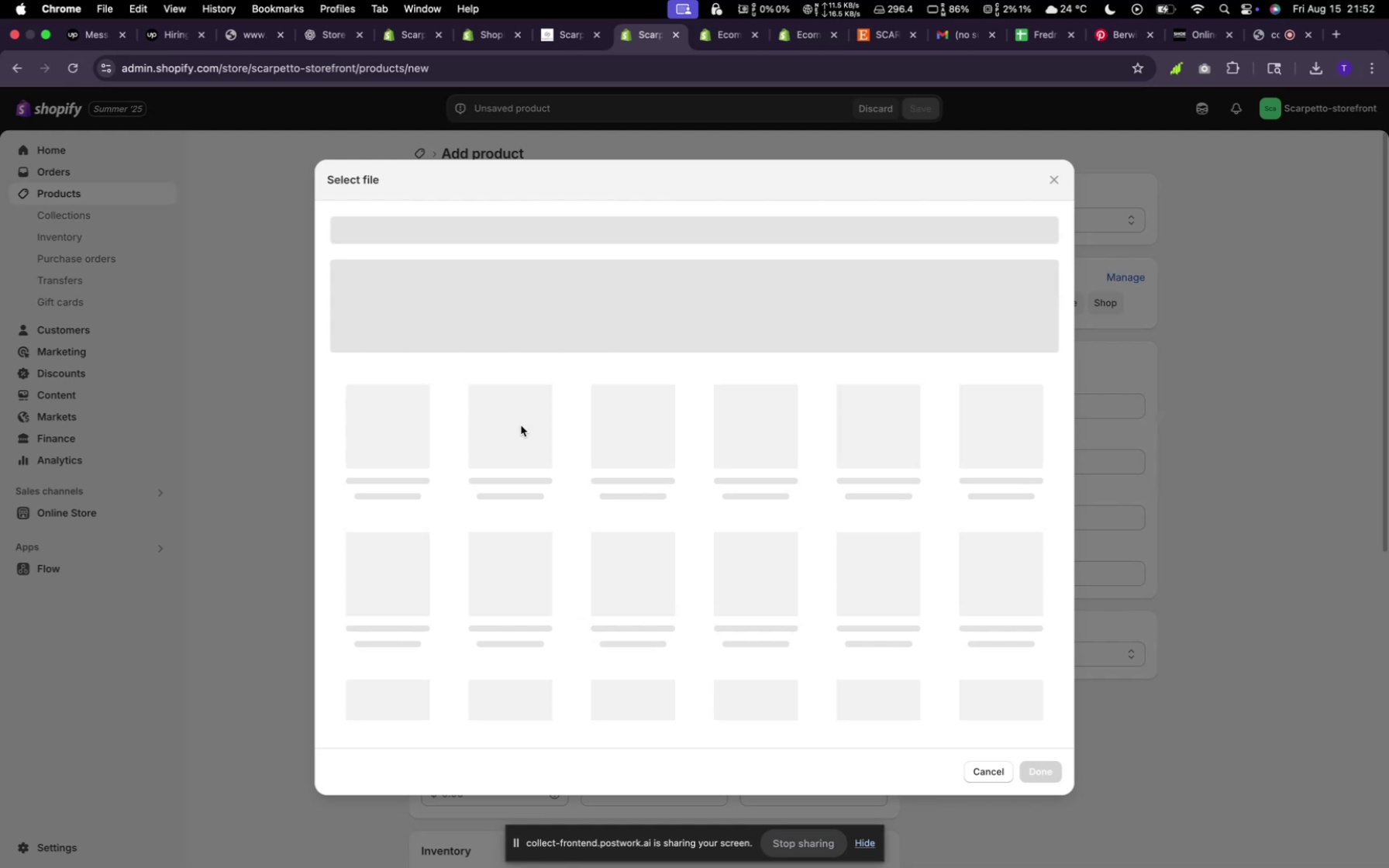 
wait(20.6)
 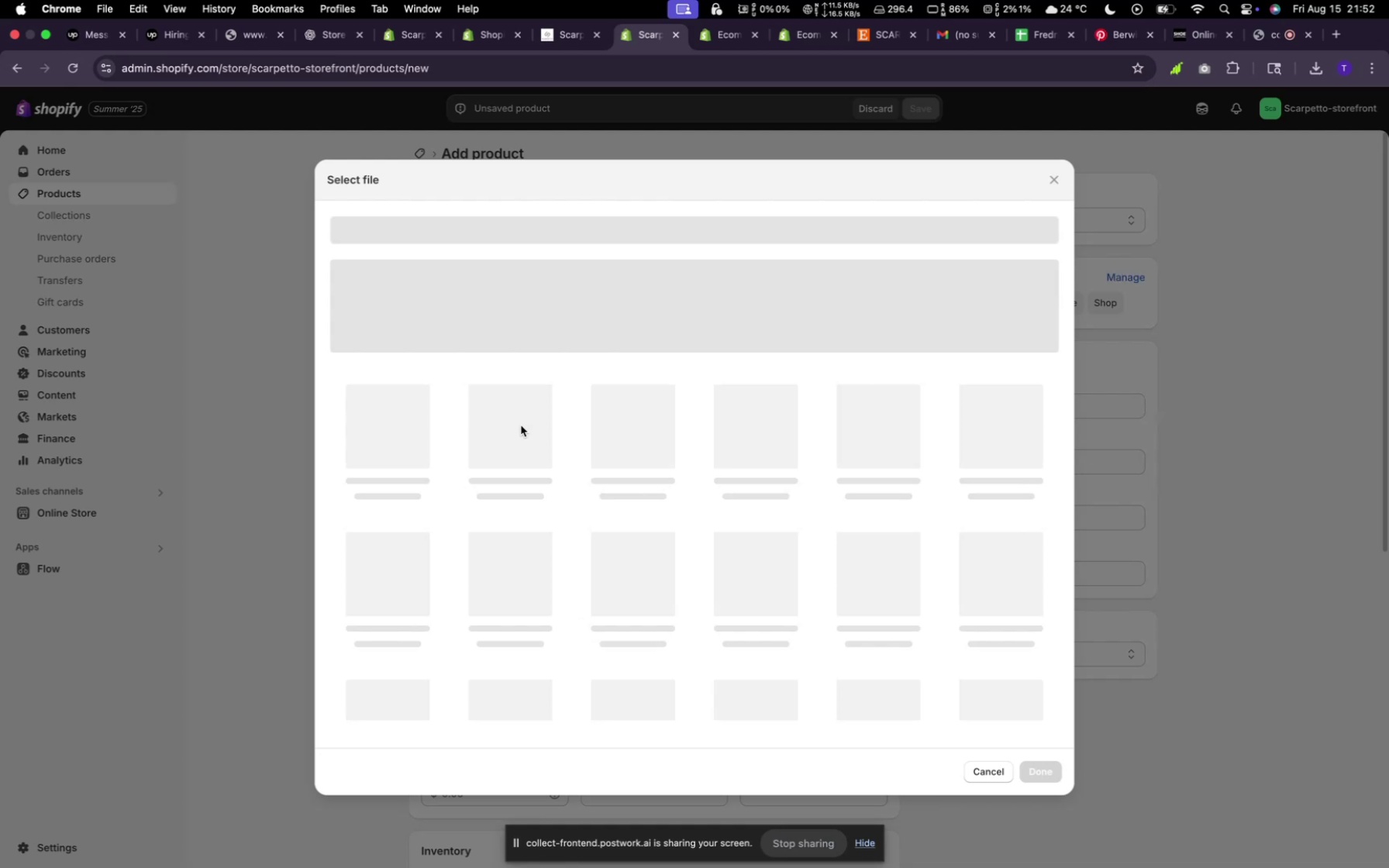 
left_click([505, 468])
 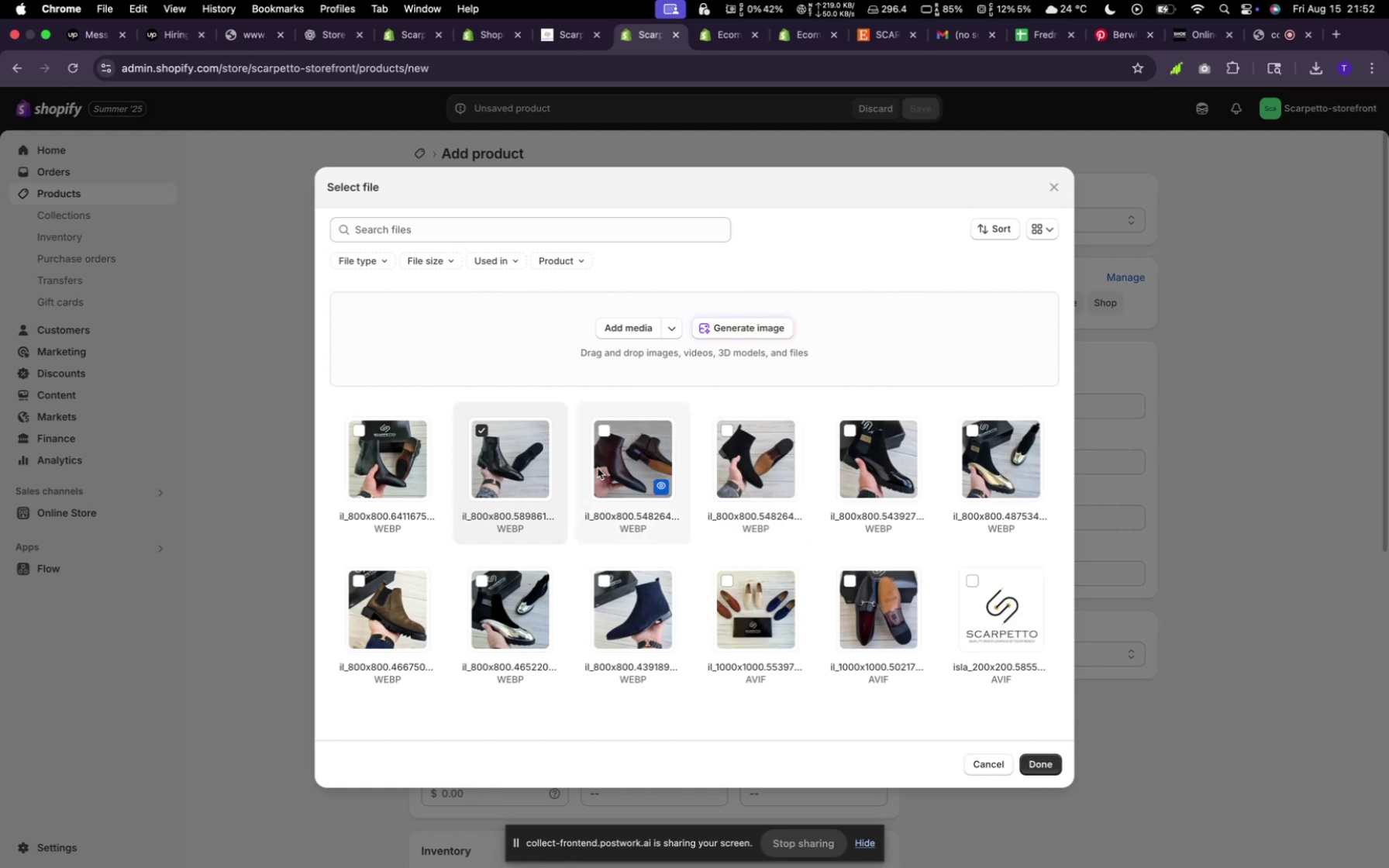 
left_click([501, 451])
 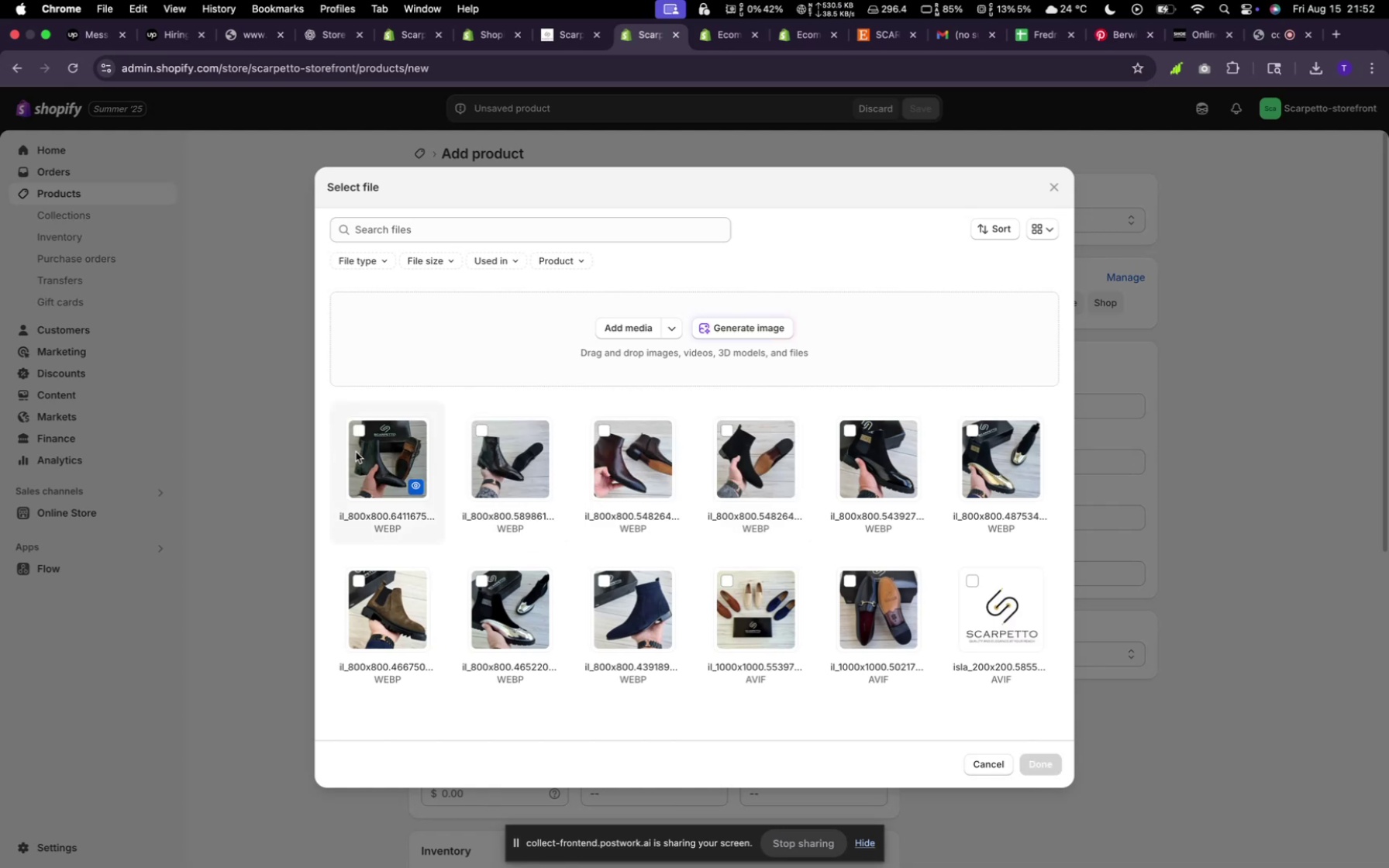 
left_click([358, 450])
 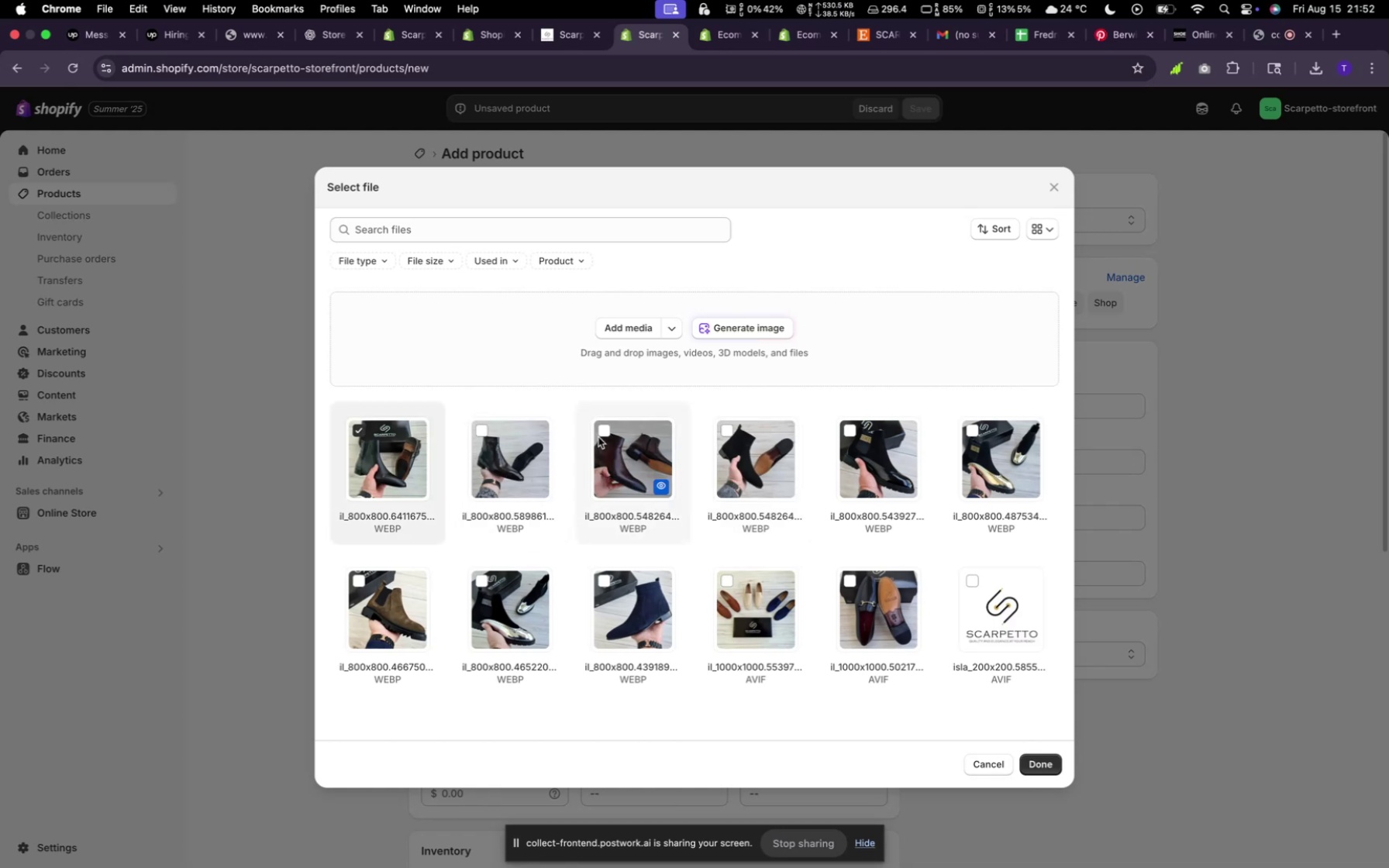 
left_click([605, 436])
 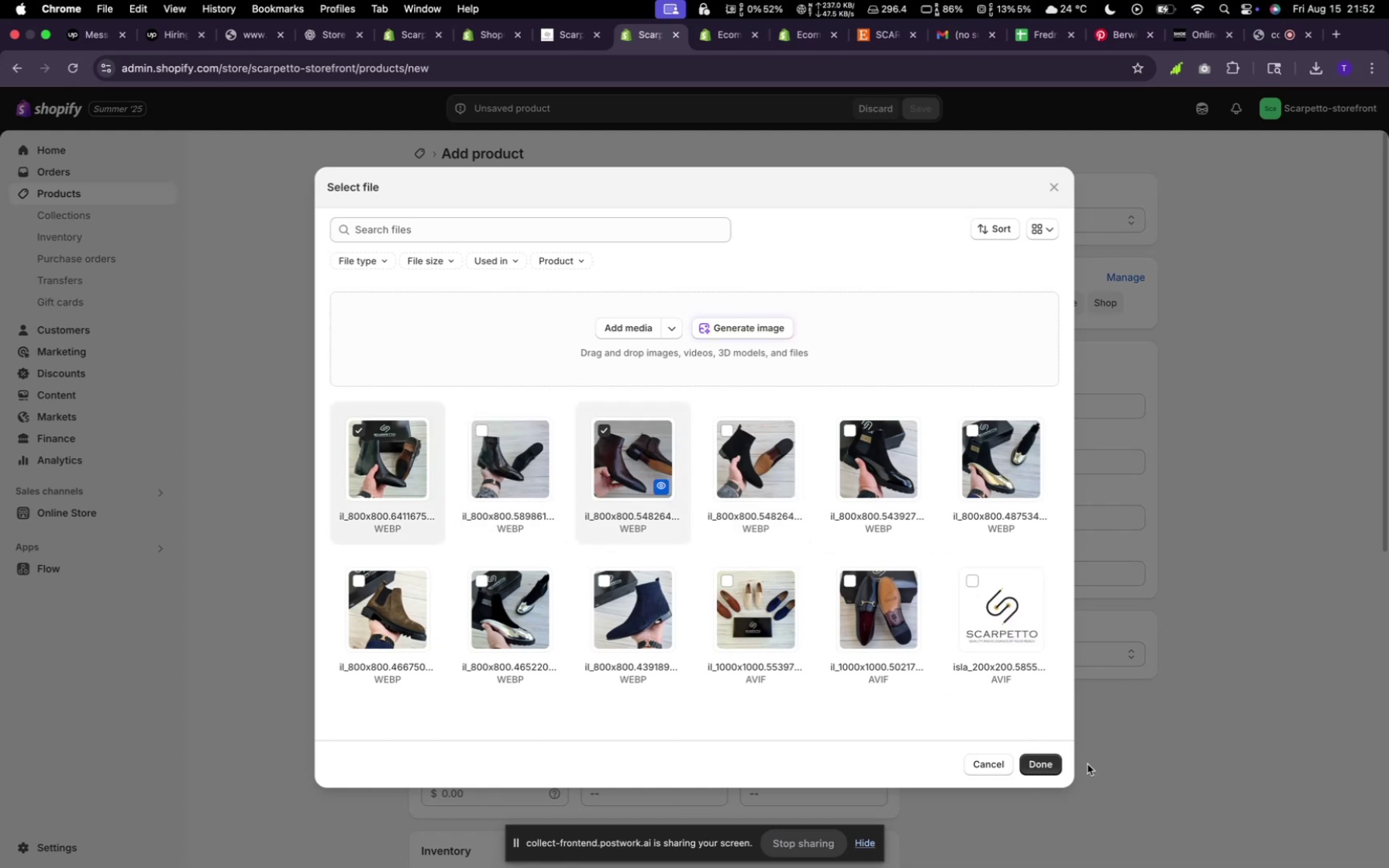 
left_click_drag(start_coordinate=[1053, 763], to_coordinate=[1047, 761])
 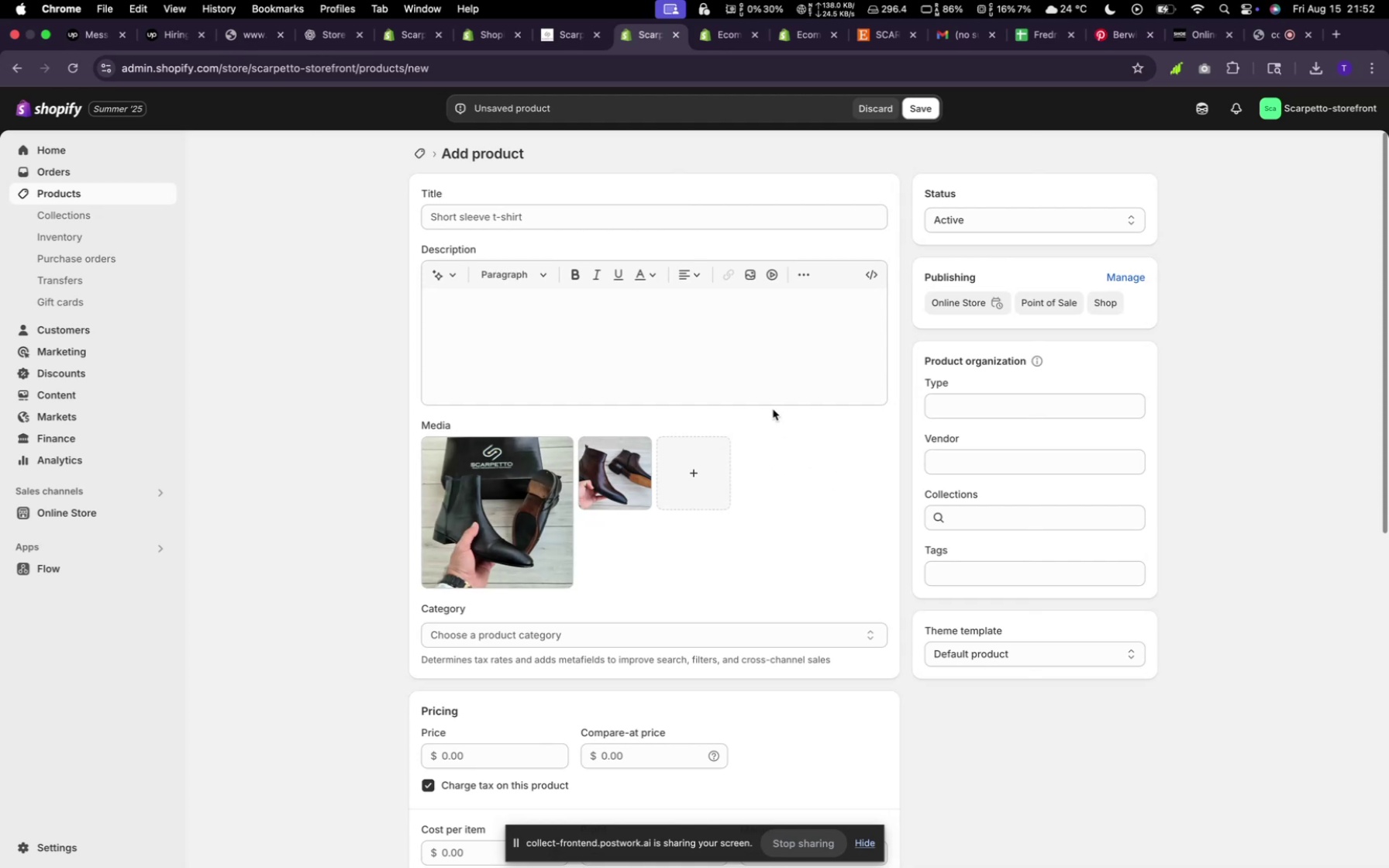 
wait(5.17)
 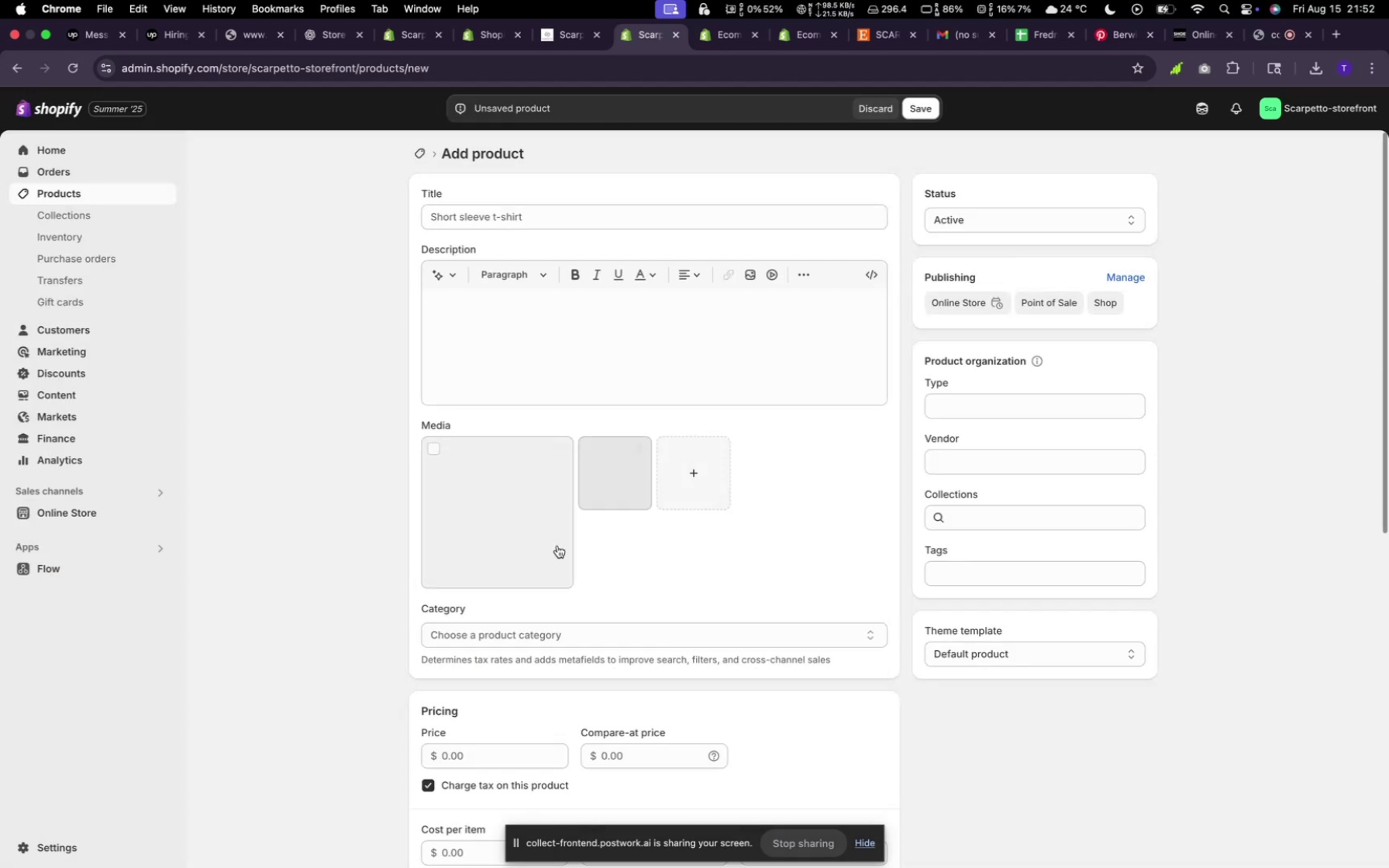 
left_click([520, 222])
 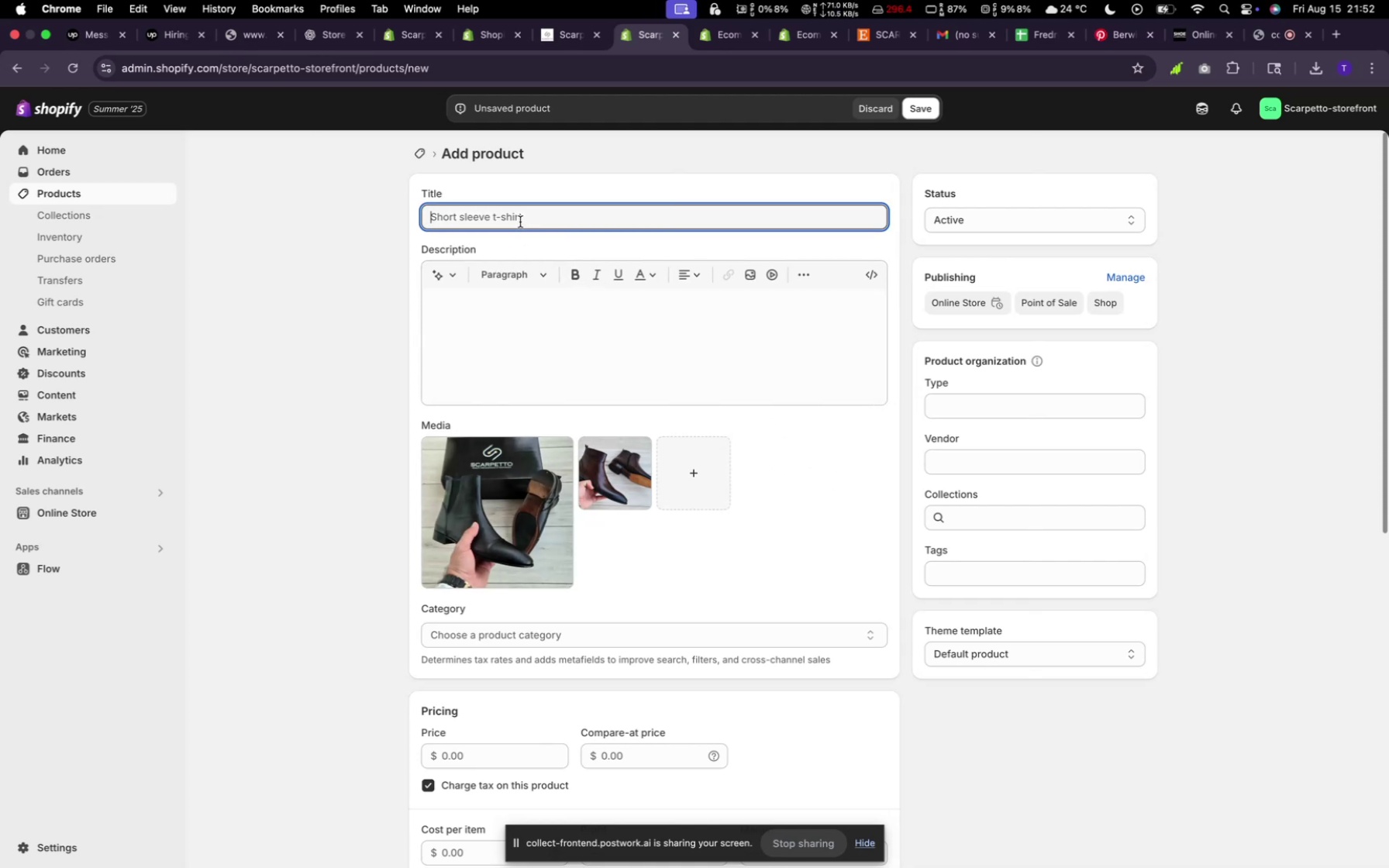 
type(CorporaChelseaBoot)
 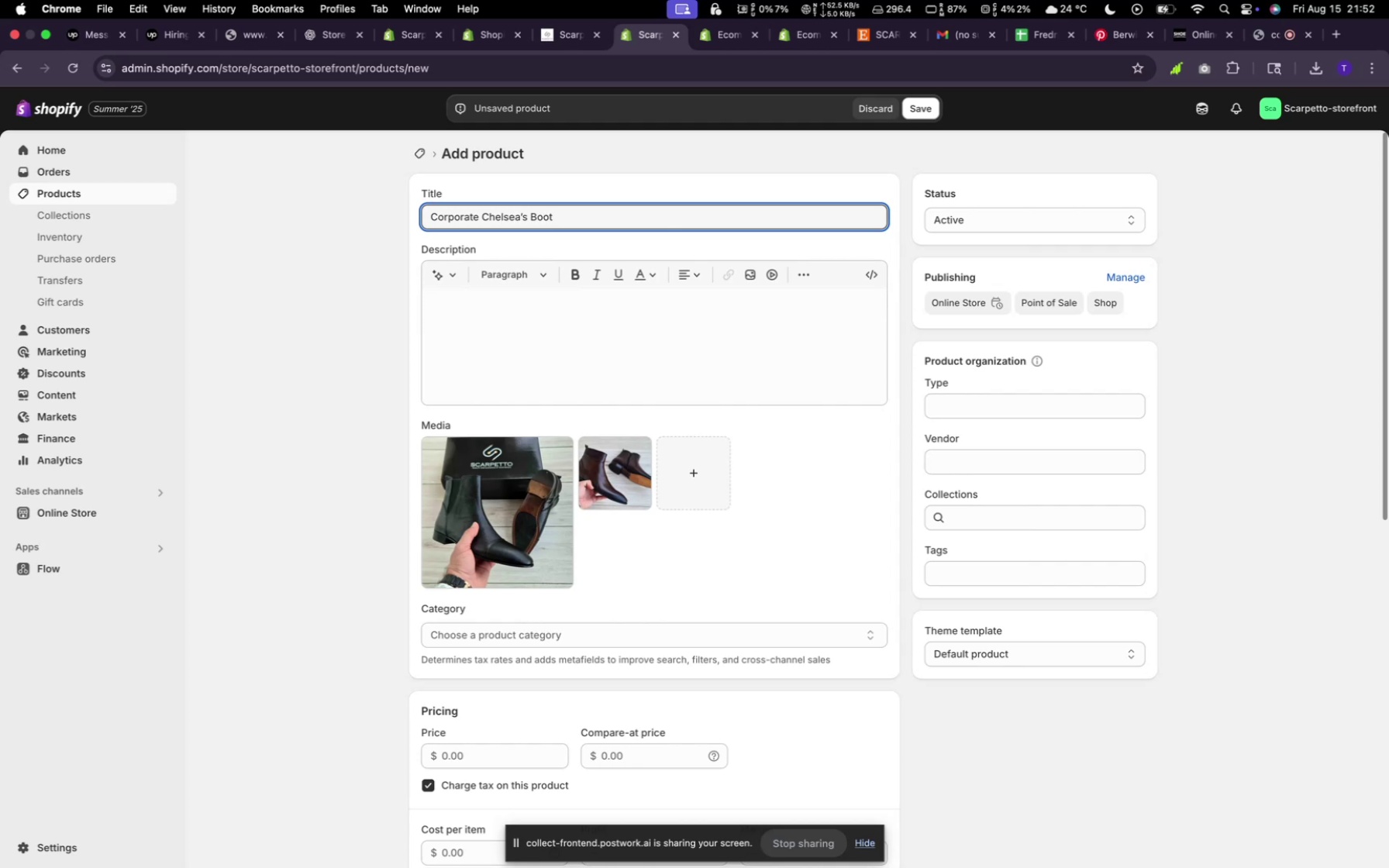 
left_click([433, 267])
 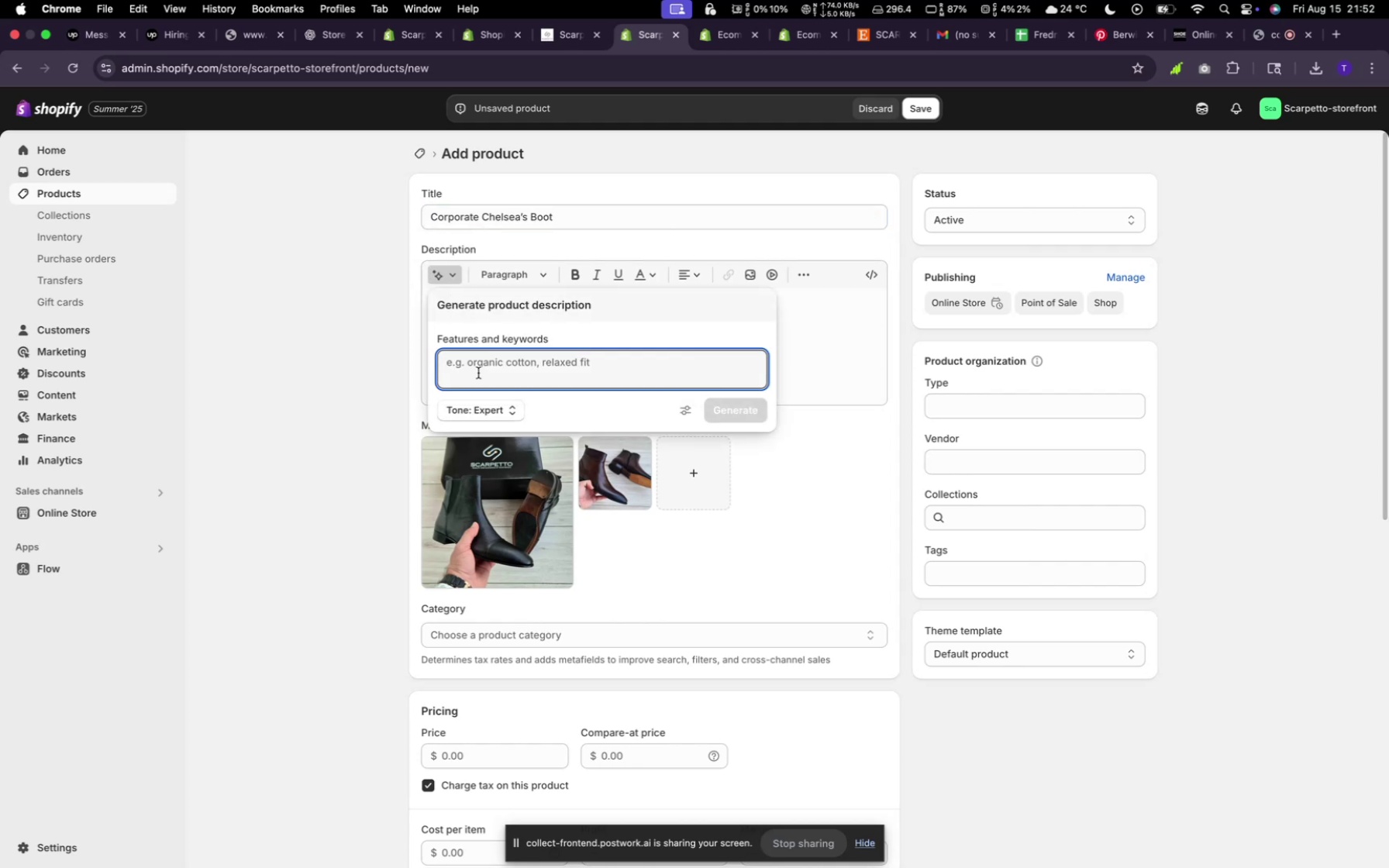 
left_click([478, 373])
 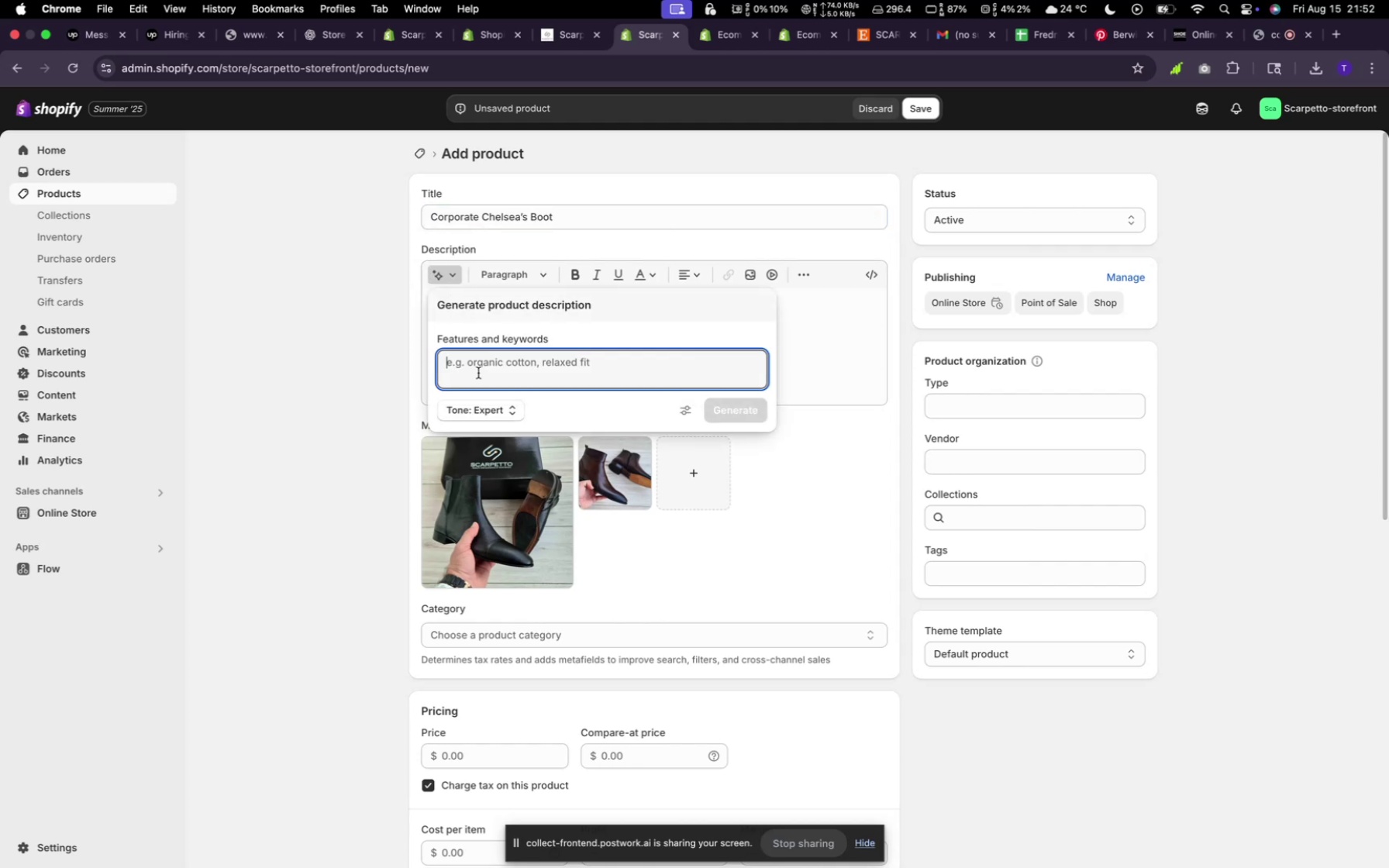 
type(Random)
 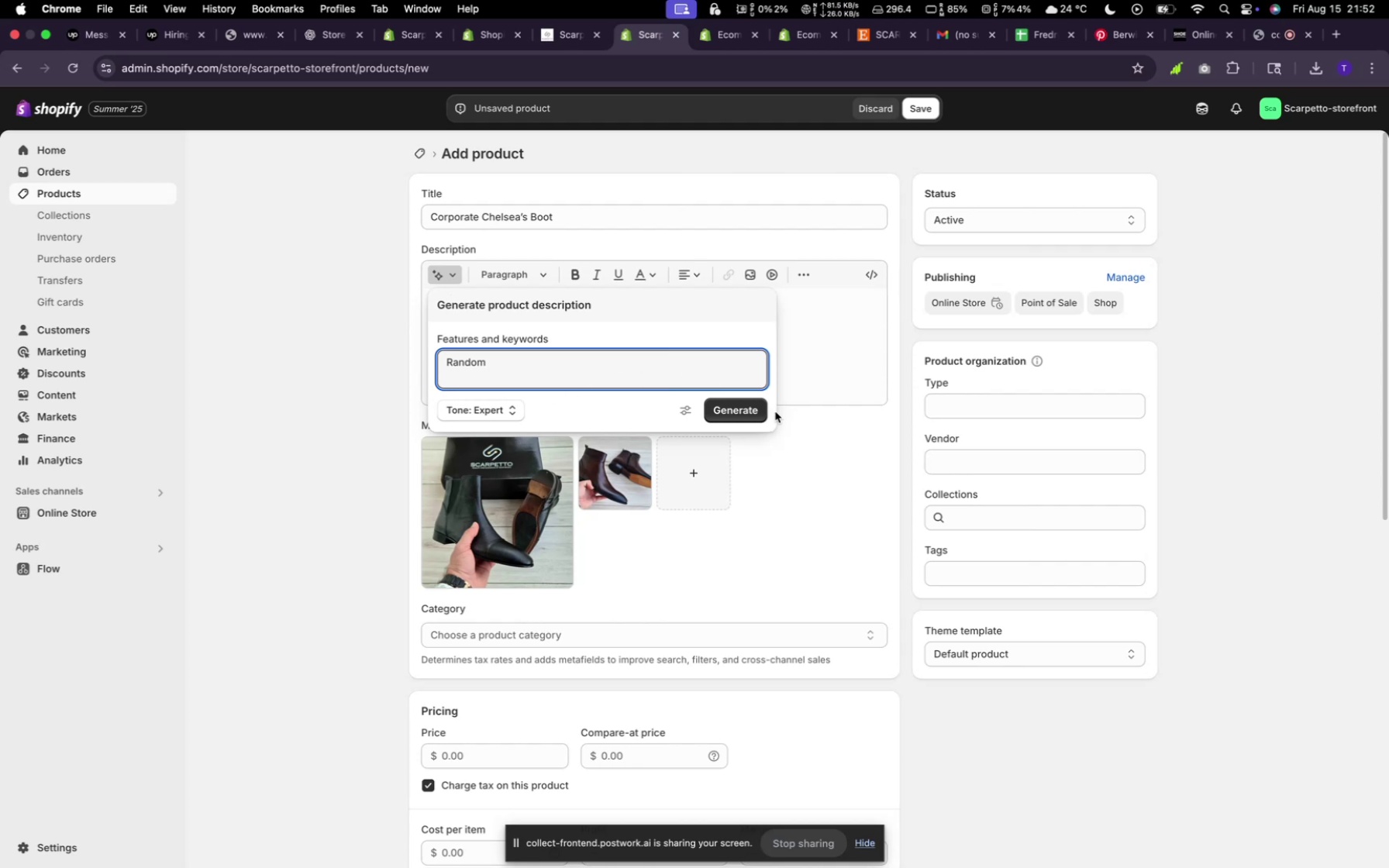 
left_click([731, 406])
 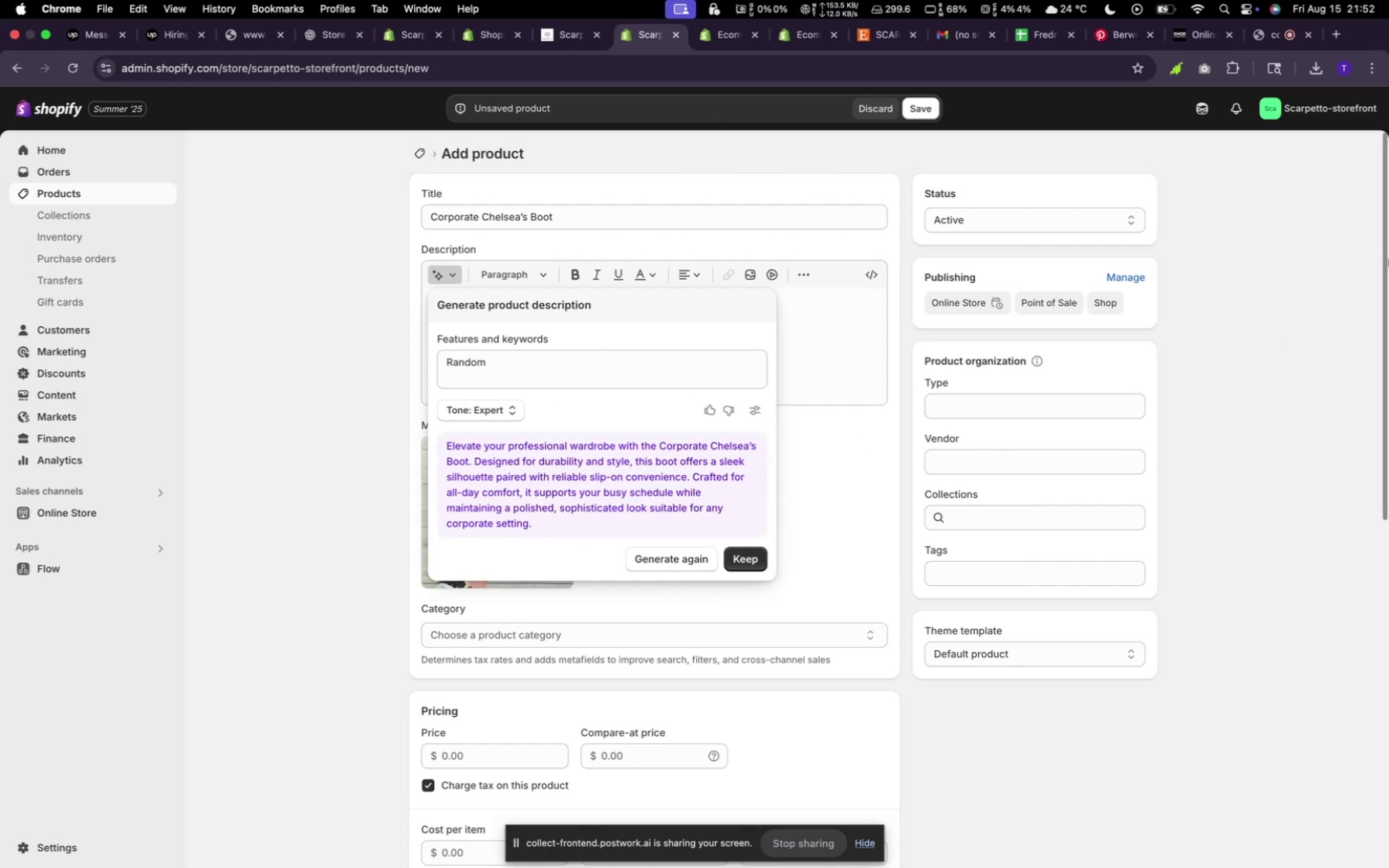 
wait(12.04)
 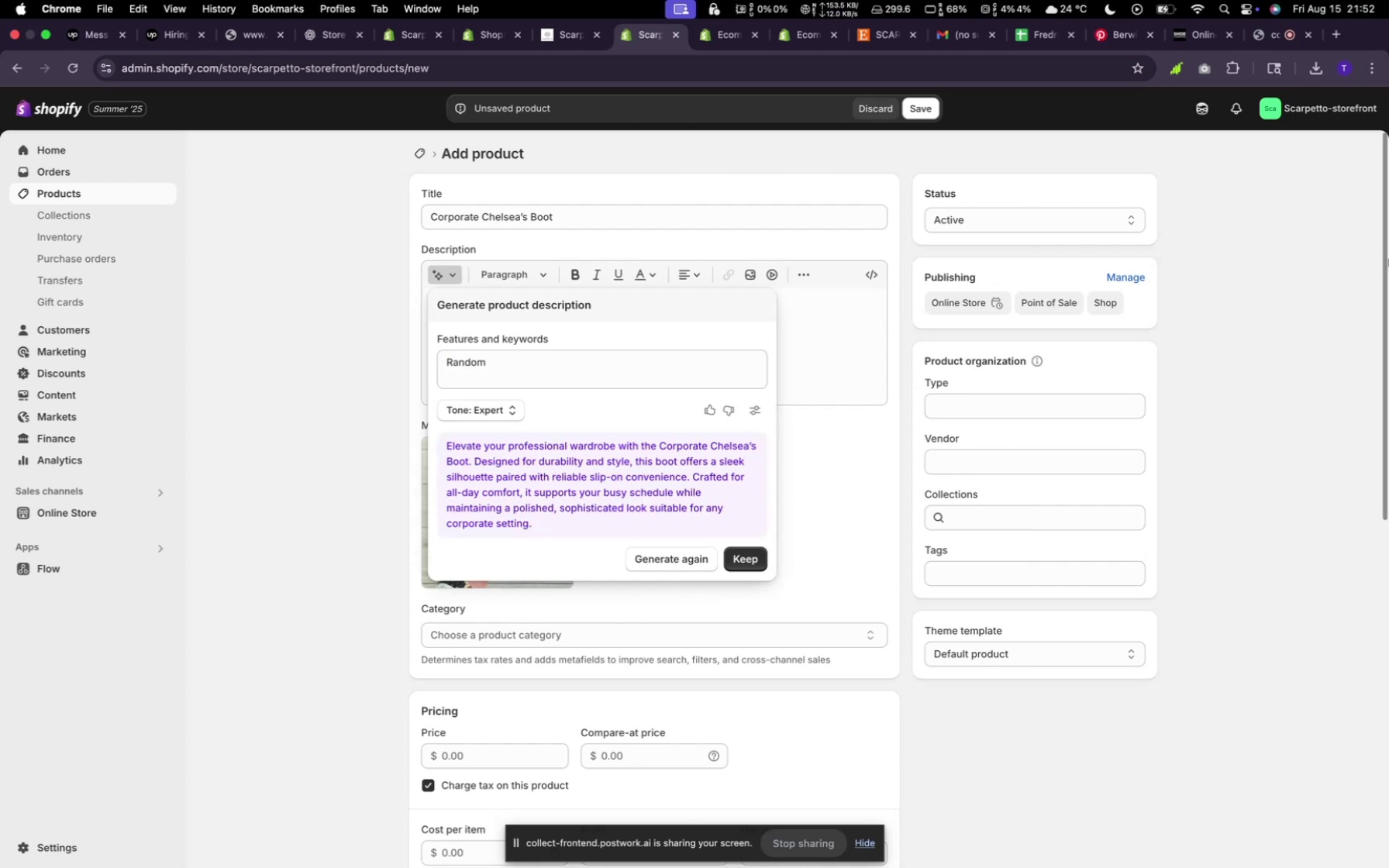 
scroll: coordinate [681, 691], scroll_direction: down, amount: 32.0
 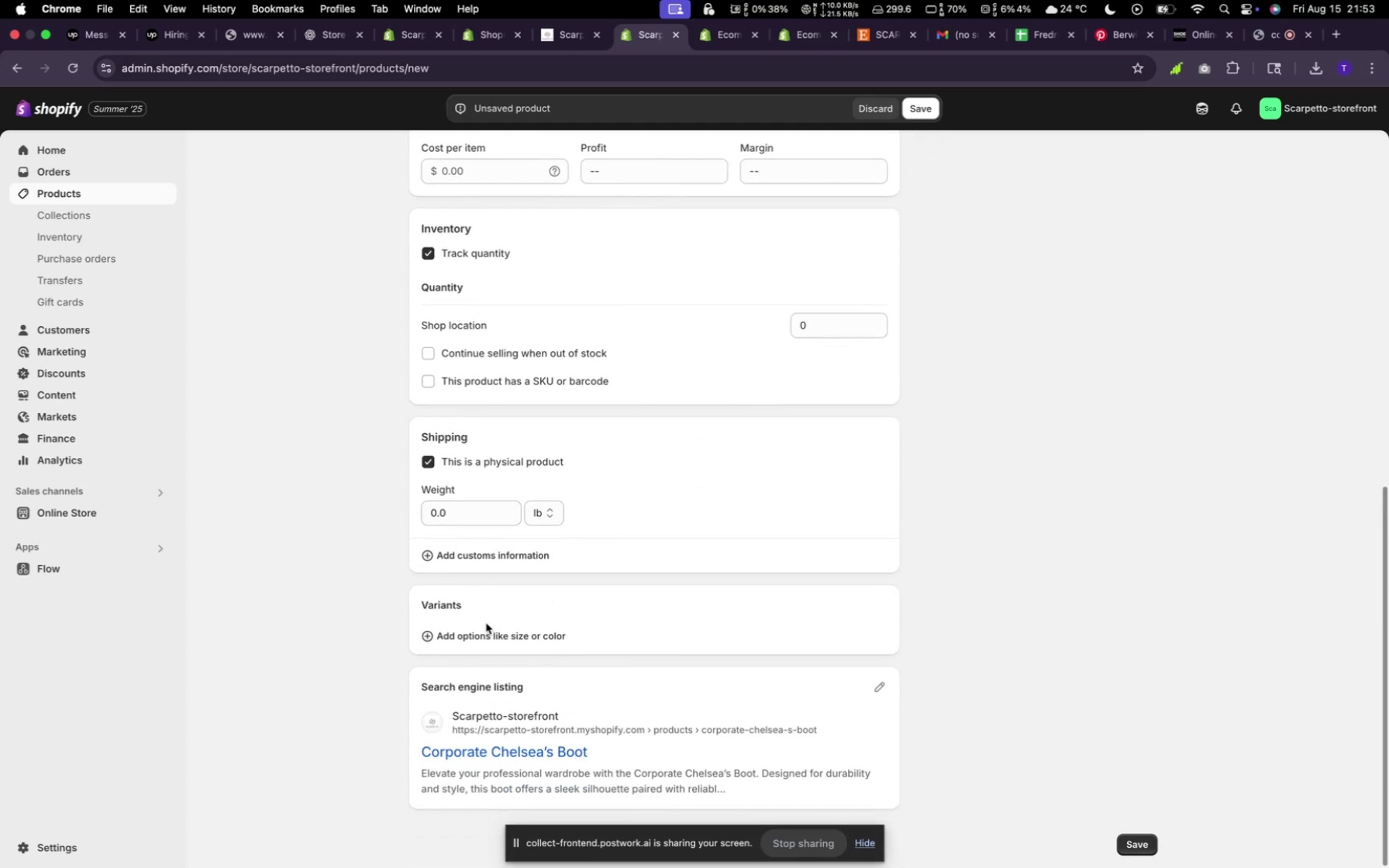 
left_click([491, 636])
 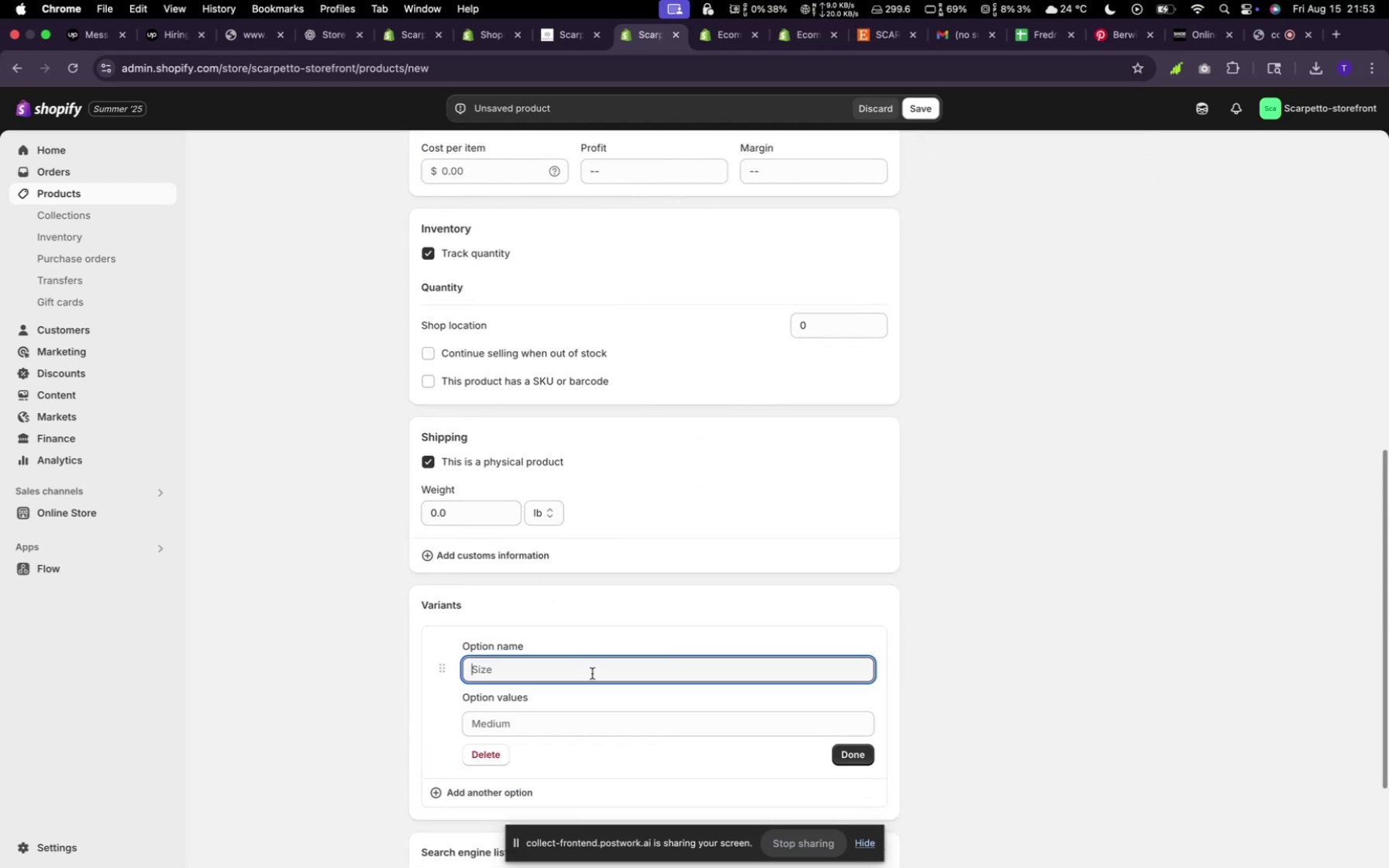 
scroll: coordinate [563, 629], scroll_direction: up, amount: 47.0
 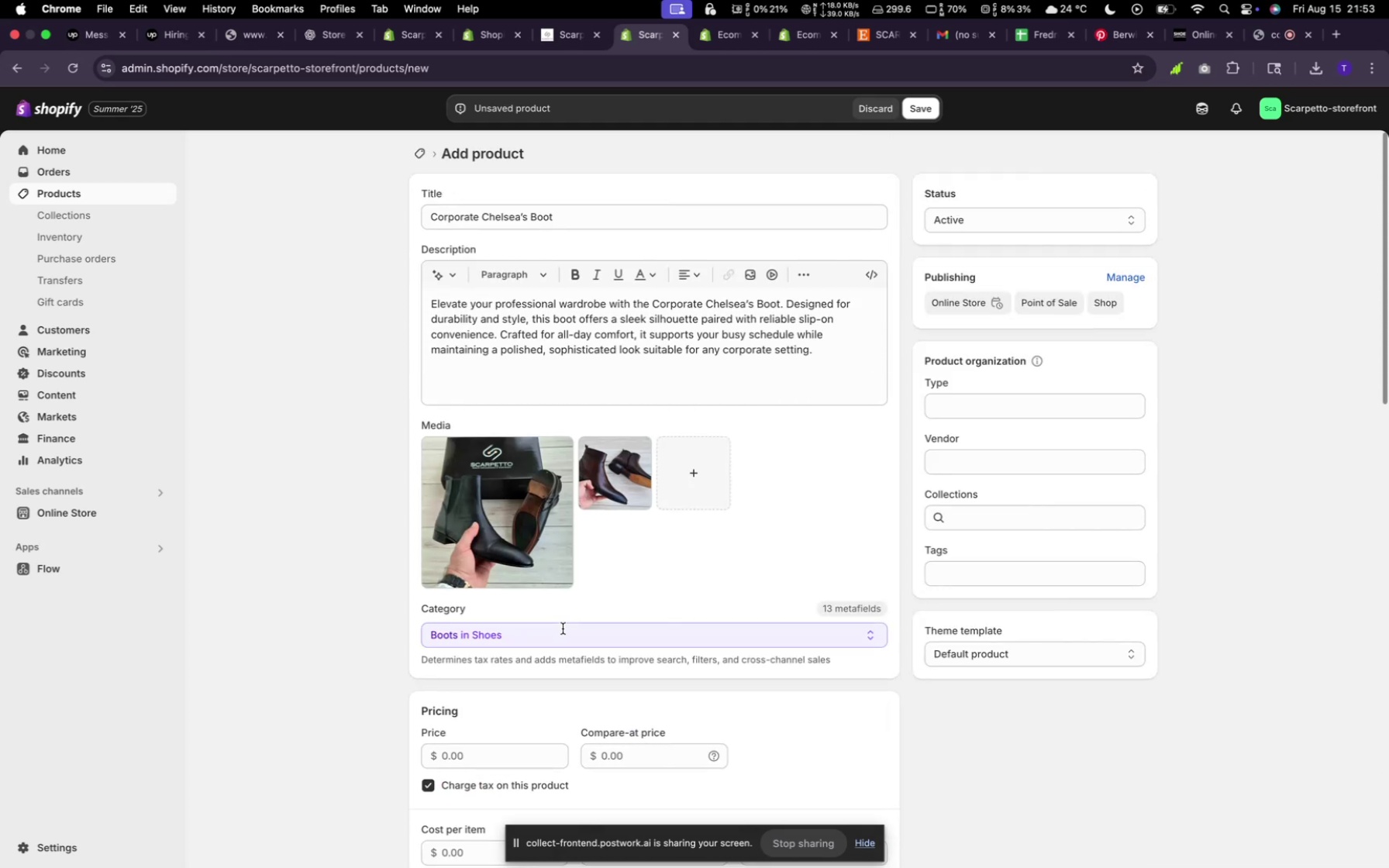 
scroll: coordinate [563, 629], scroll_direction: down, amount: 31.0
 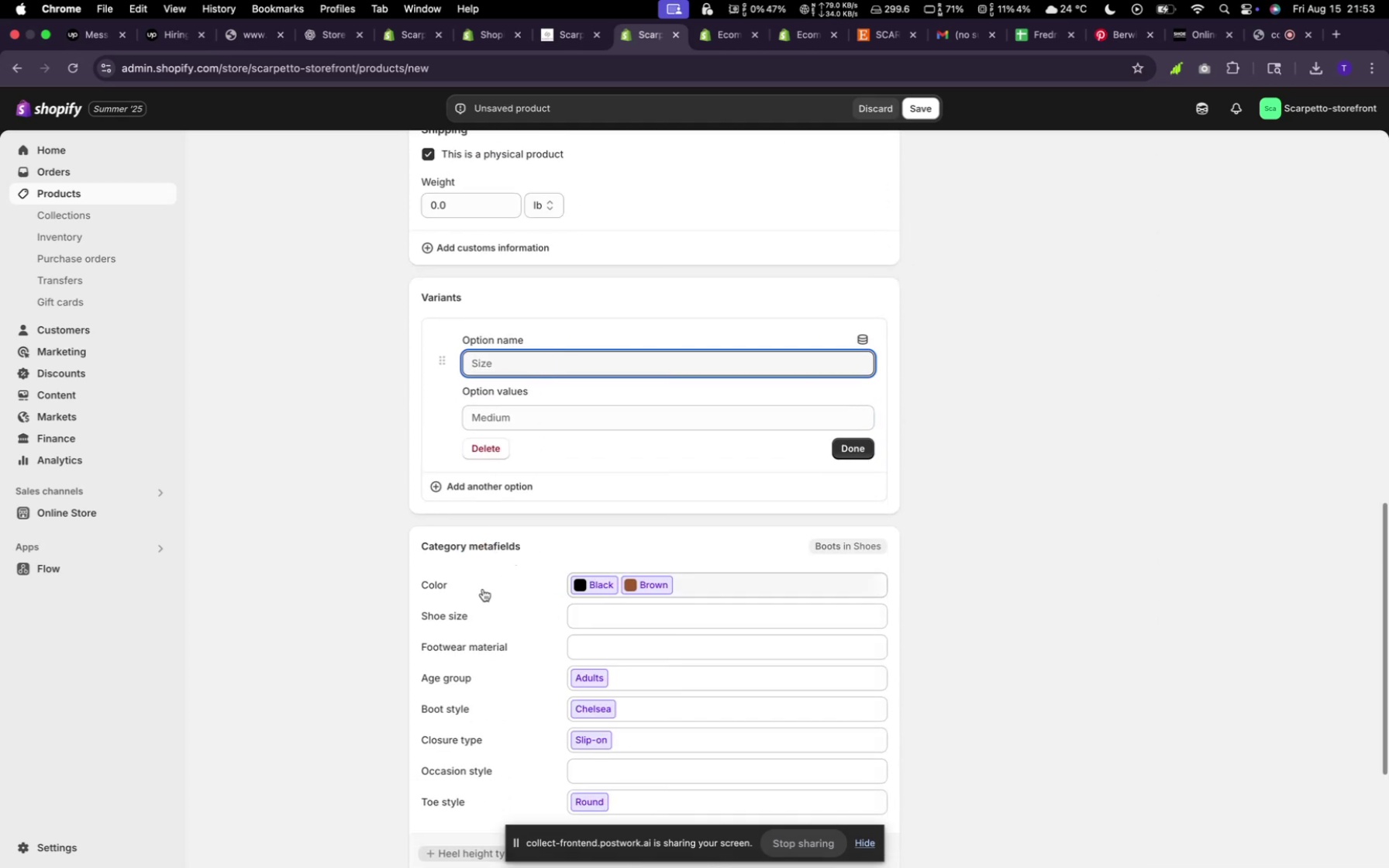 
left_click([469, 586])
 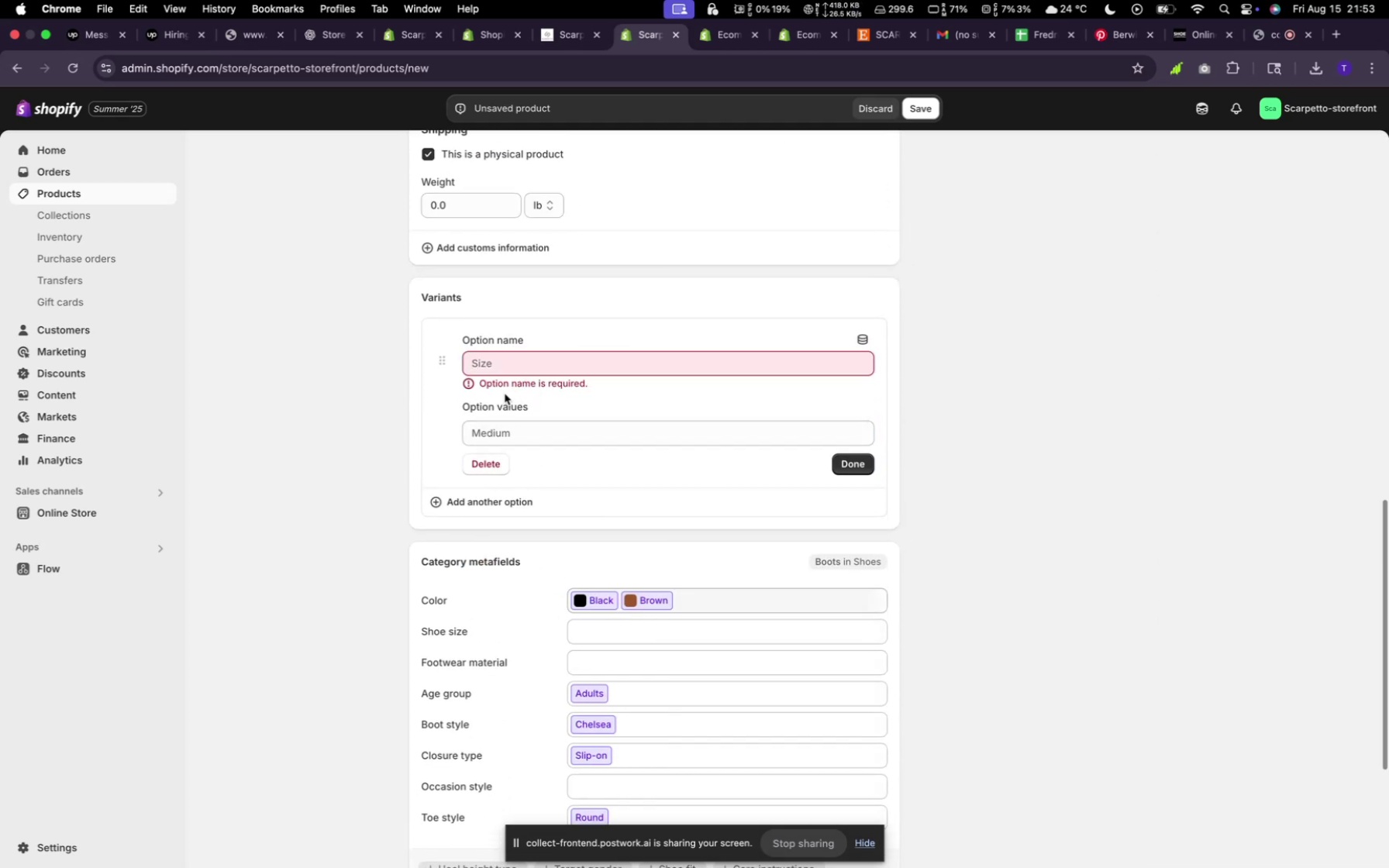 
left_click([518, 367])
 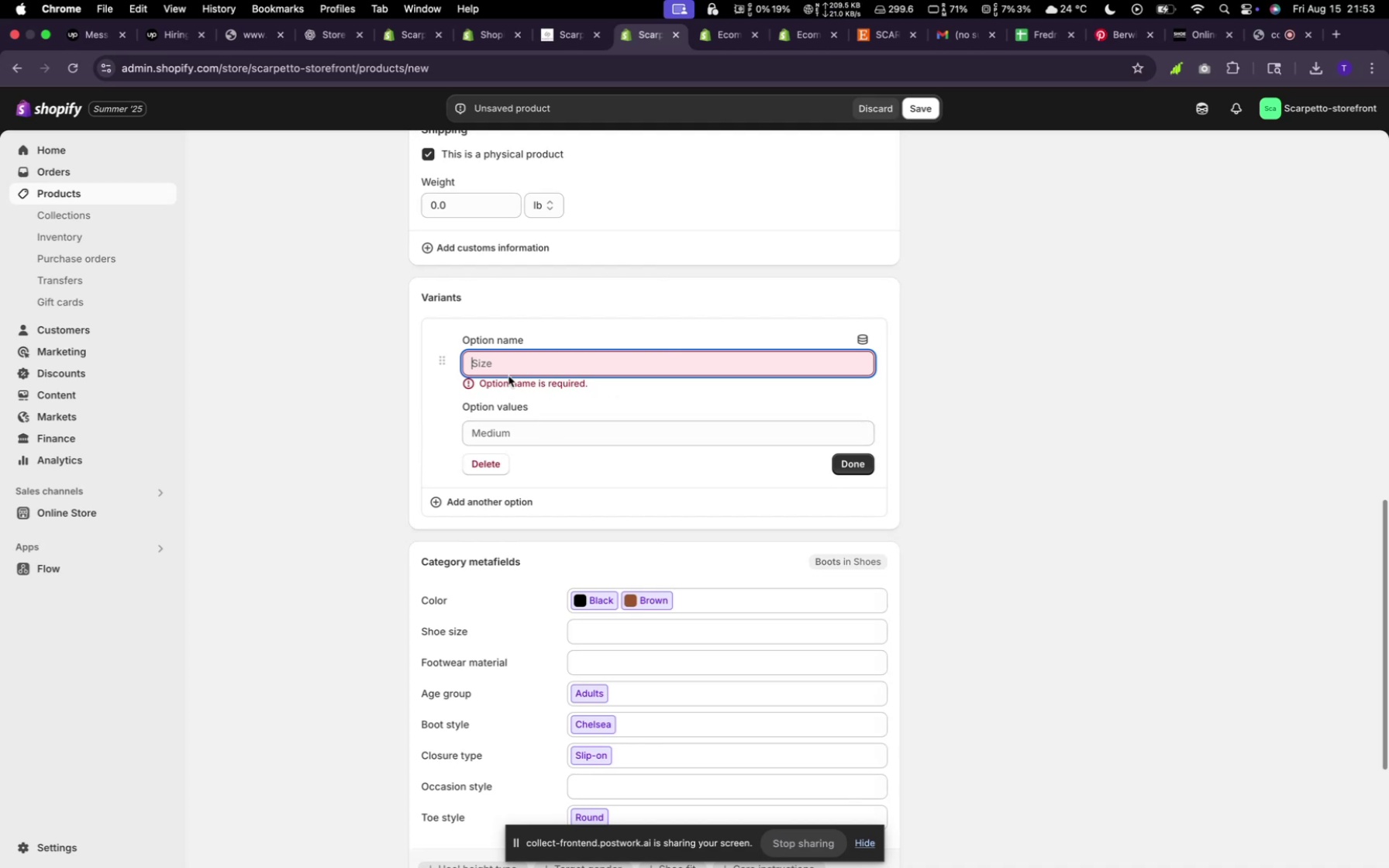 
left_click([506, 371])
 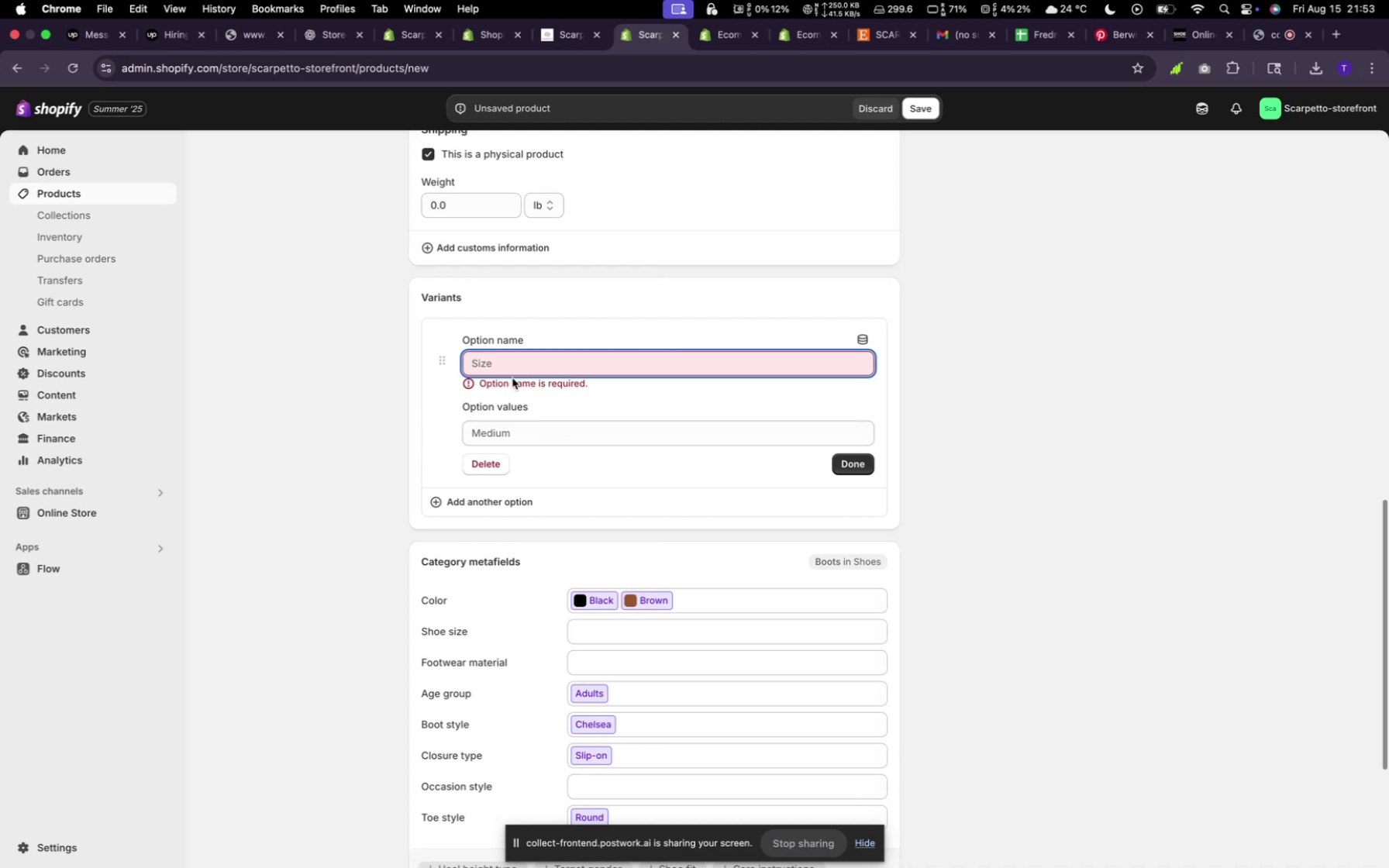 
left_click([528, 364])
 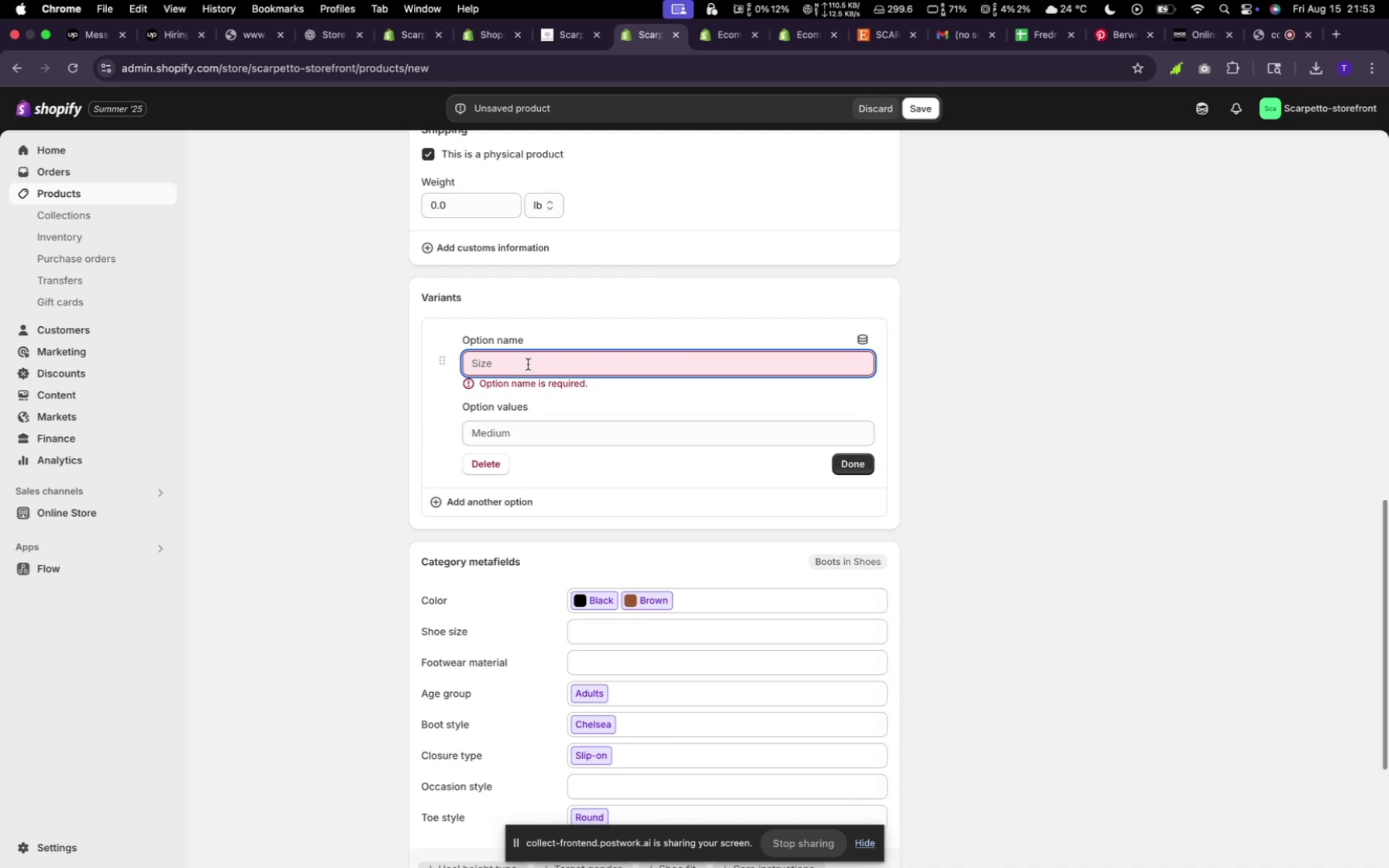 
type(colr)
key(Backspace)
key(Backspace)
type(lor)
 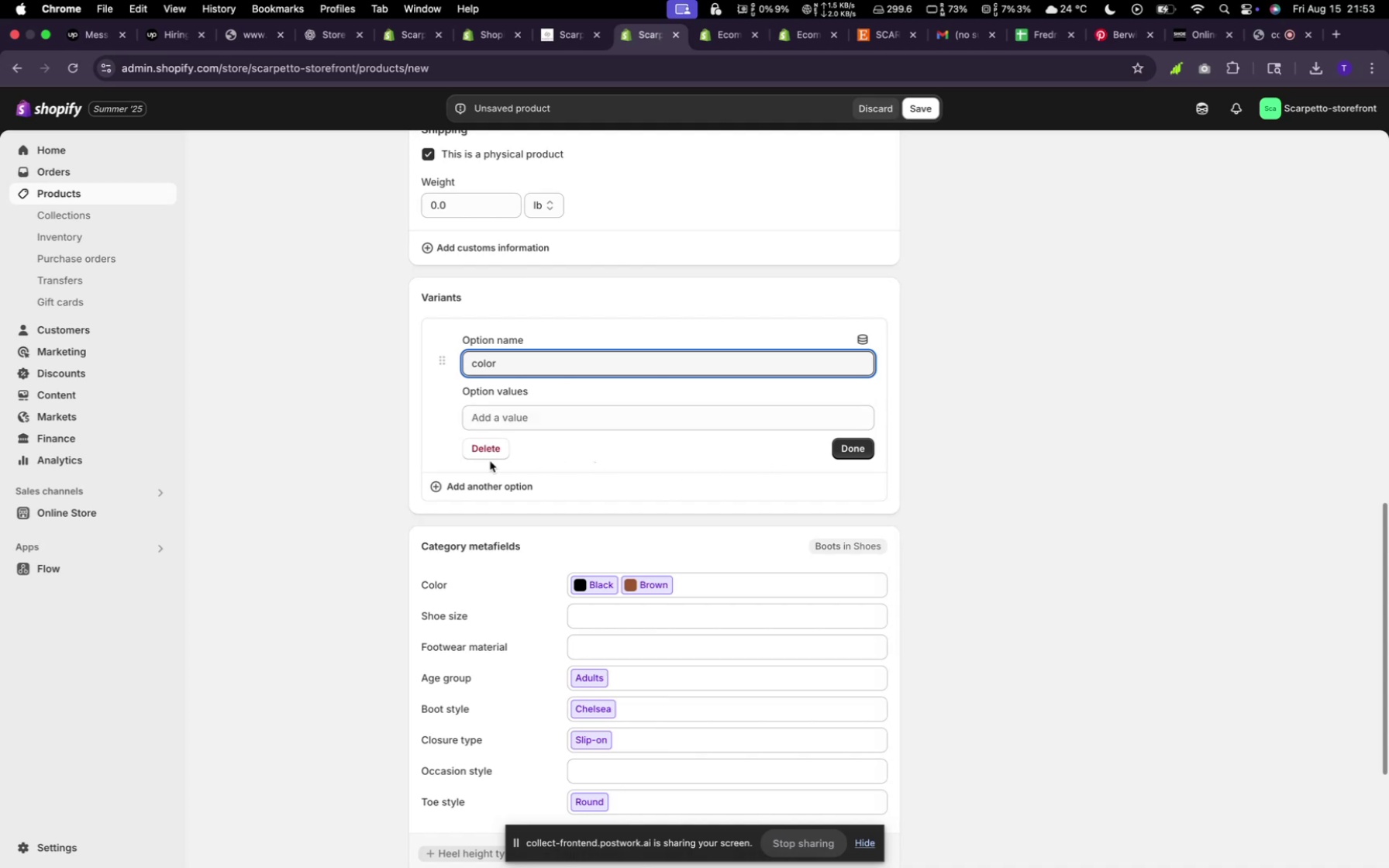 
left_click([484, 454])
 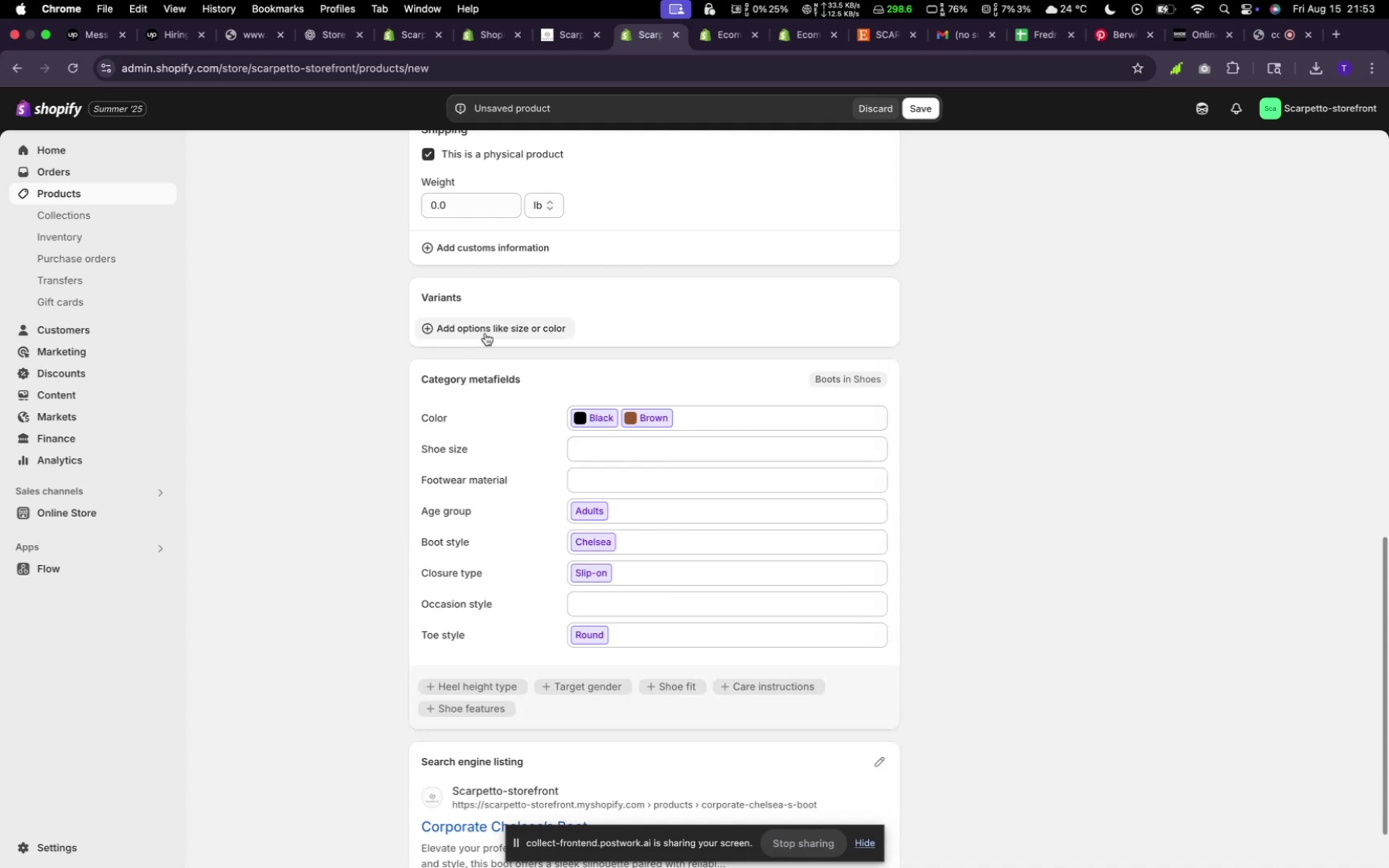 
left_click([485, 333])
 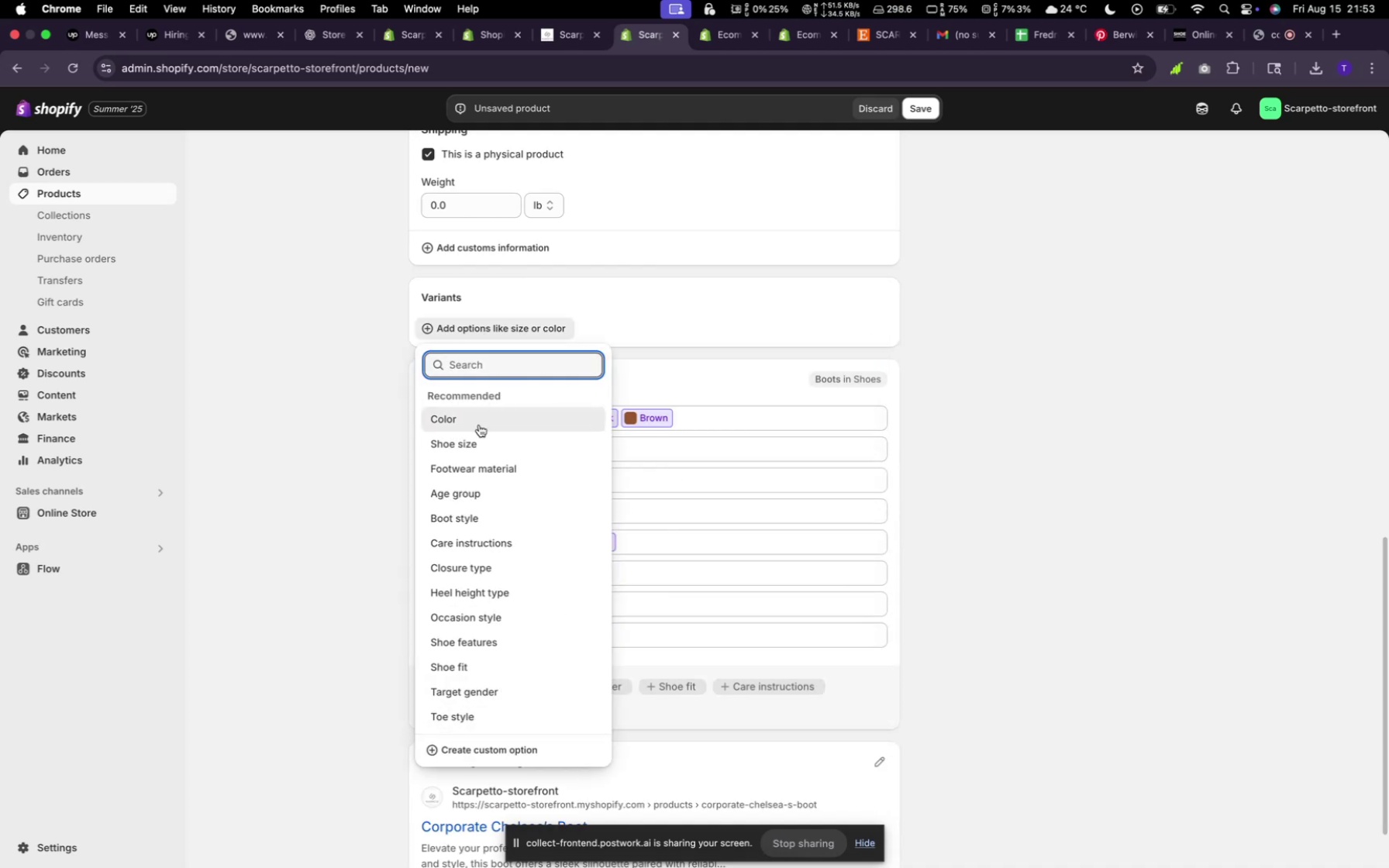 
left_click([479, 424])
 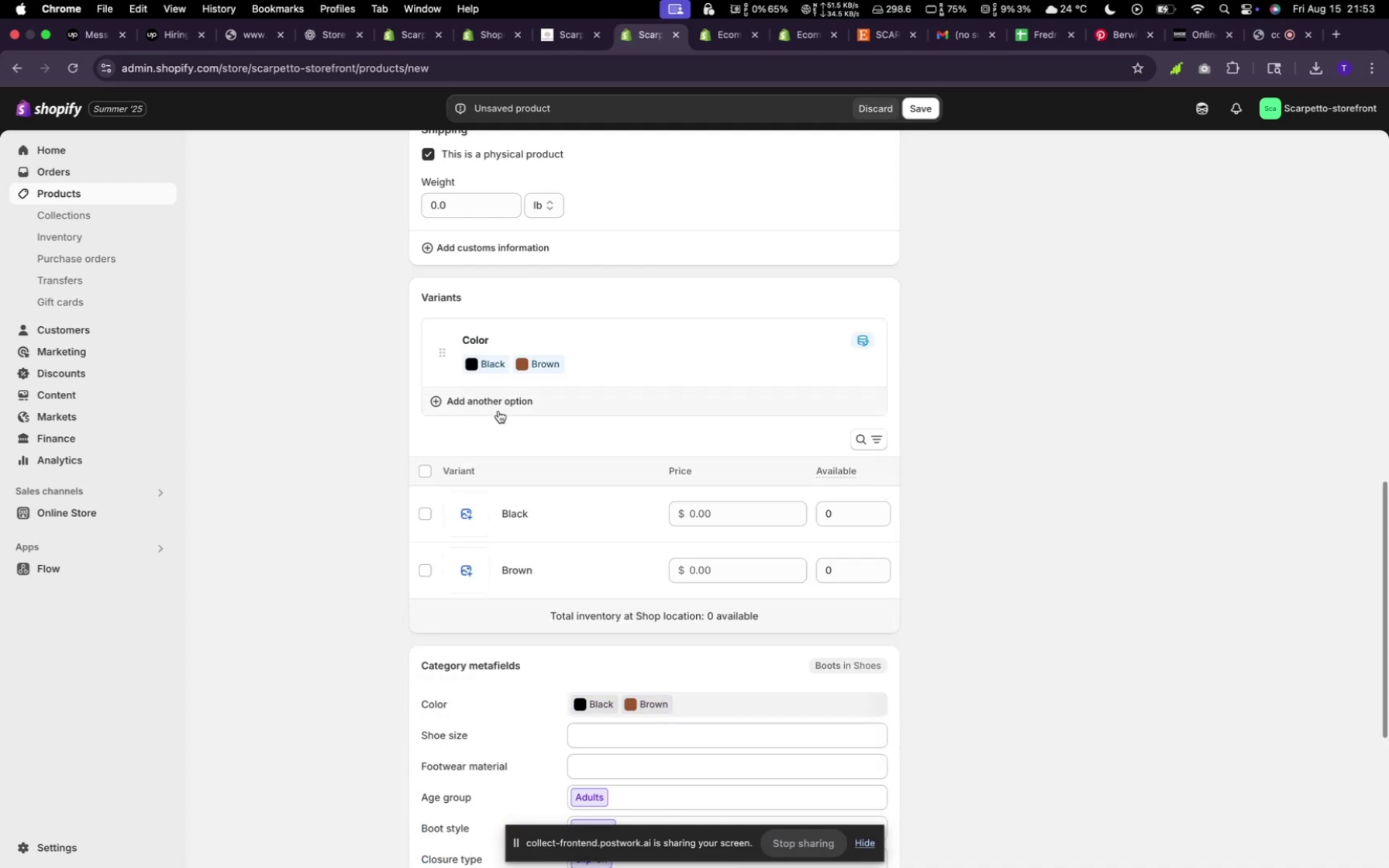 
left_click([497, 408])
 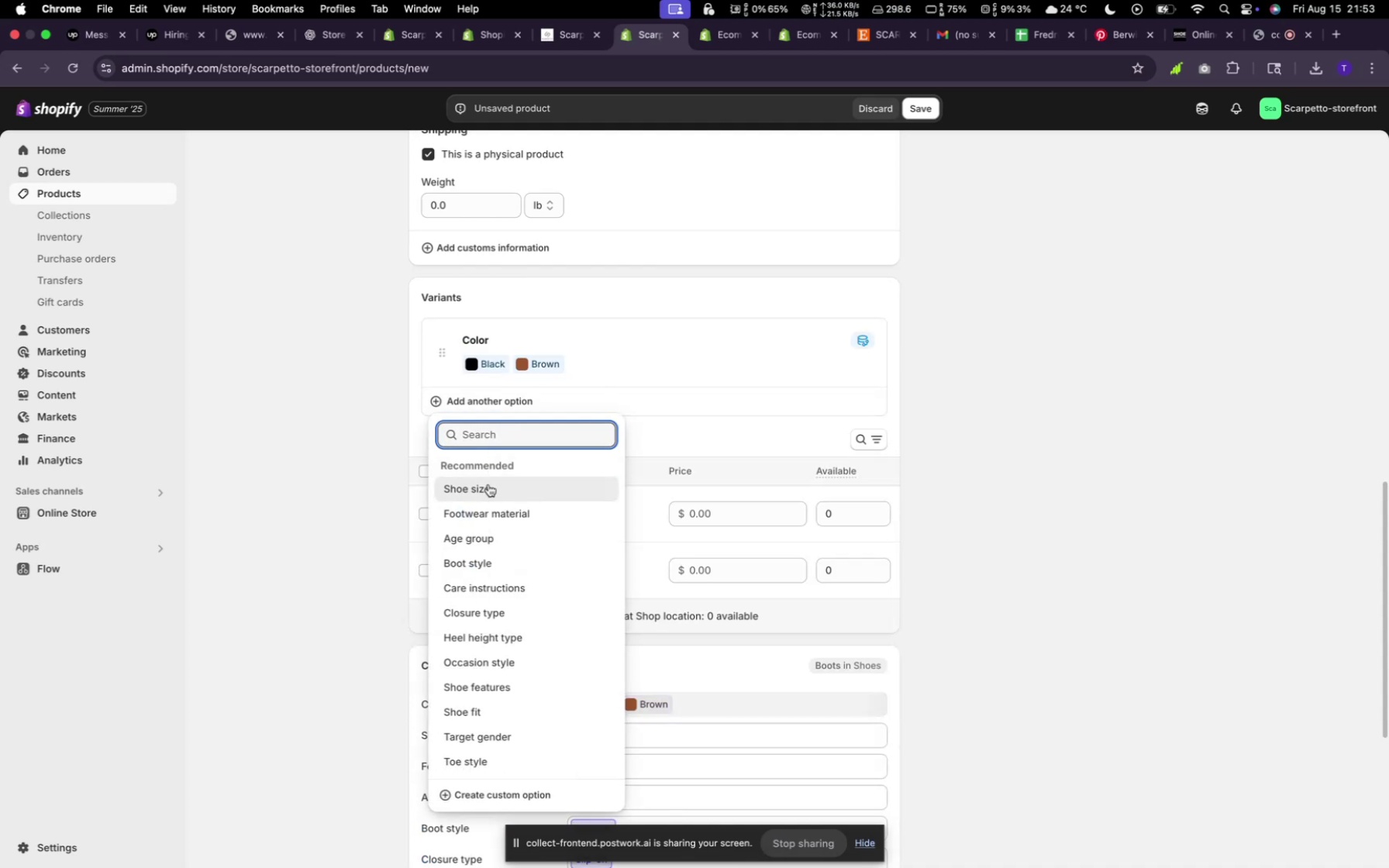 
left_click([488, 485])
 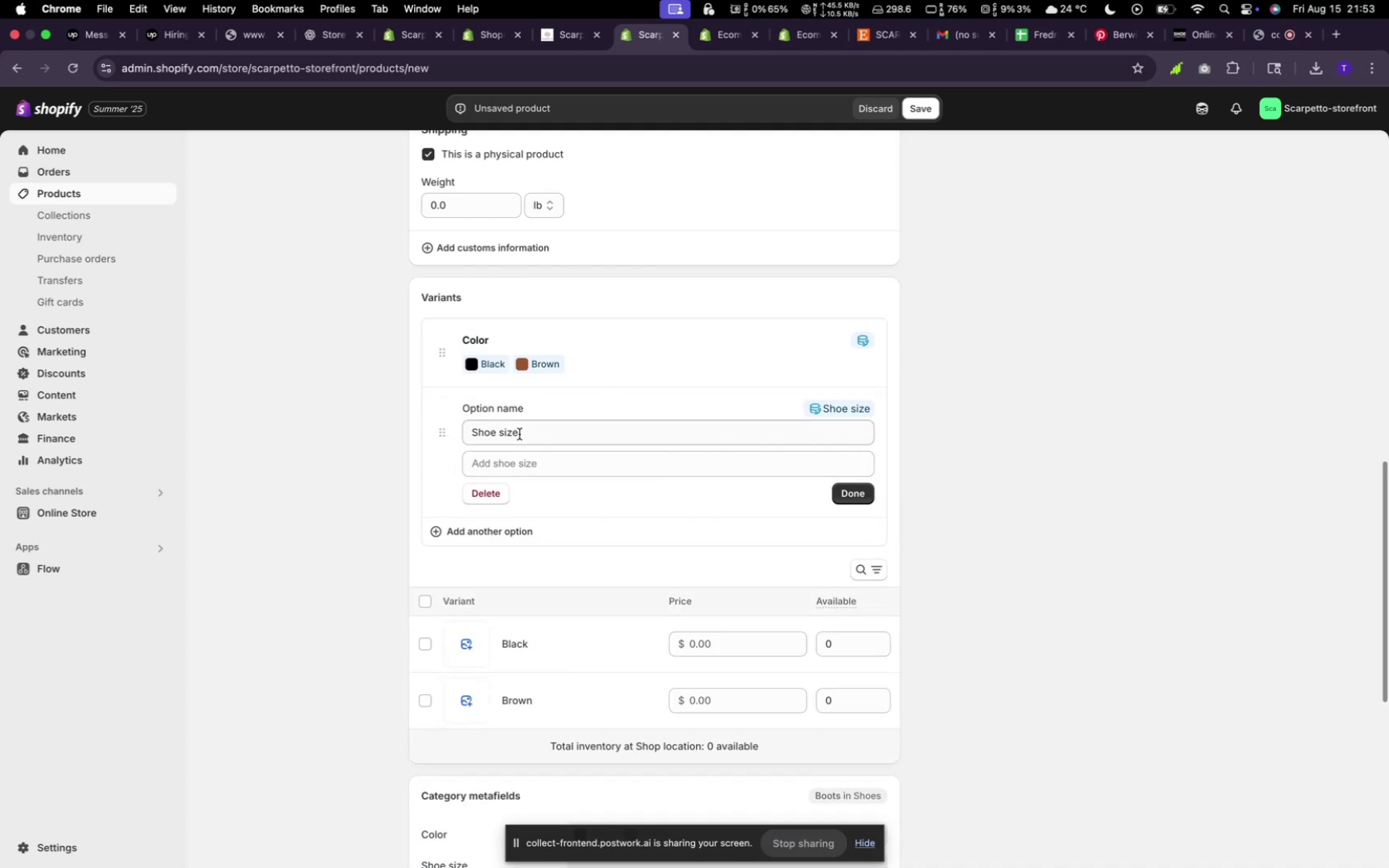 
left_click([522, 461])
 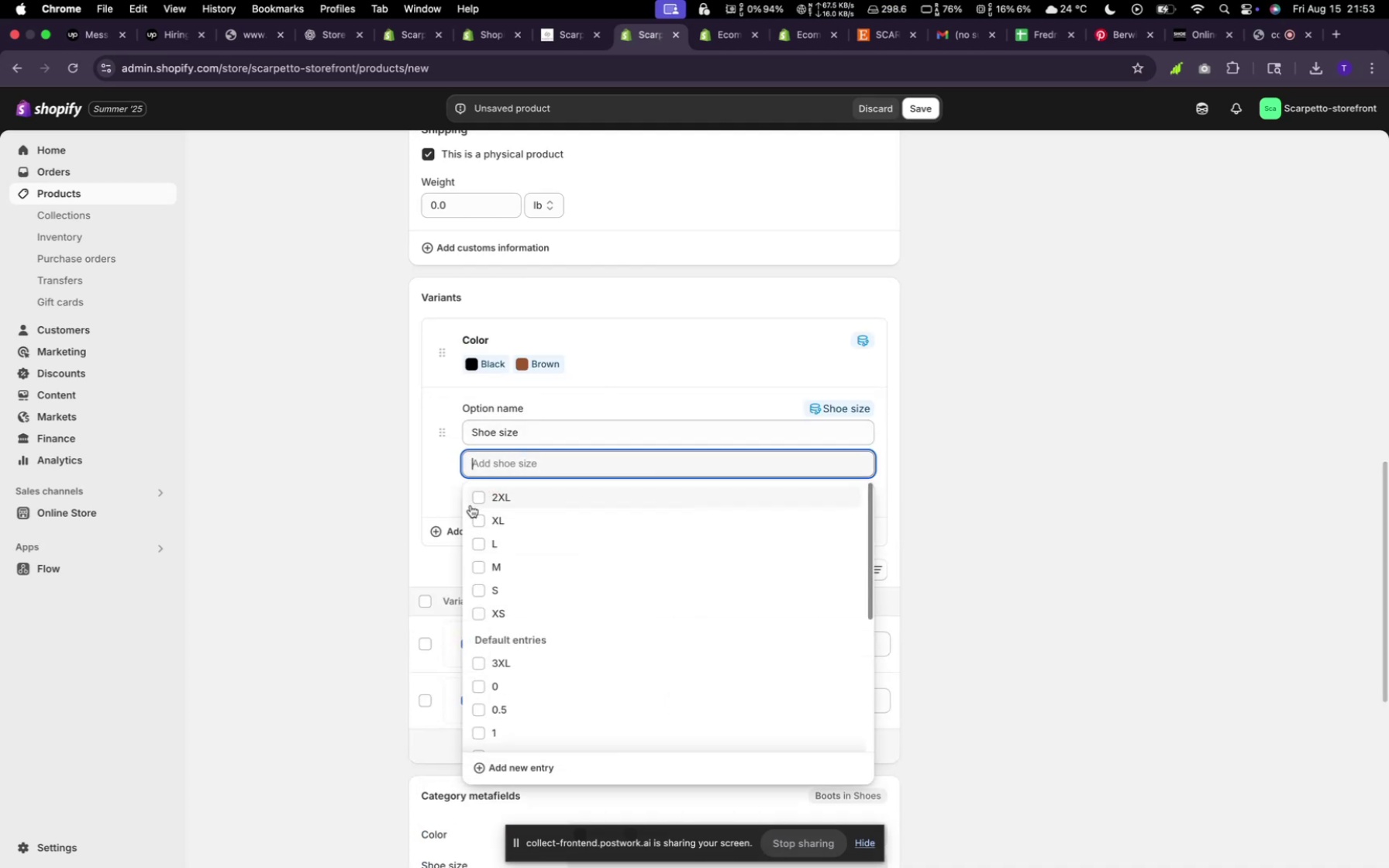 
left_click([474, 501])
 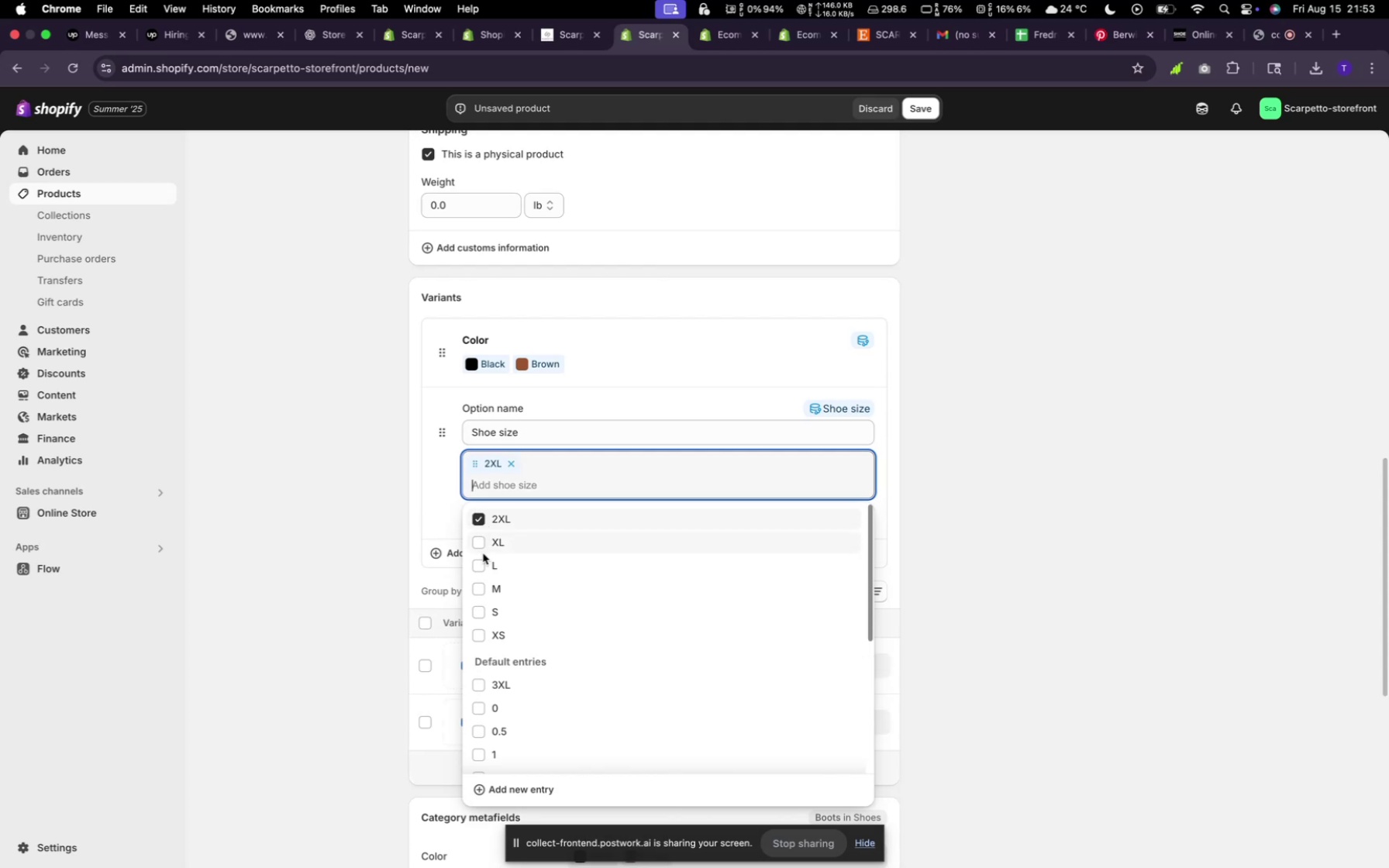 
left_click([480, 540])
 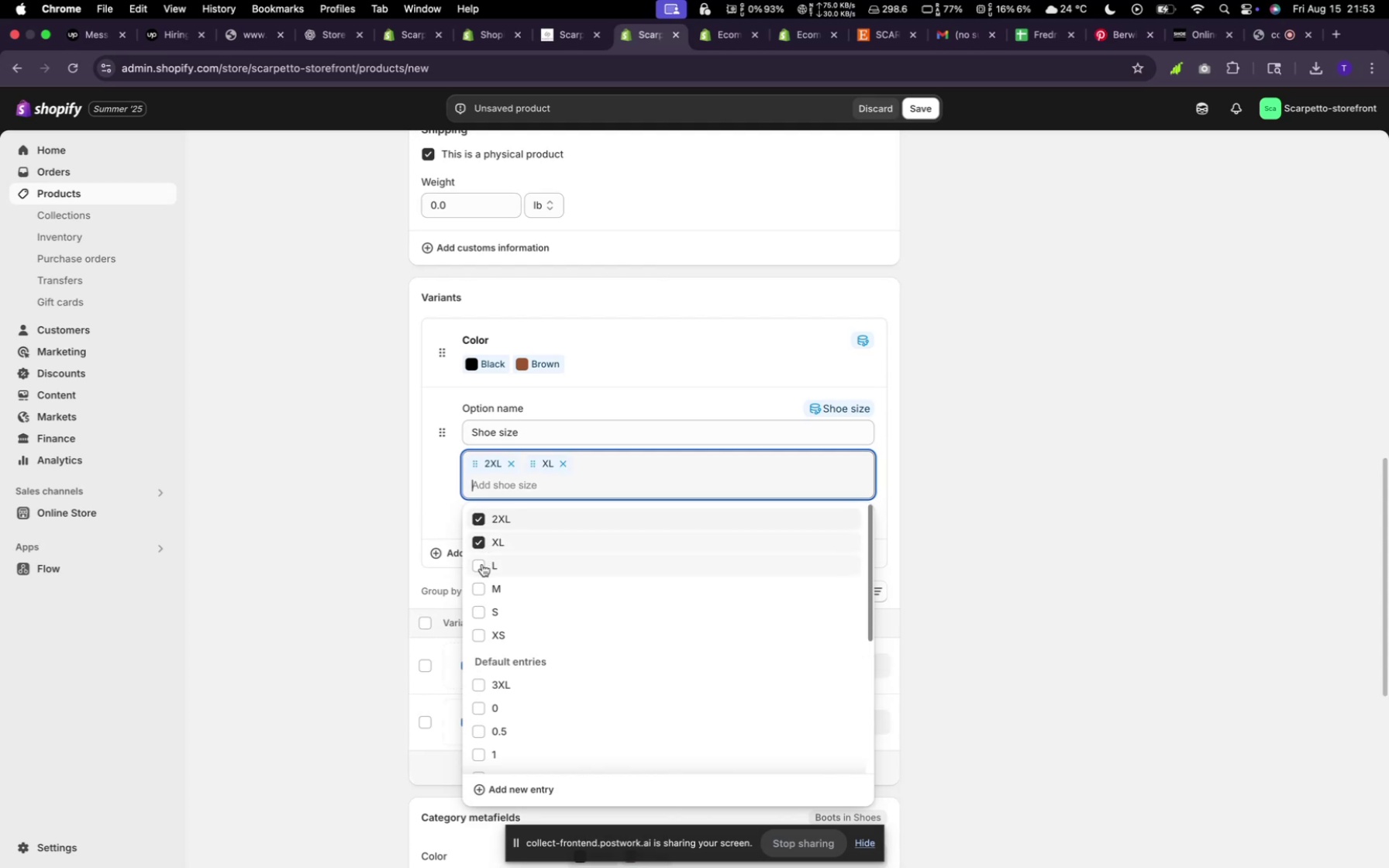 
left_click([482, 564])
 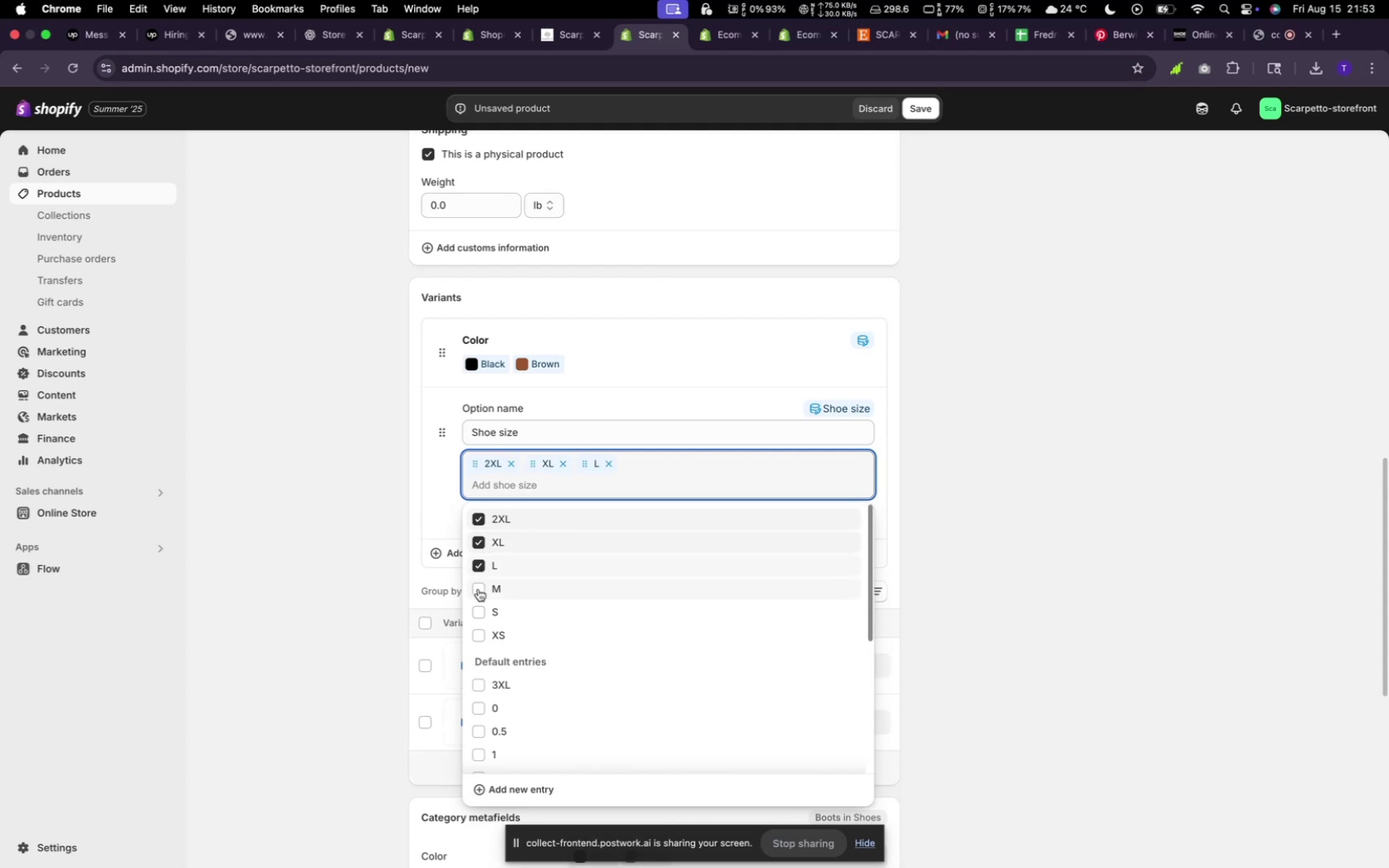 
left_click([477, 608])
 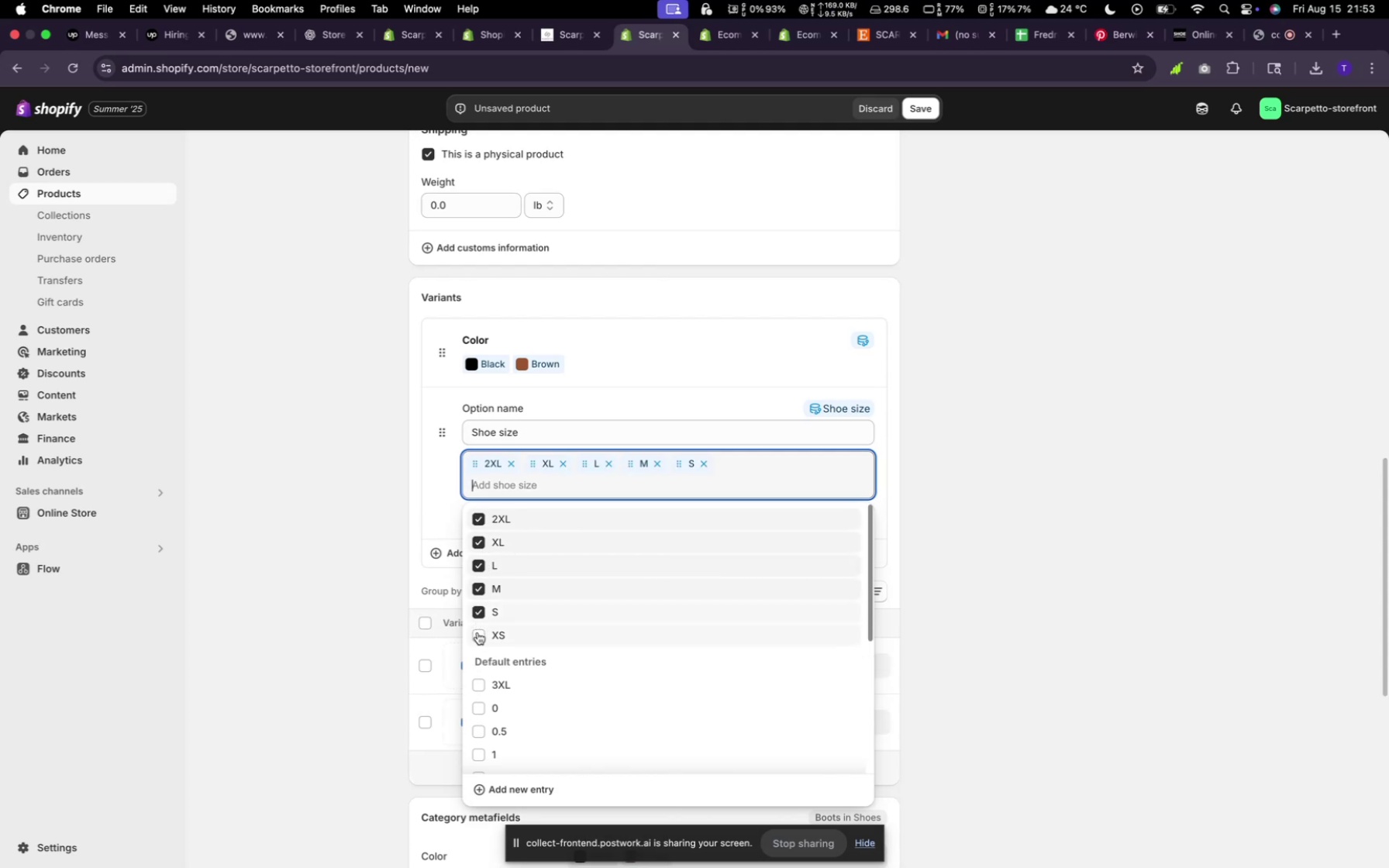 
left_click([477, 632])
 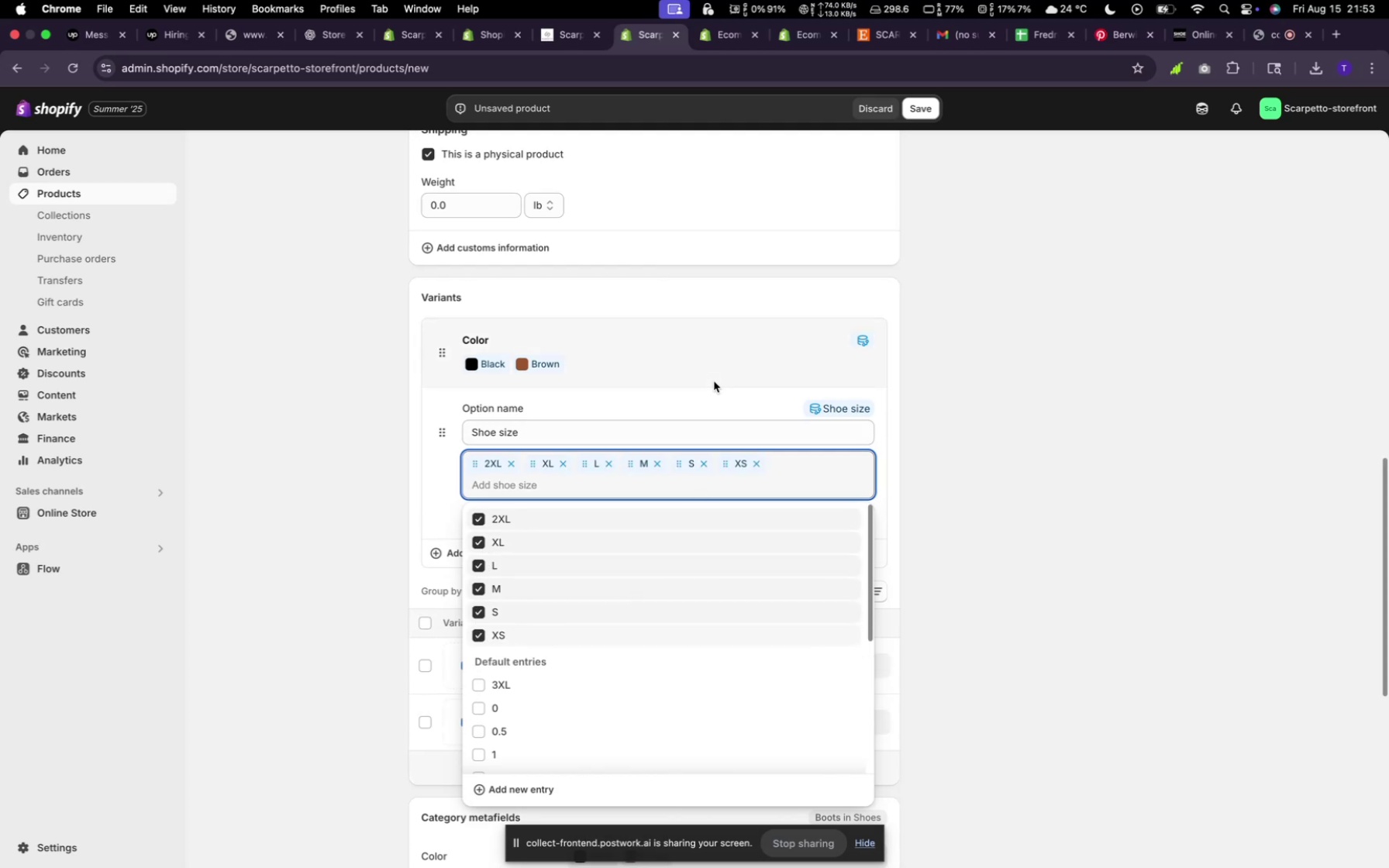 
left_click([714, 381])
 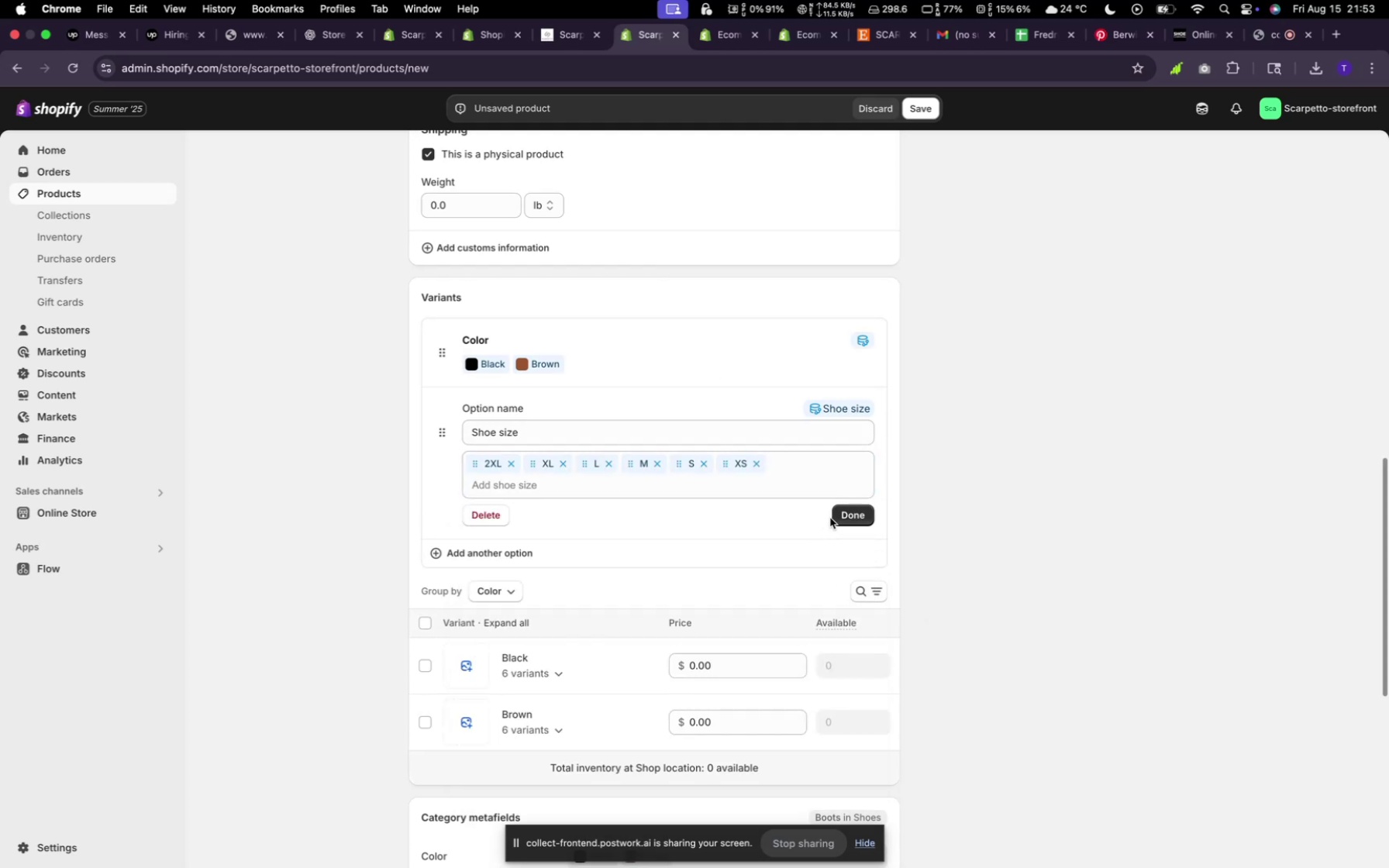 
left_click([838, 518])
 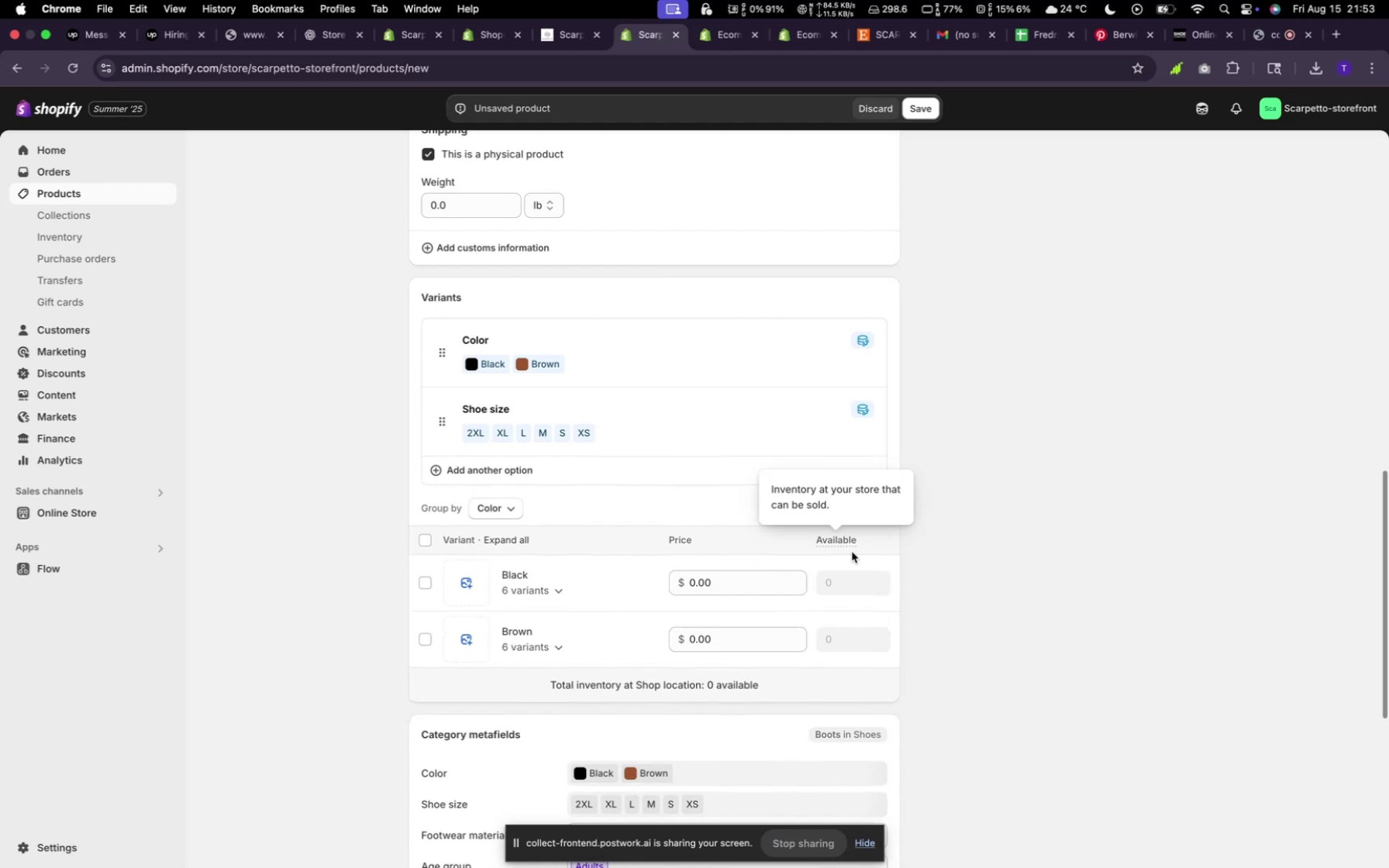 
scroll: coordinate [852, 552], scroll_direction: down, amount: 4.0
 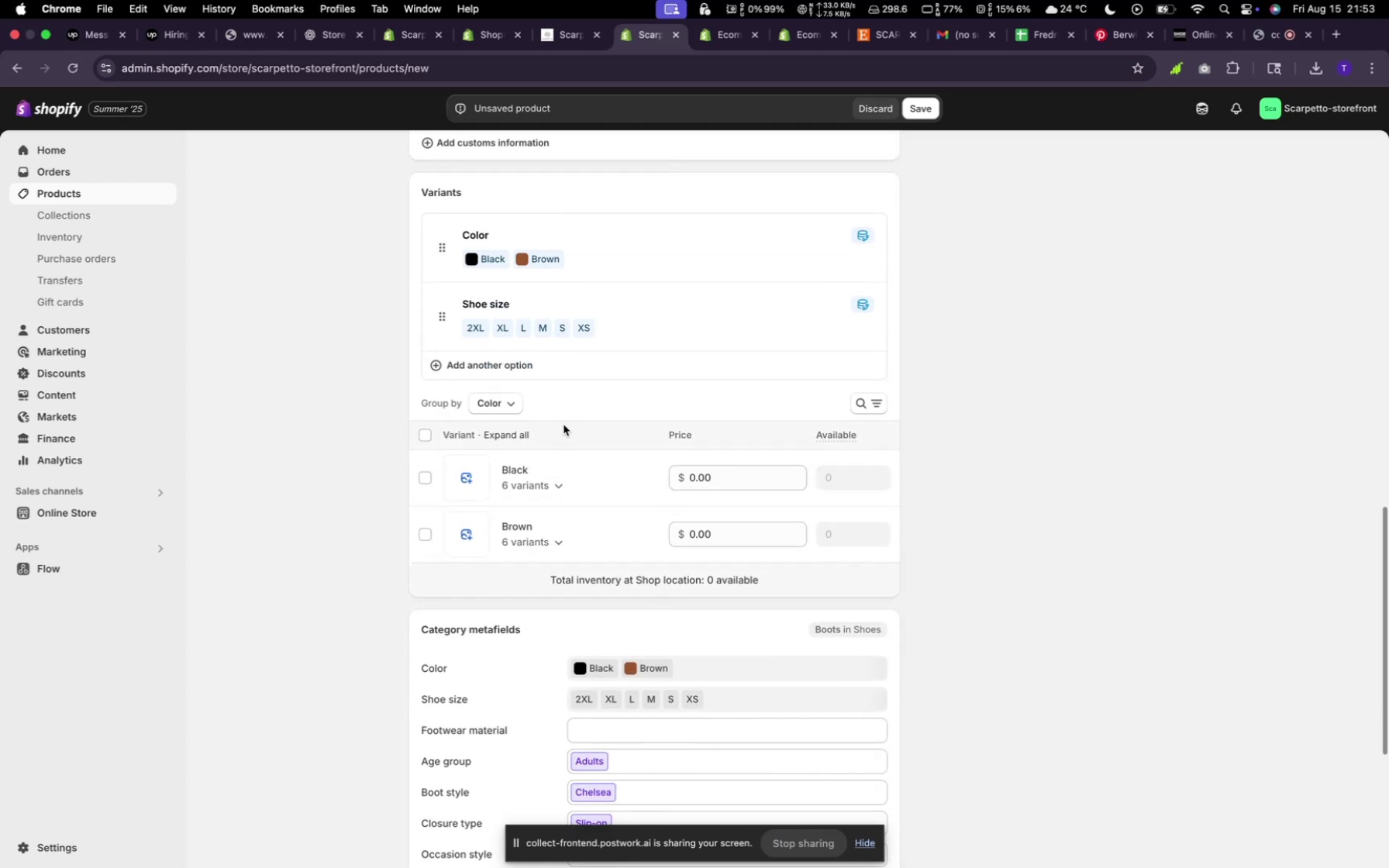 
scroll: coordinate [568, 425], scroll_direction: up, amount: 1.0
 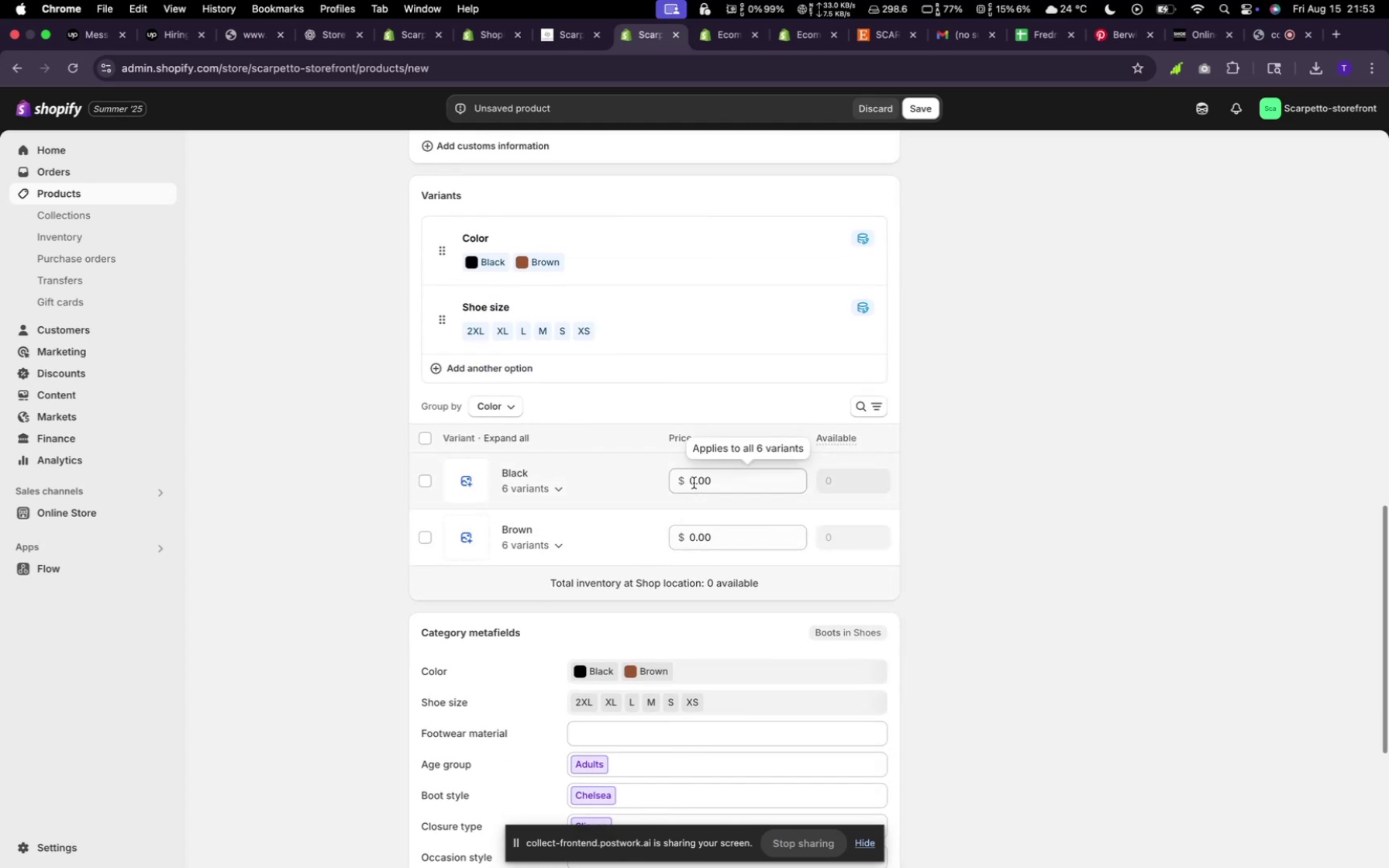 
left_click([694, 480])
 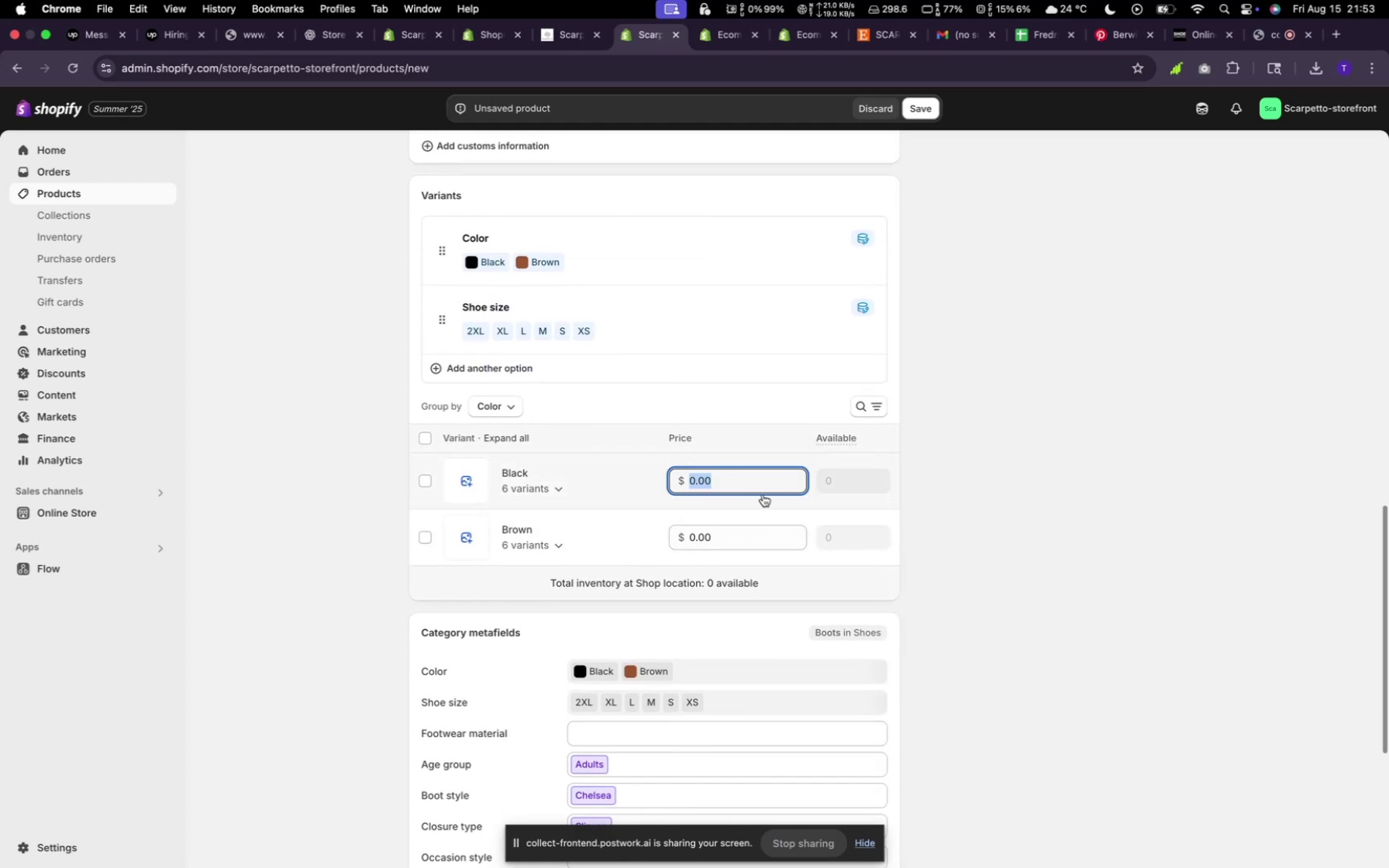 
type(300)
 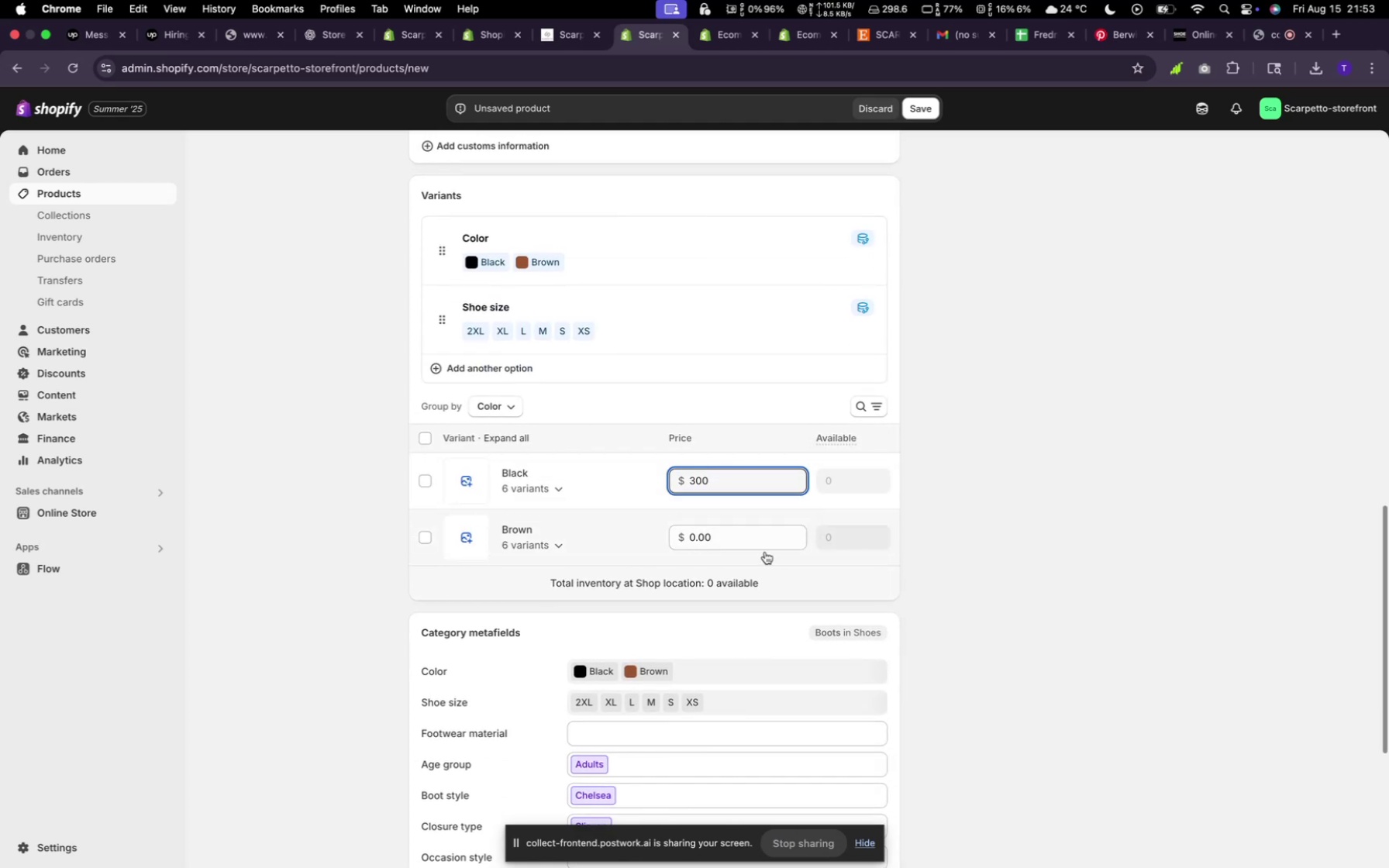 
left_click([739, 539])
 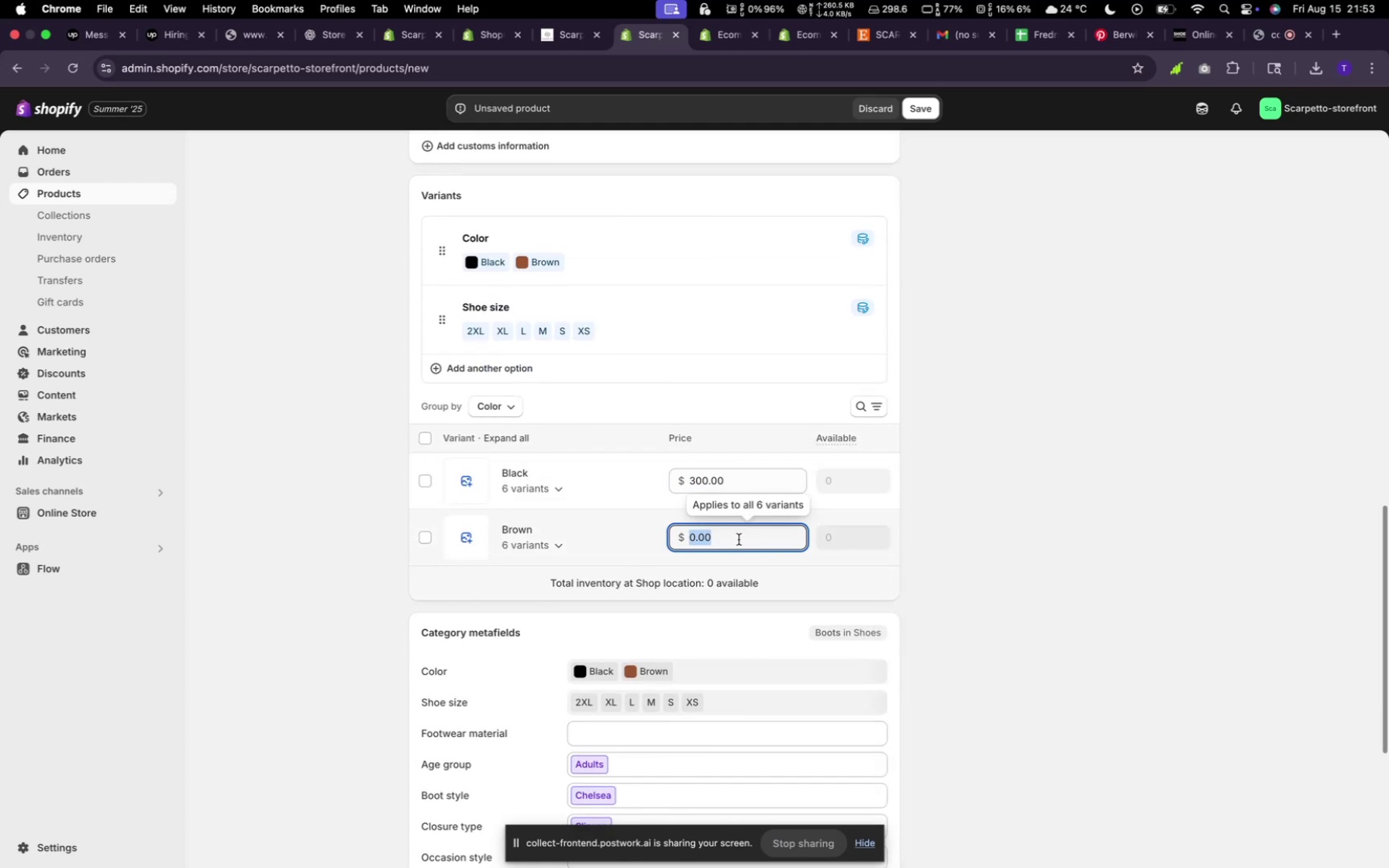 
key(Backspace)
type(300)
 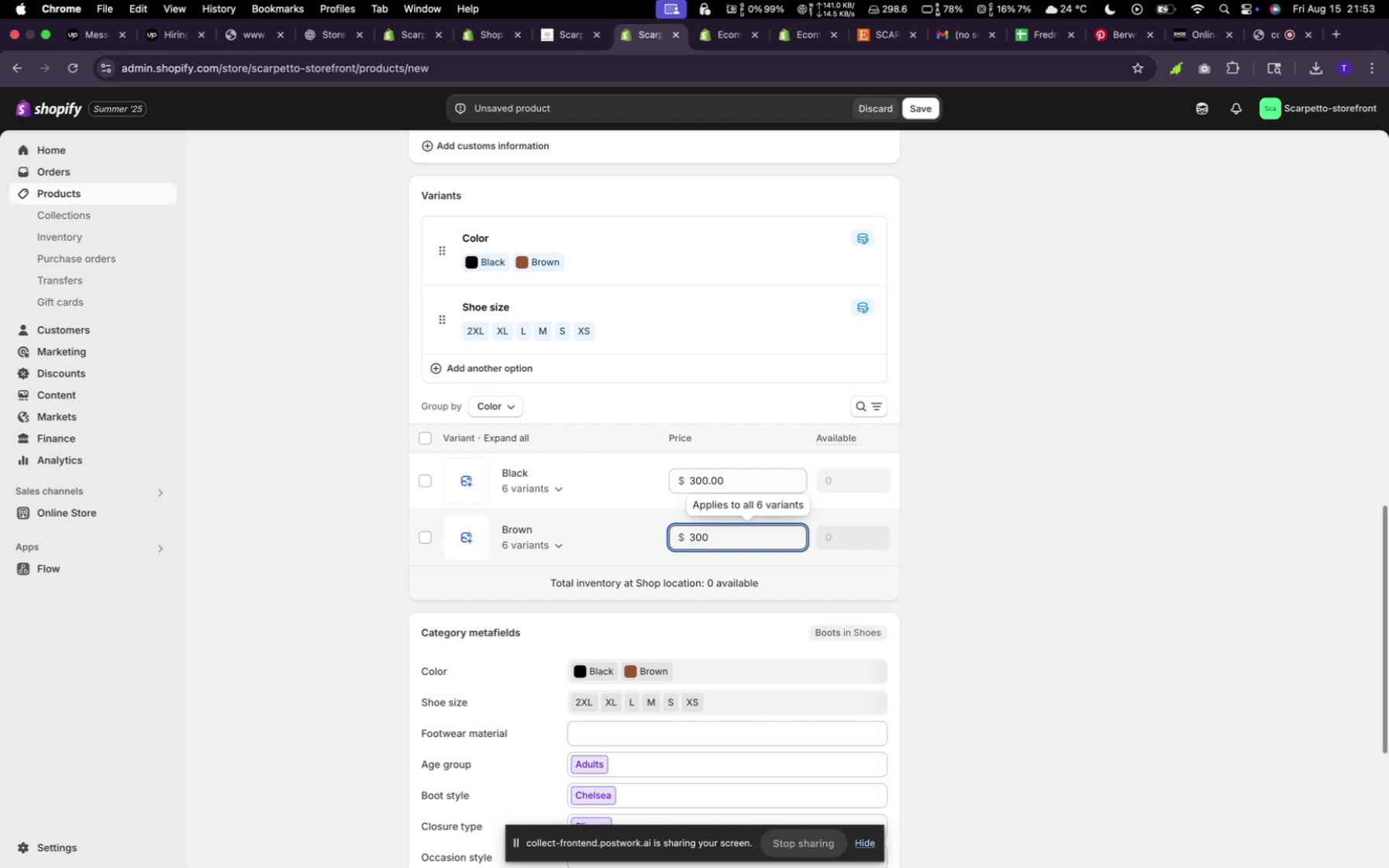 
scroll: coordinate [904, 515], scroll_direction: down, amount: 22.0
 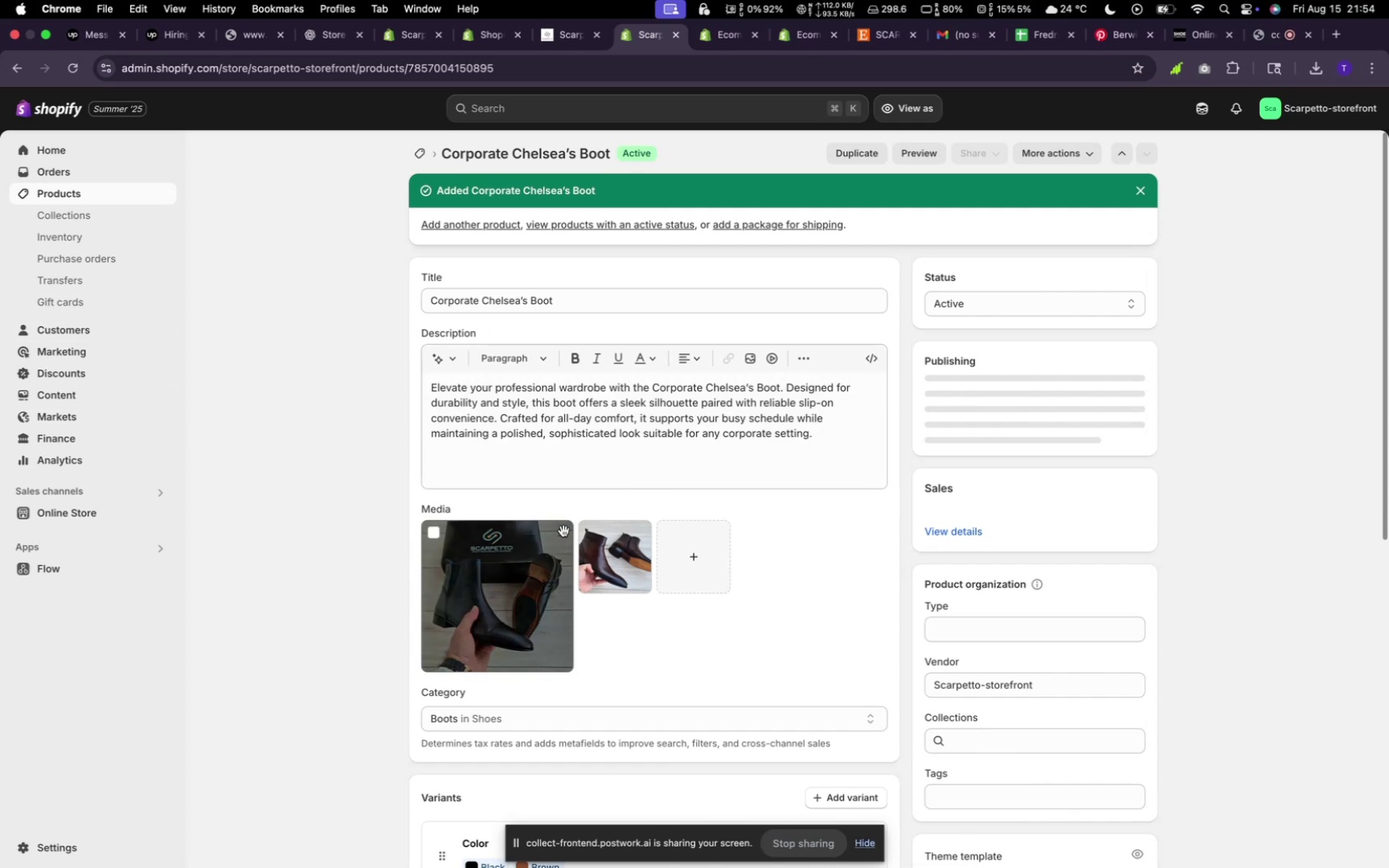 
wait(24.29)
 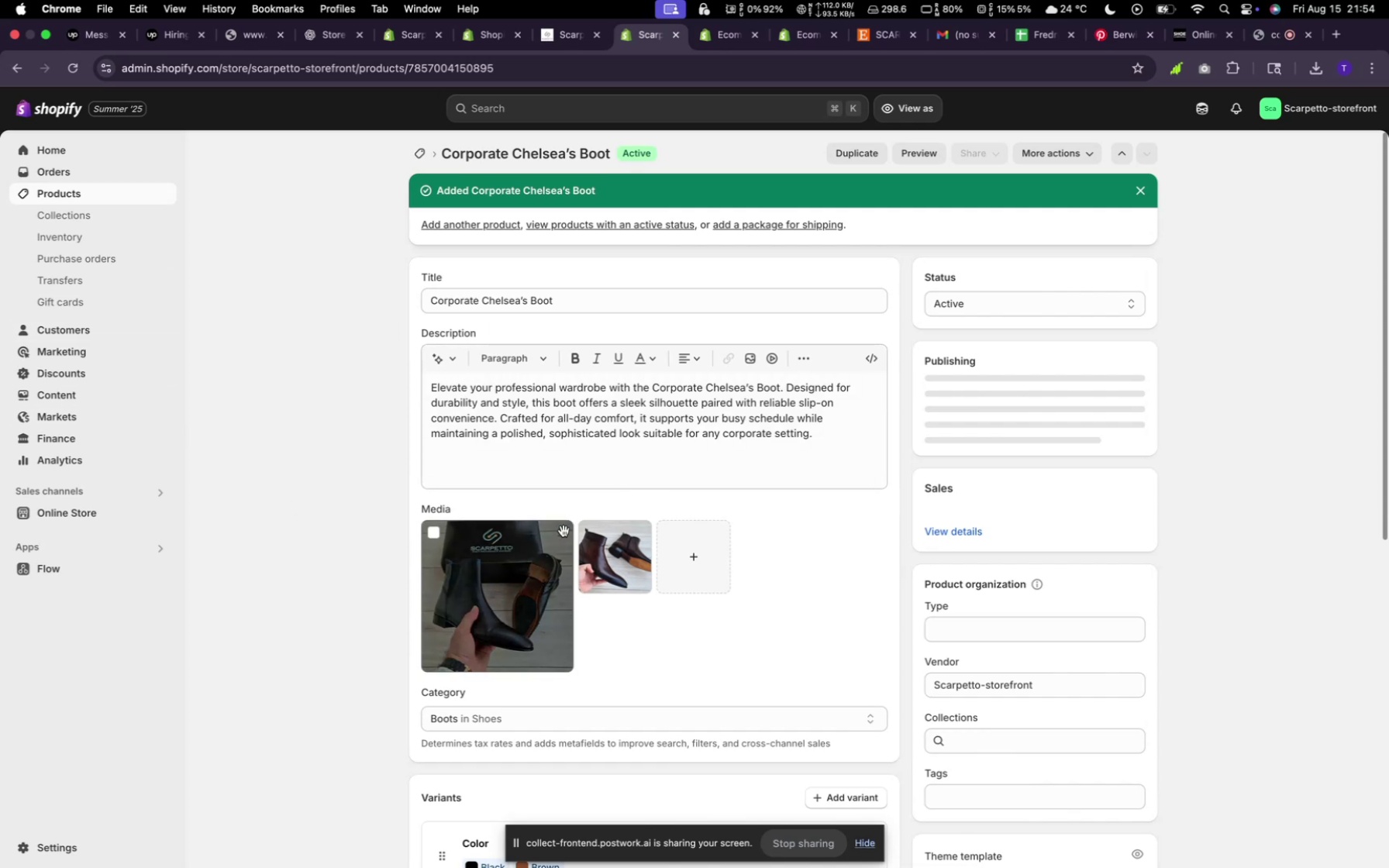 
left_click([426, 151])
 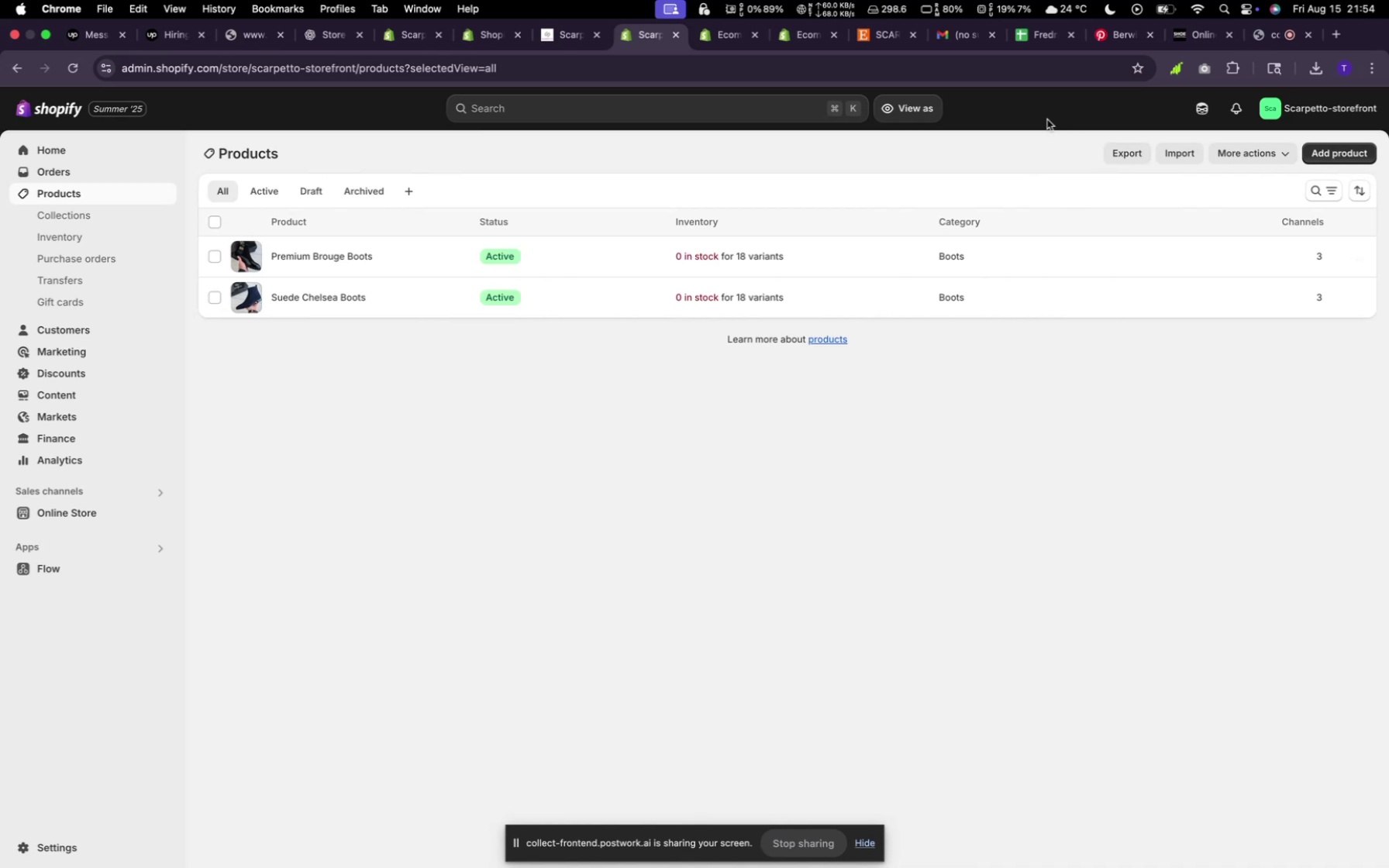 
left_click([1333, 162])
 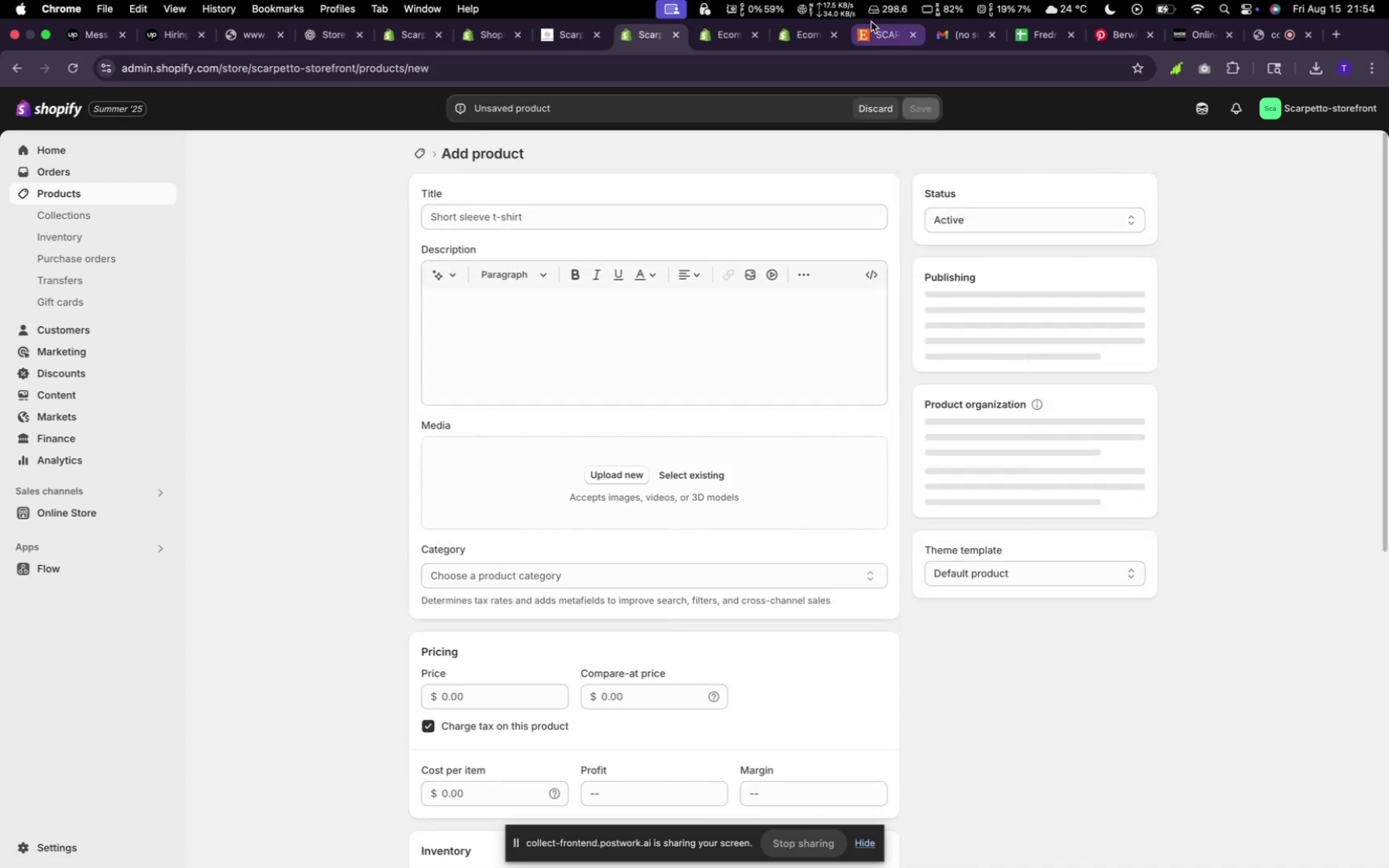 
left_click([860, 32])
 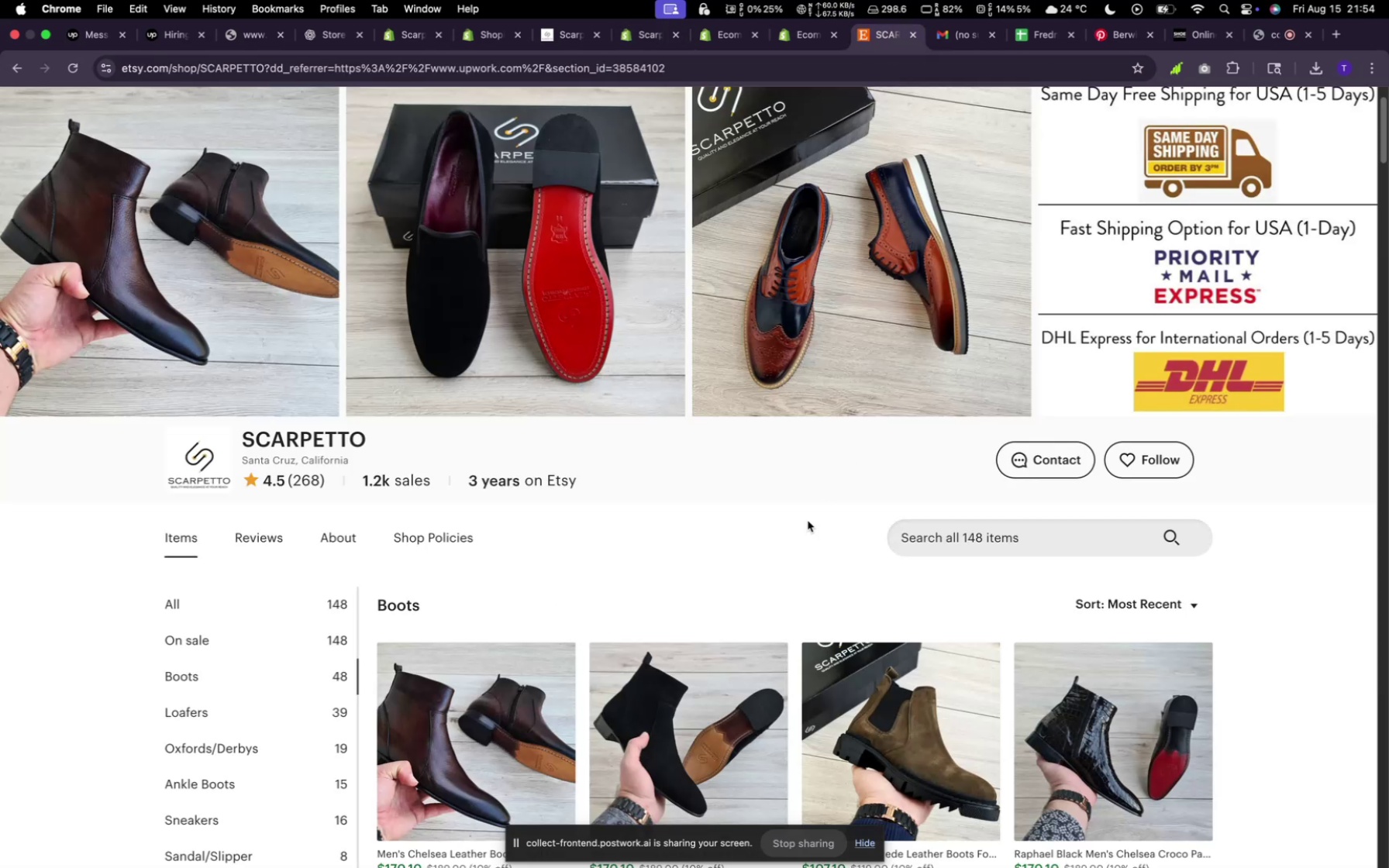 
scroll: coordinate [889, 649], scroll_direction: down, amount: 17.0
 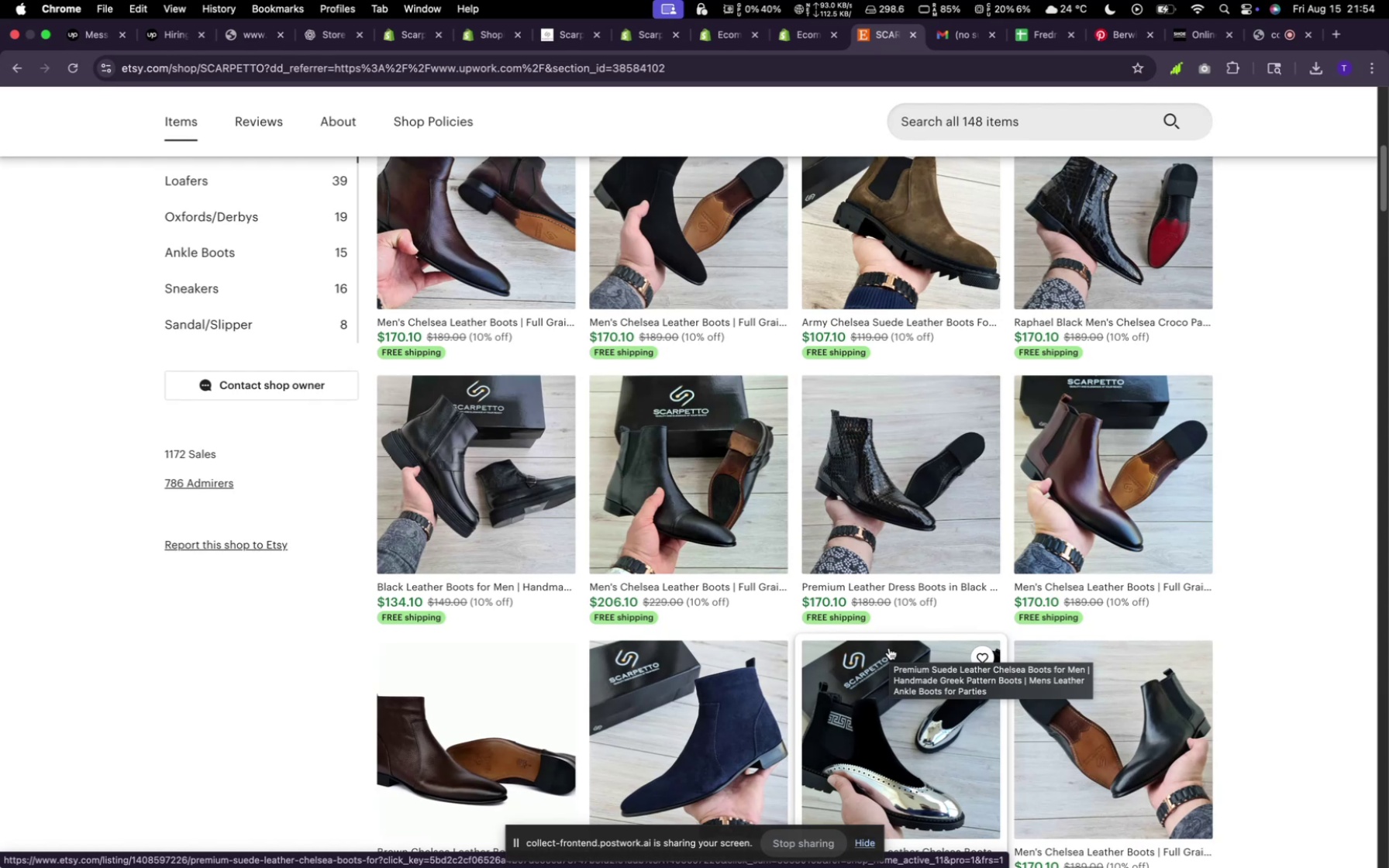 
wait(9.55)
 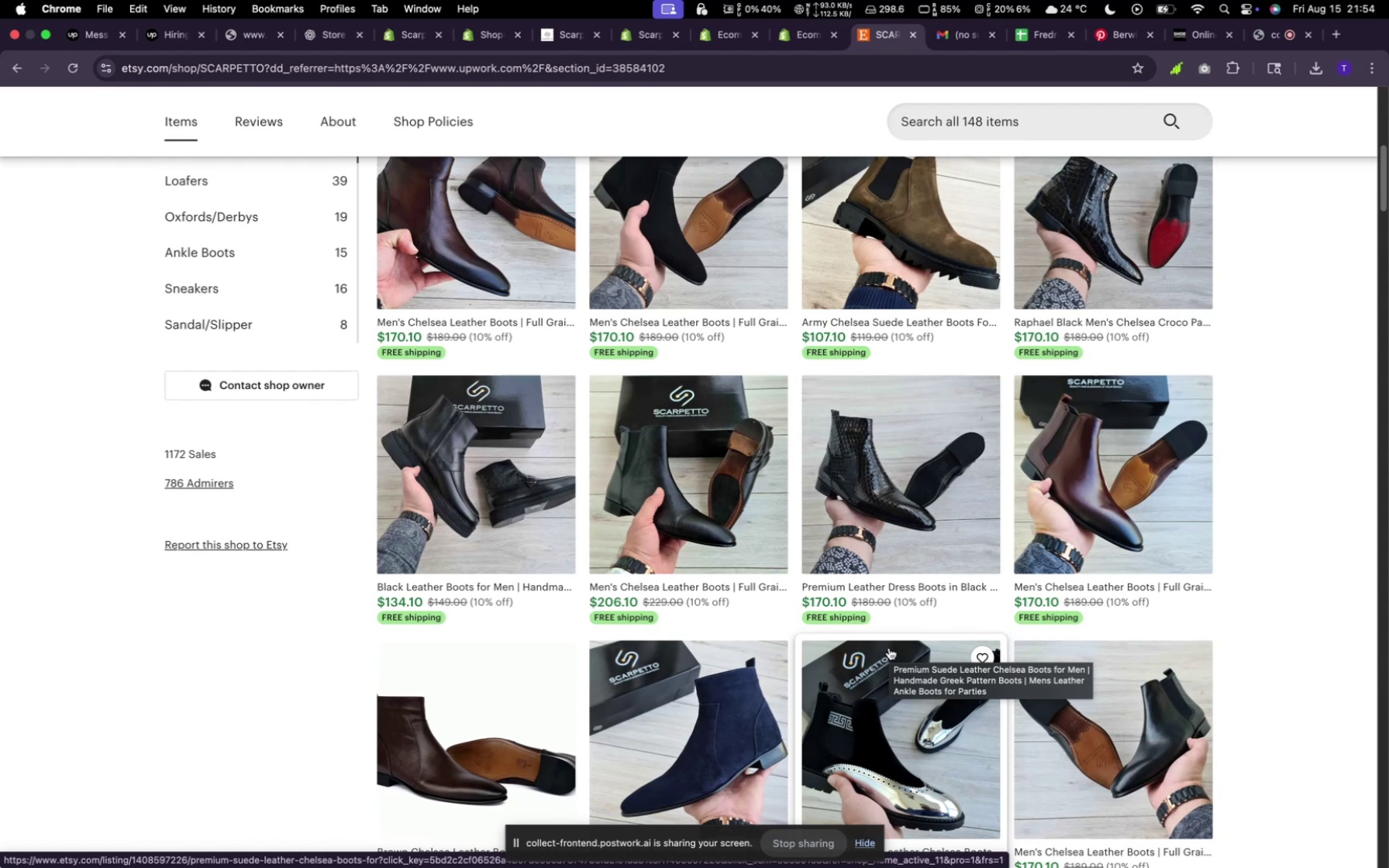 
scroll: coordinate [1040, 584], scroll_direction: down, amount: 3.0
 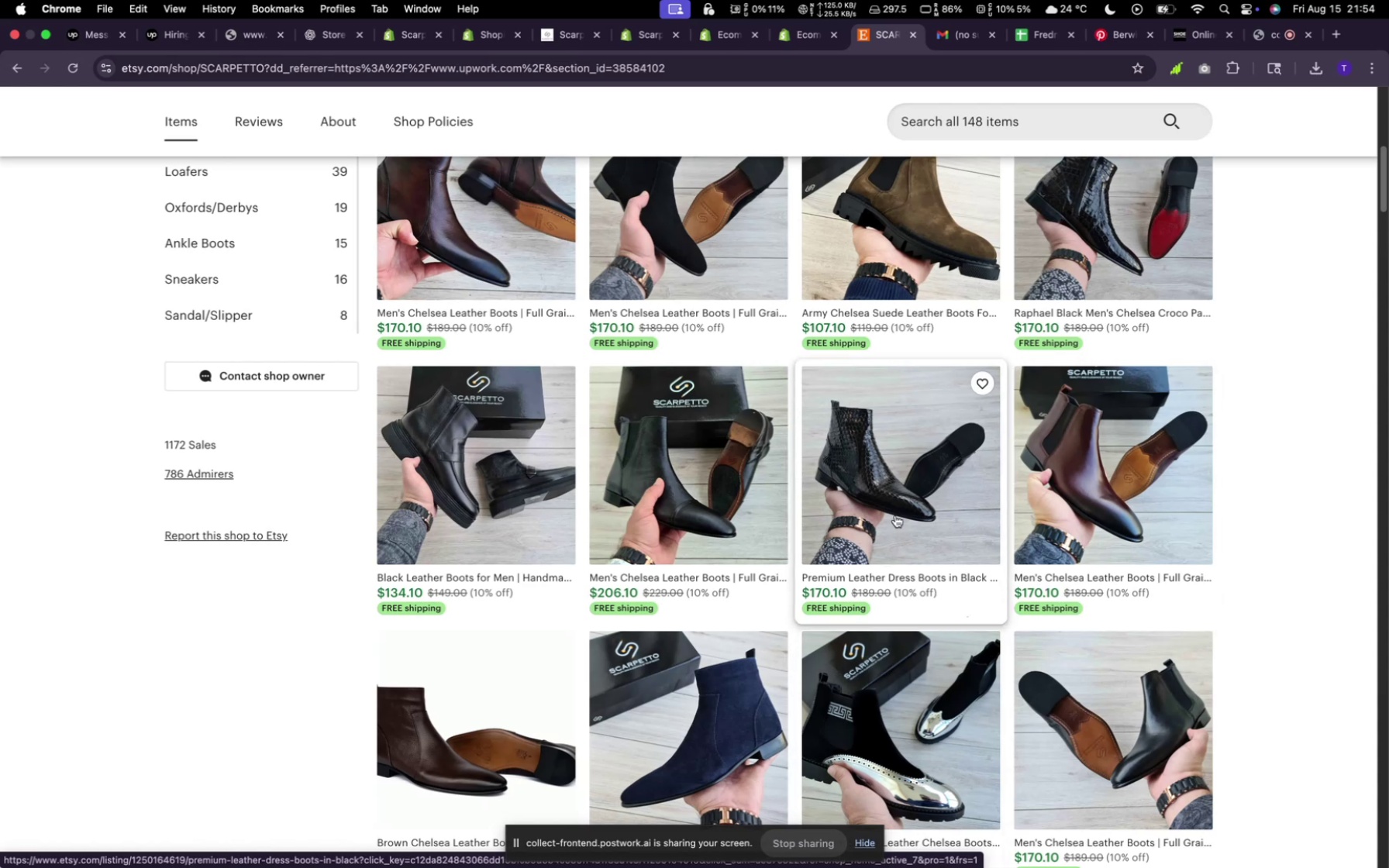 
wait(6.18)
 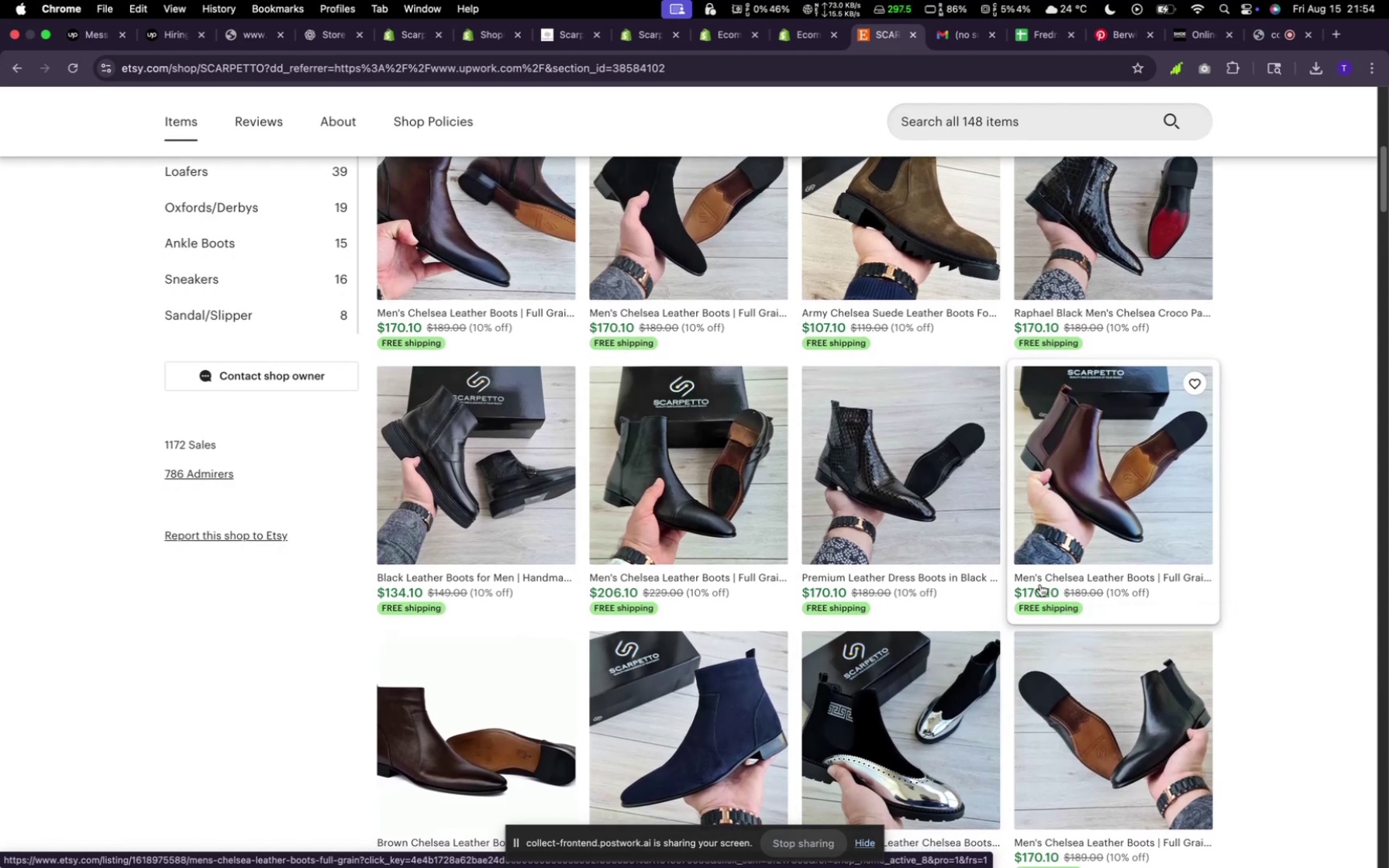 
scroll: coordinate [894, 516], scroll_direction: up, amount: 3.0
 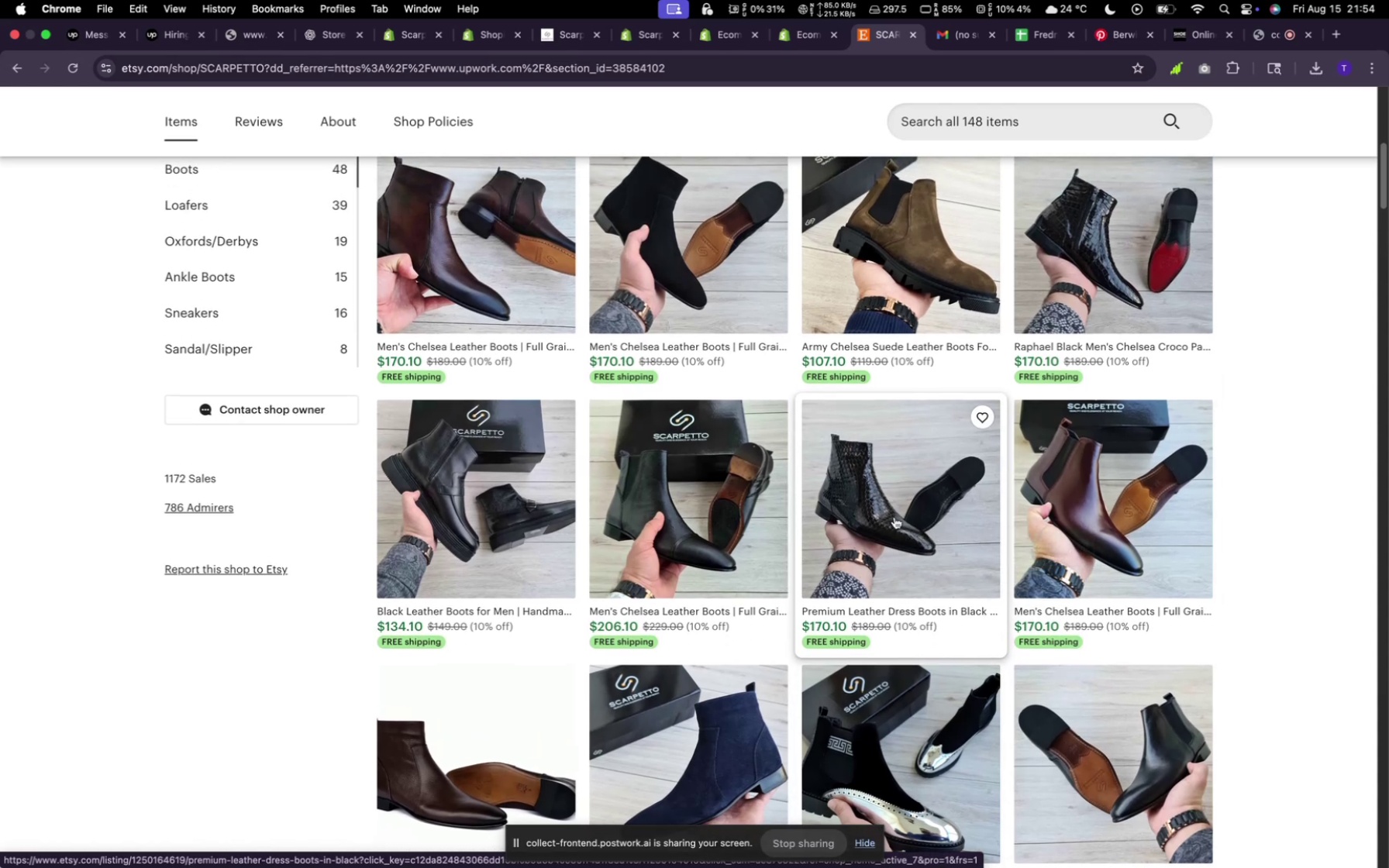 
scroll: coordinate [894, 518], scroll_direction: down, amount: 4.0
 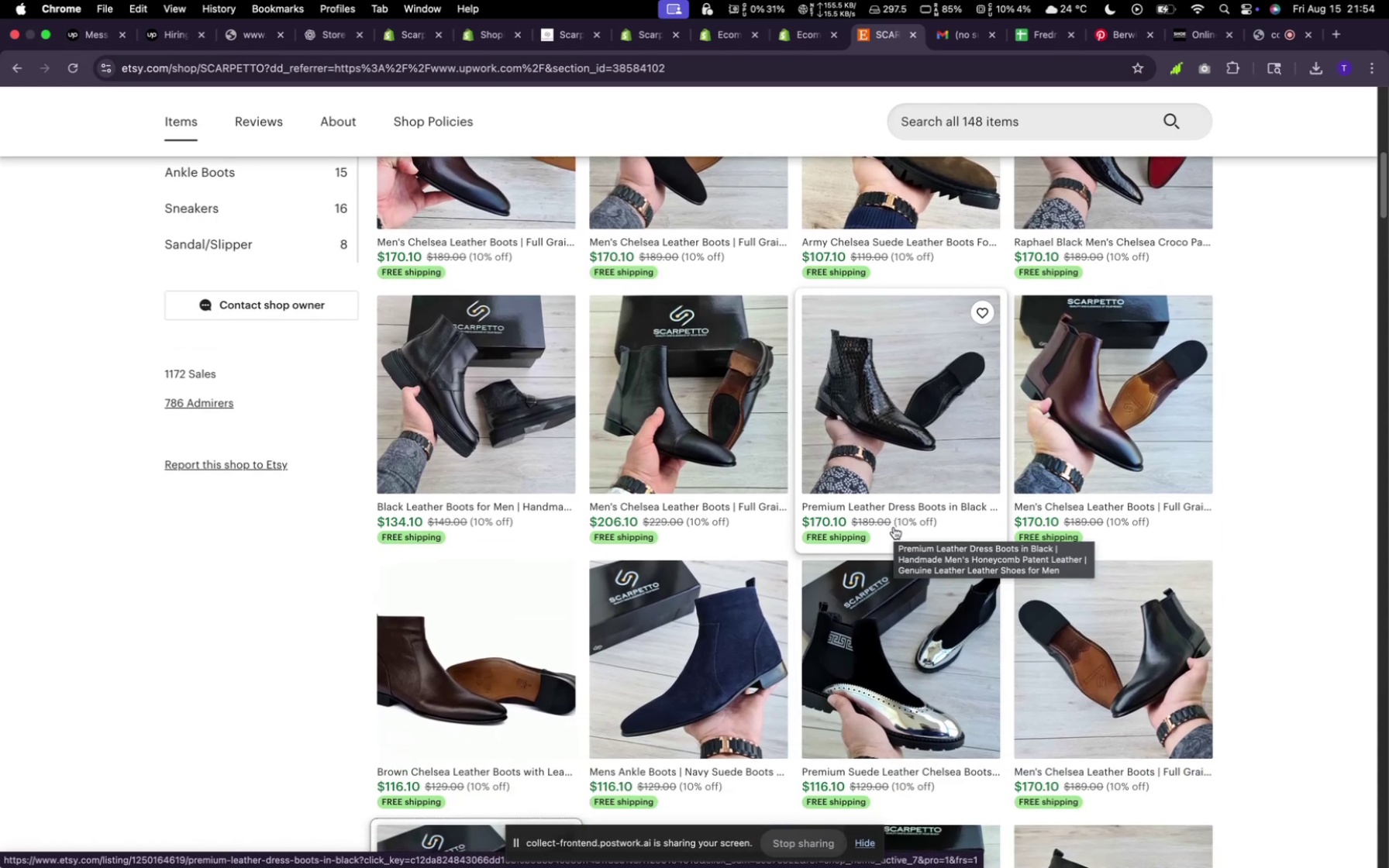 
scroll: coordinate [894, 532], scroll_direction: up, amount: 5.0
 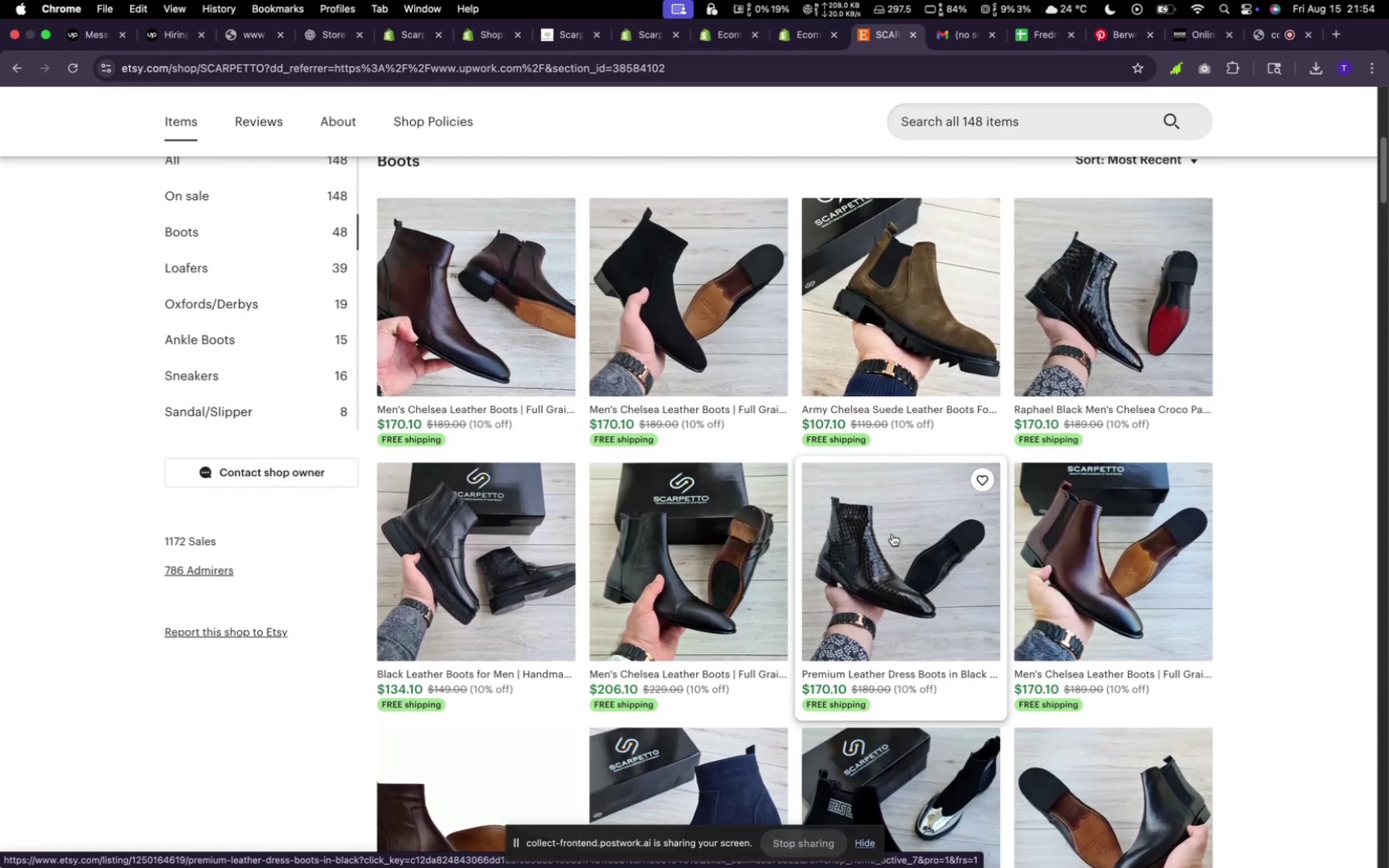 
scroll: coordinate [897, 533], scroll_direction: down, amount: 27.0
 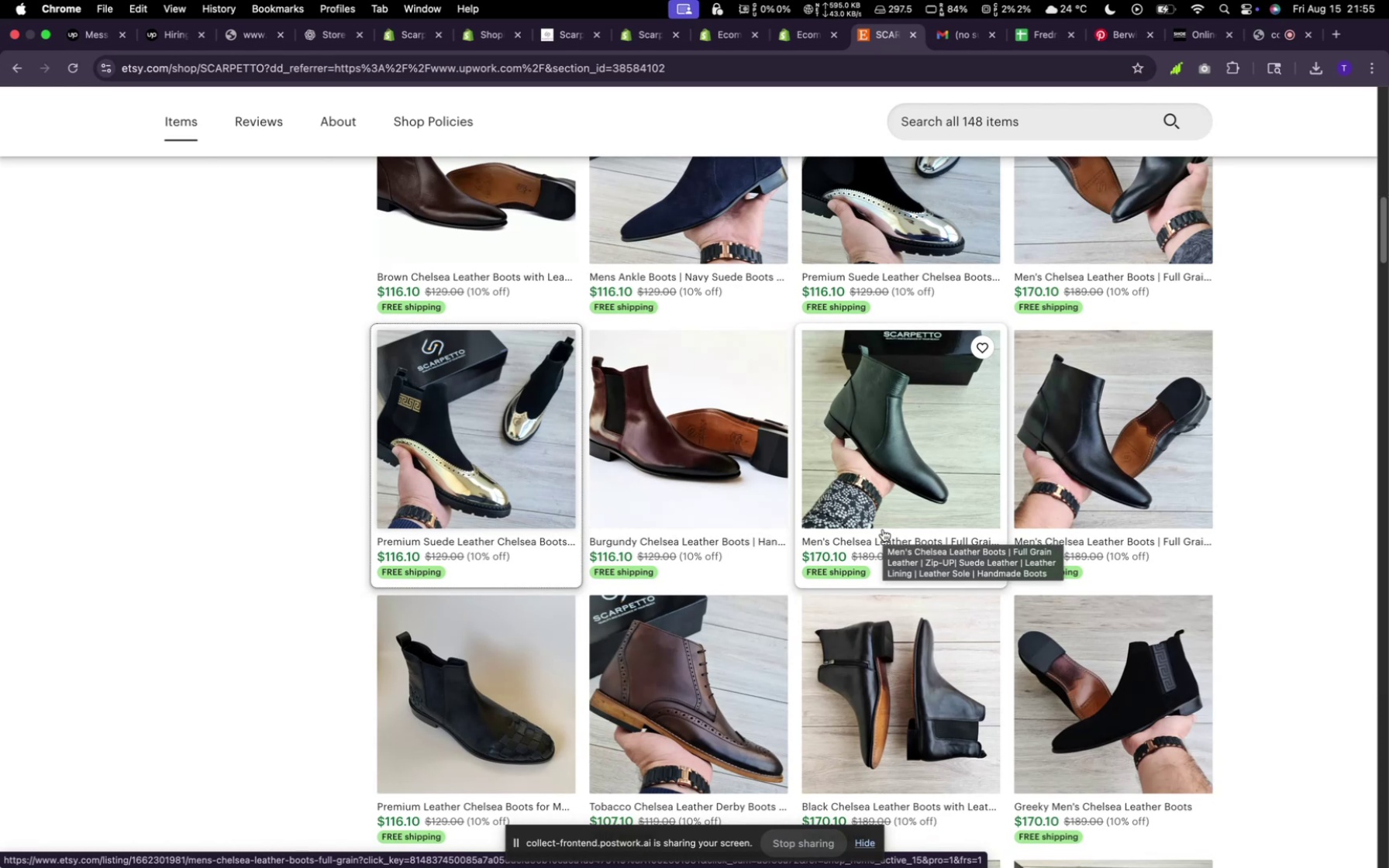 
wait(15.71)
 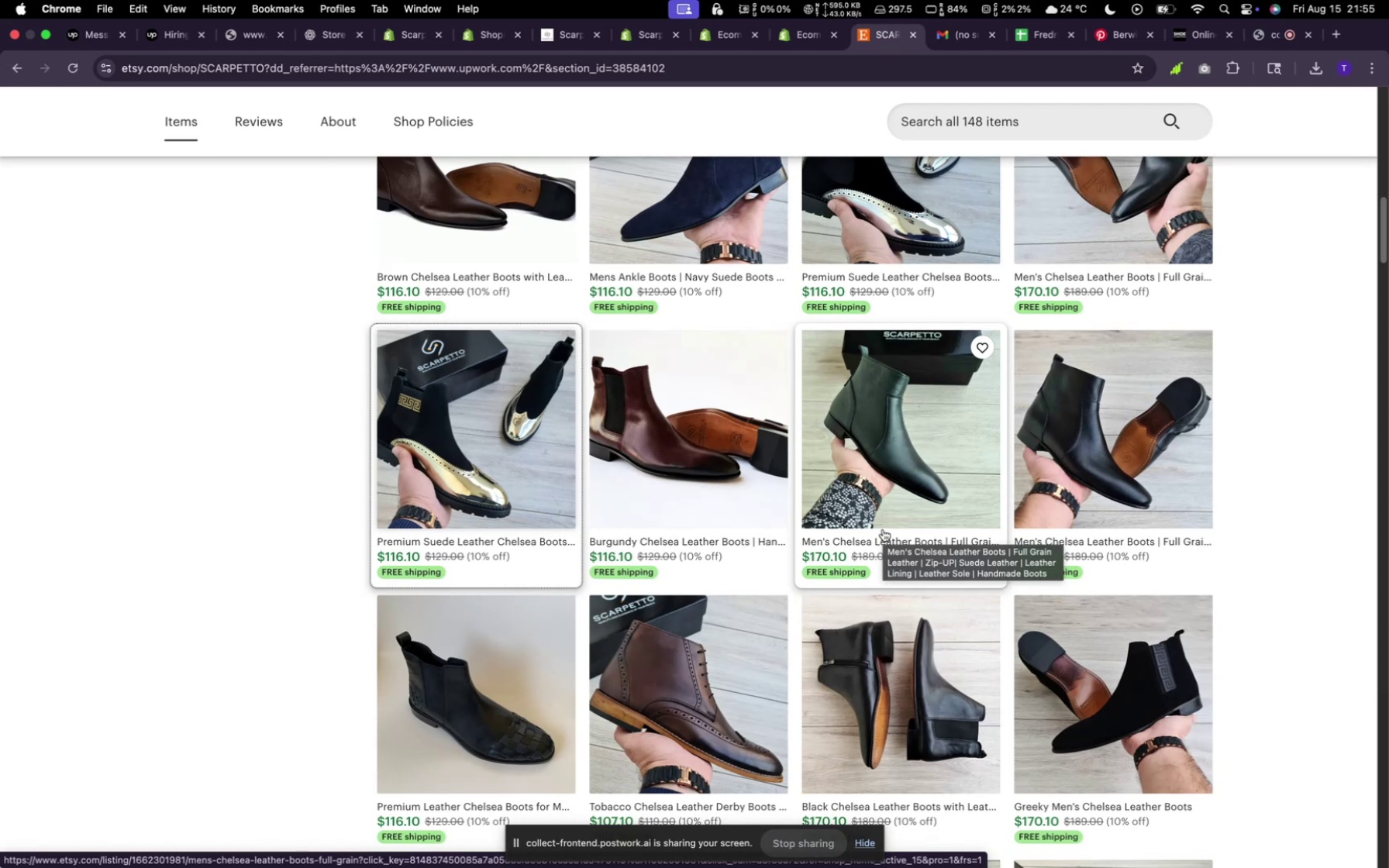 
scroll: coordinate [1064, 677], scroll_direction: down, amount: 24.0
 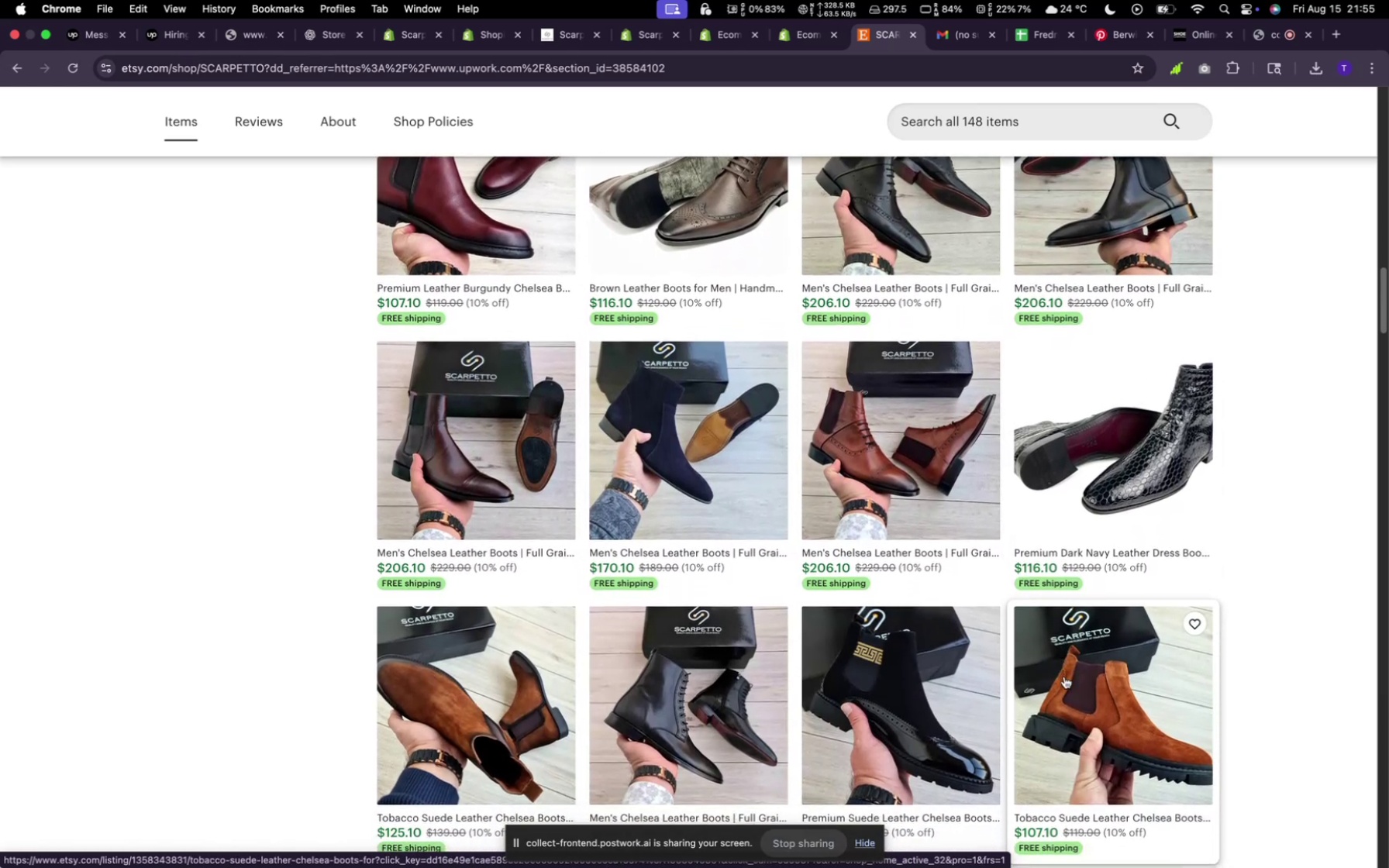 
scroll: coordinate [1064, 677], scroll_direction: up, amount: 9.0
 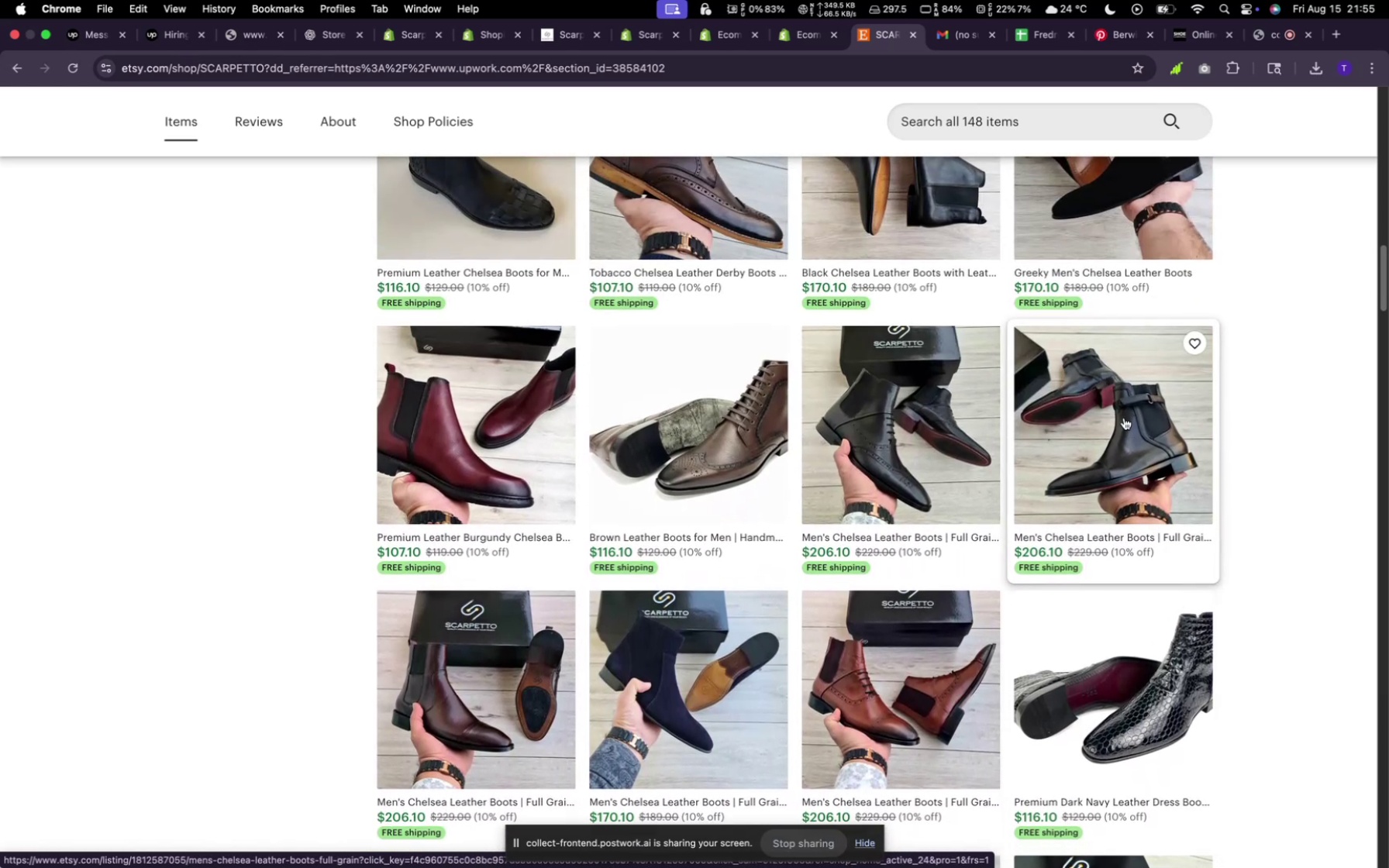 
right_click([1124, 418])
 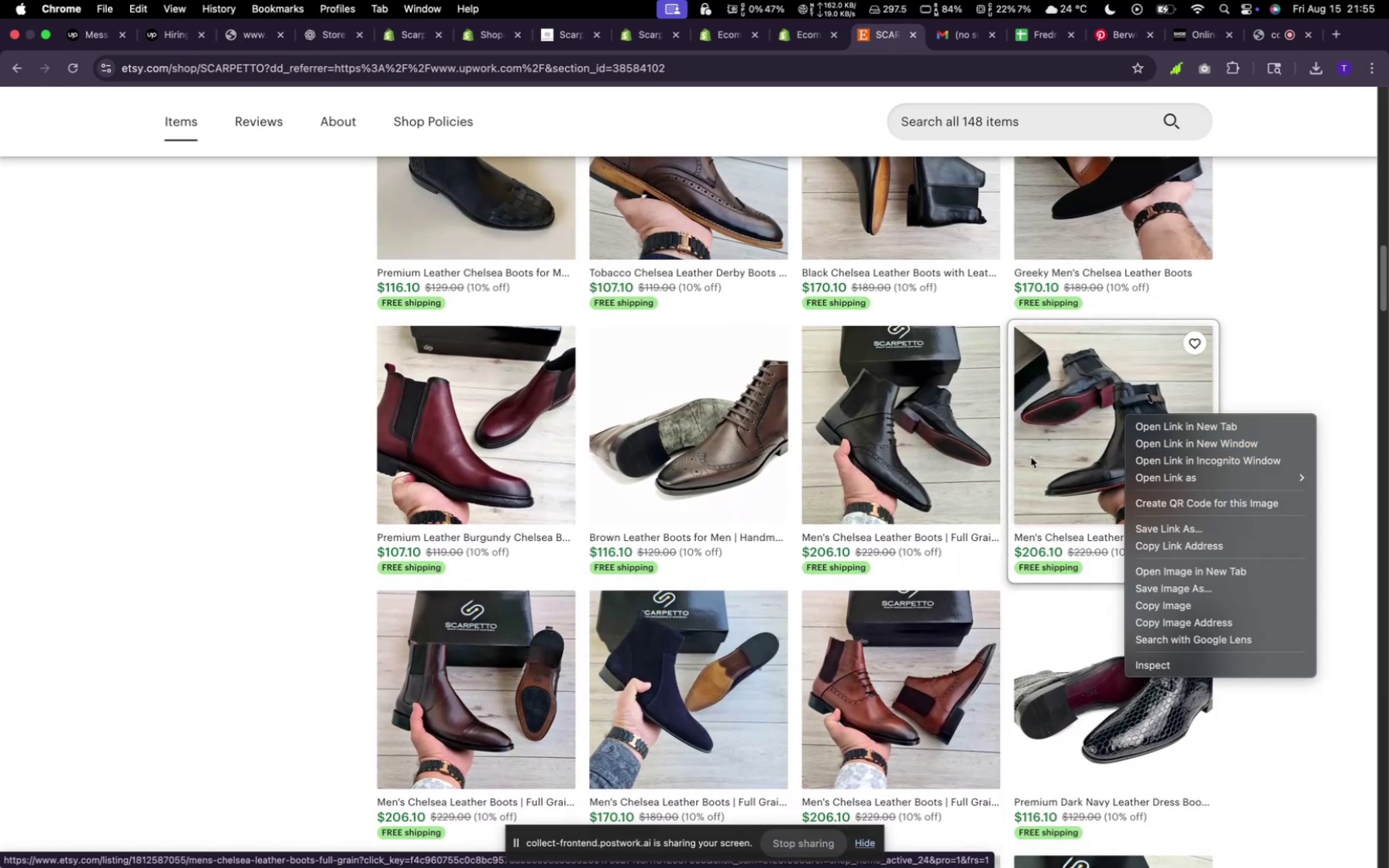 
scroll: coordinate [908, 484], scroll_direction: up, amount: 25.0
 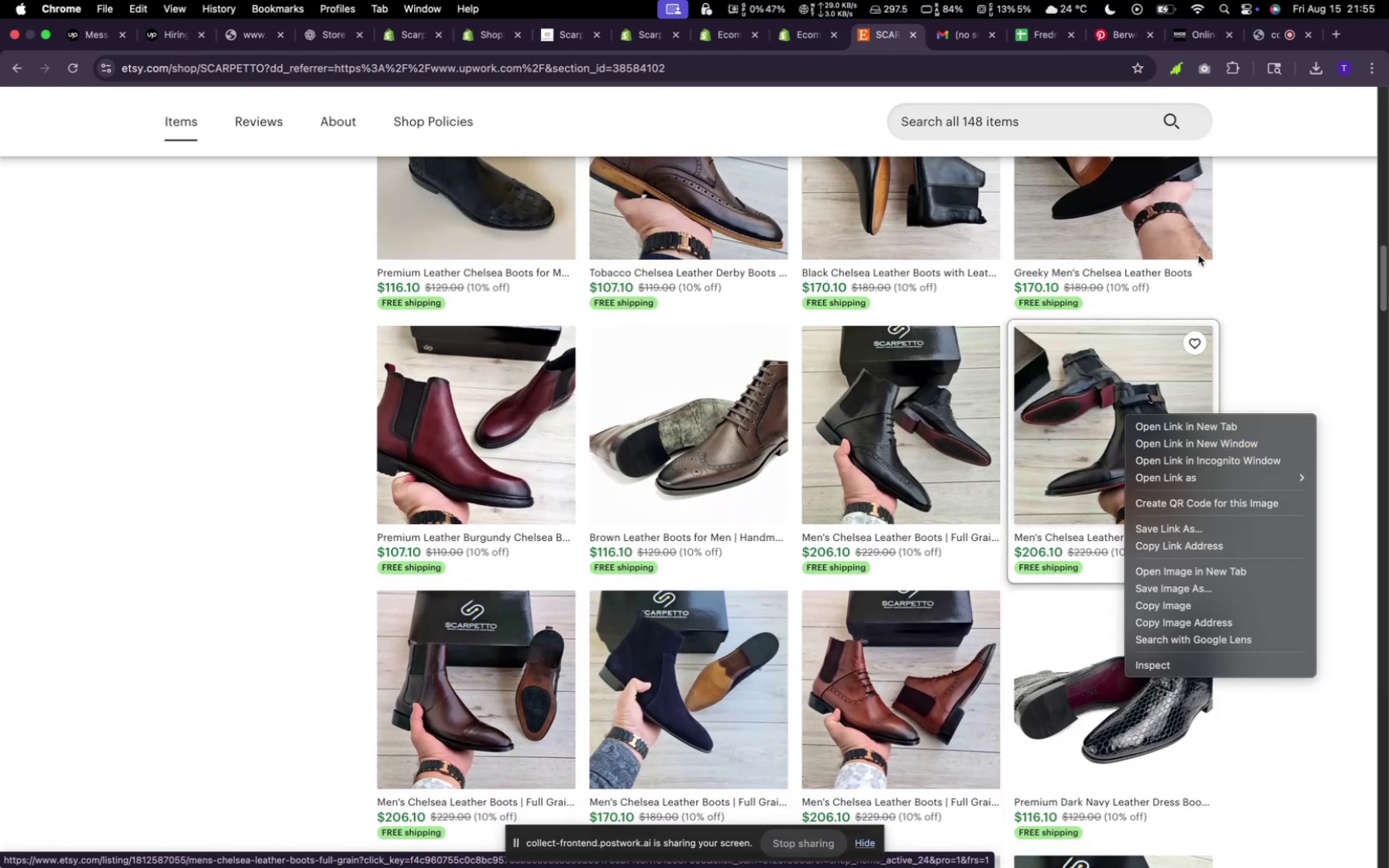 
left_click([1215, 267])
 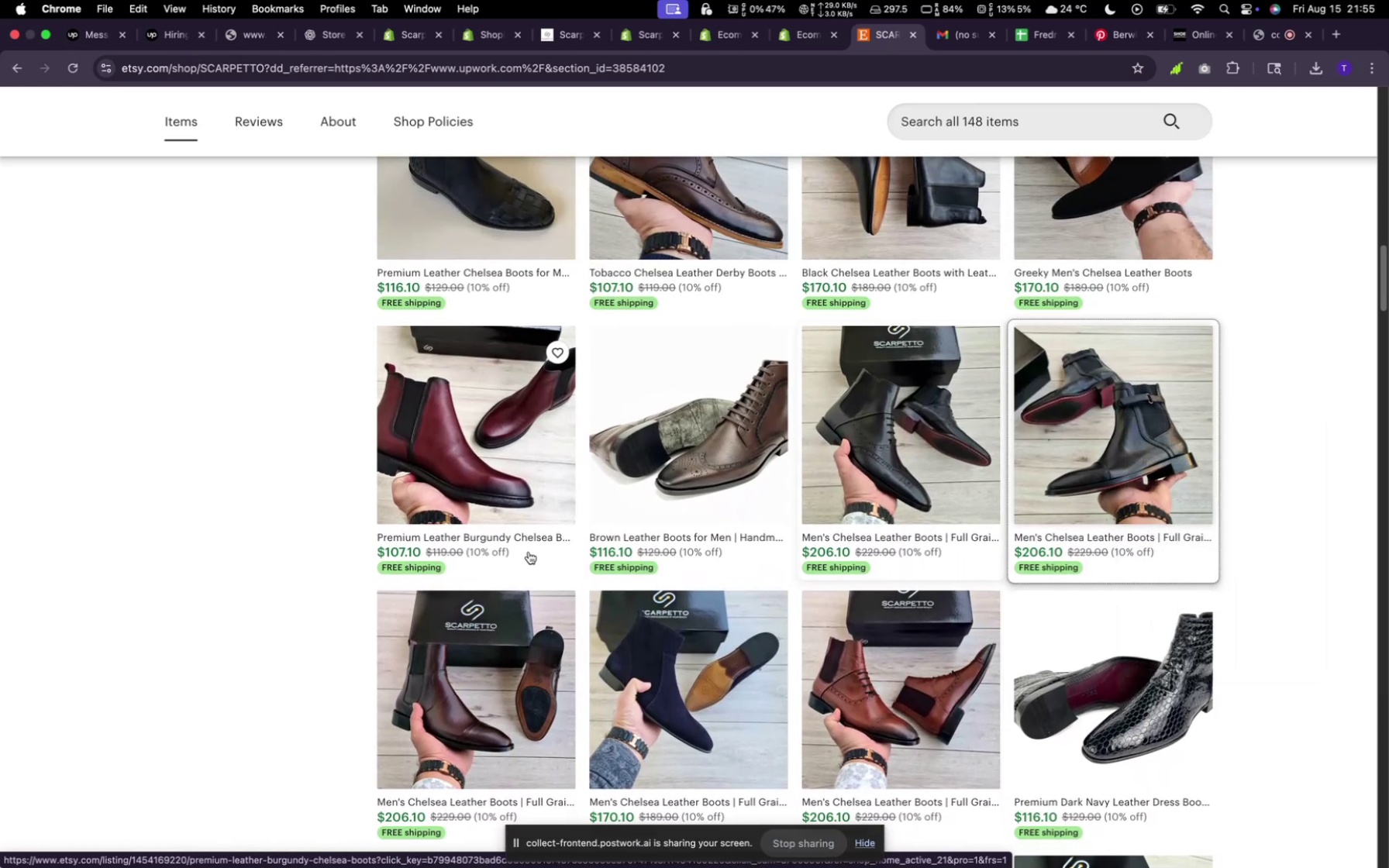 
scroll: coordinate [585, 527], scroll_direction: up, amount: 8.0
 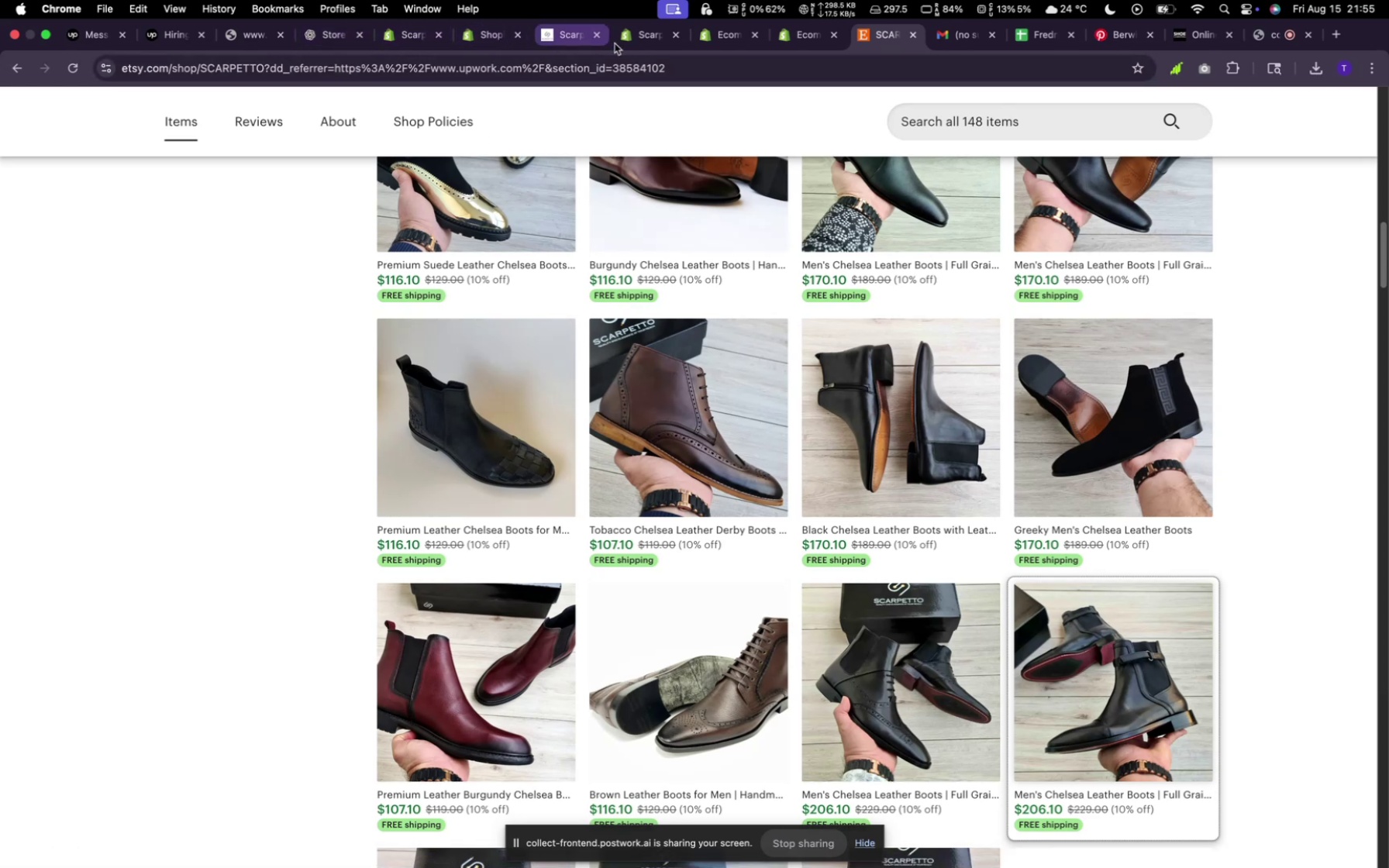 
left_click([628, 39])
 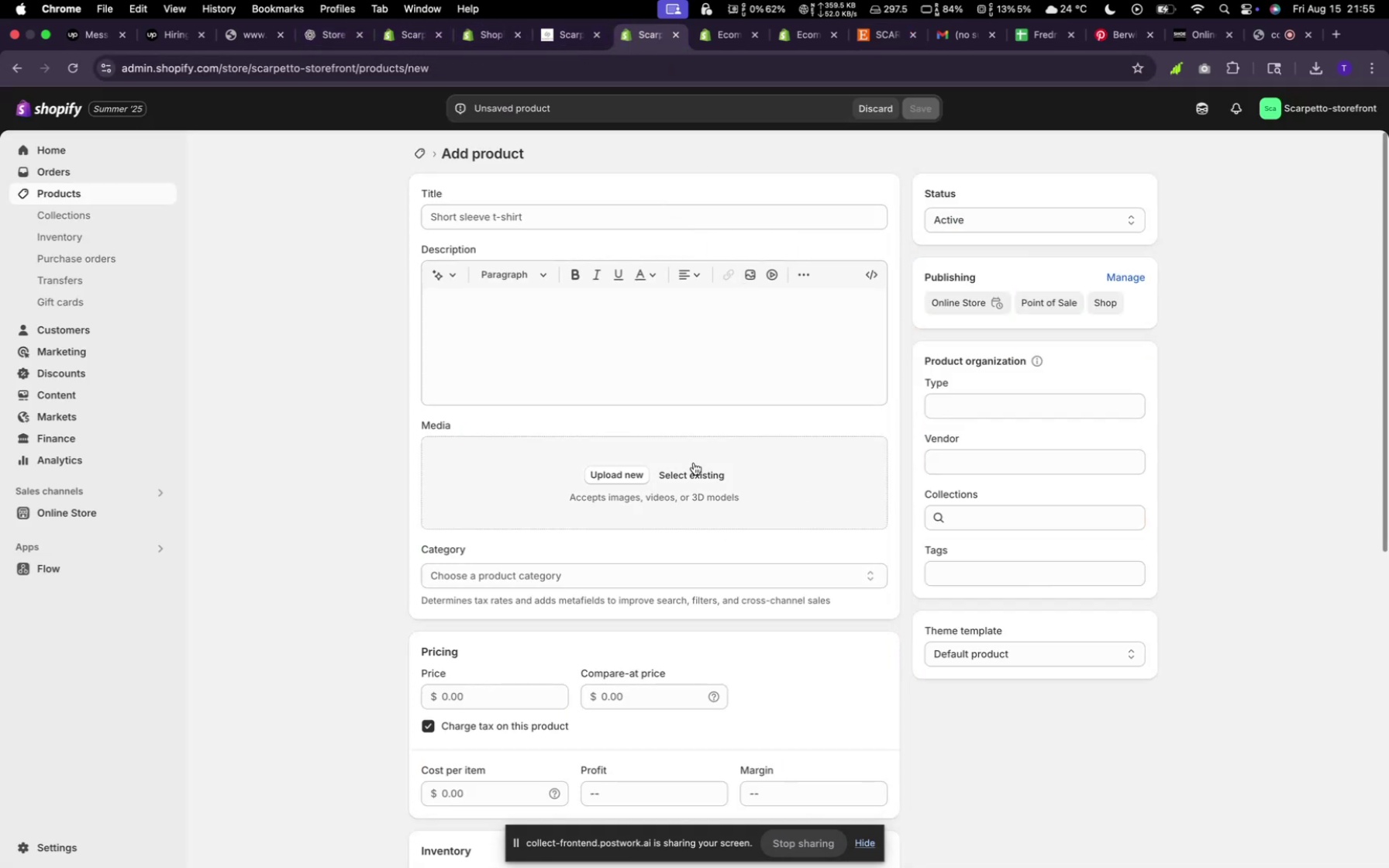 
left_click([698, 467])
 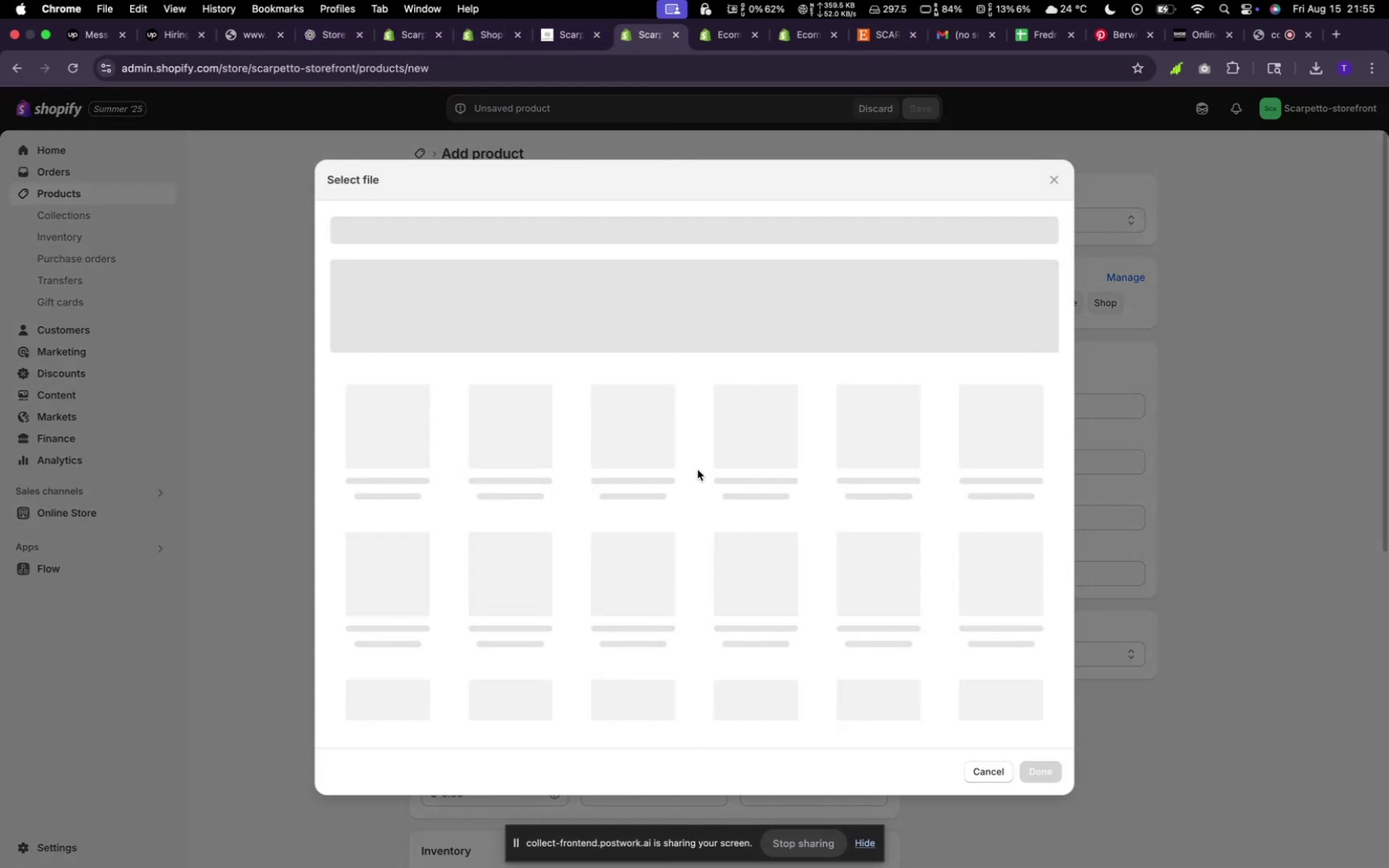 
mouse_move([660, 491])
 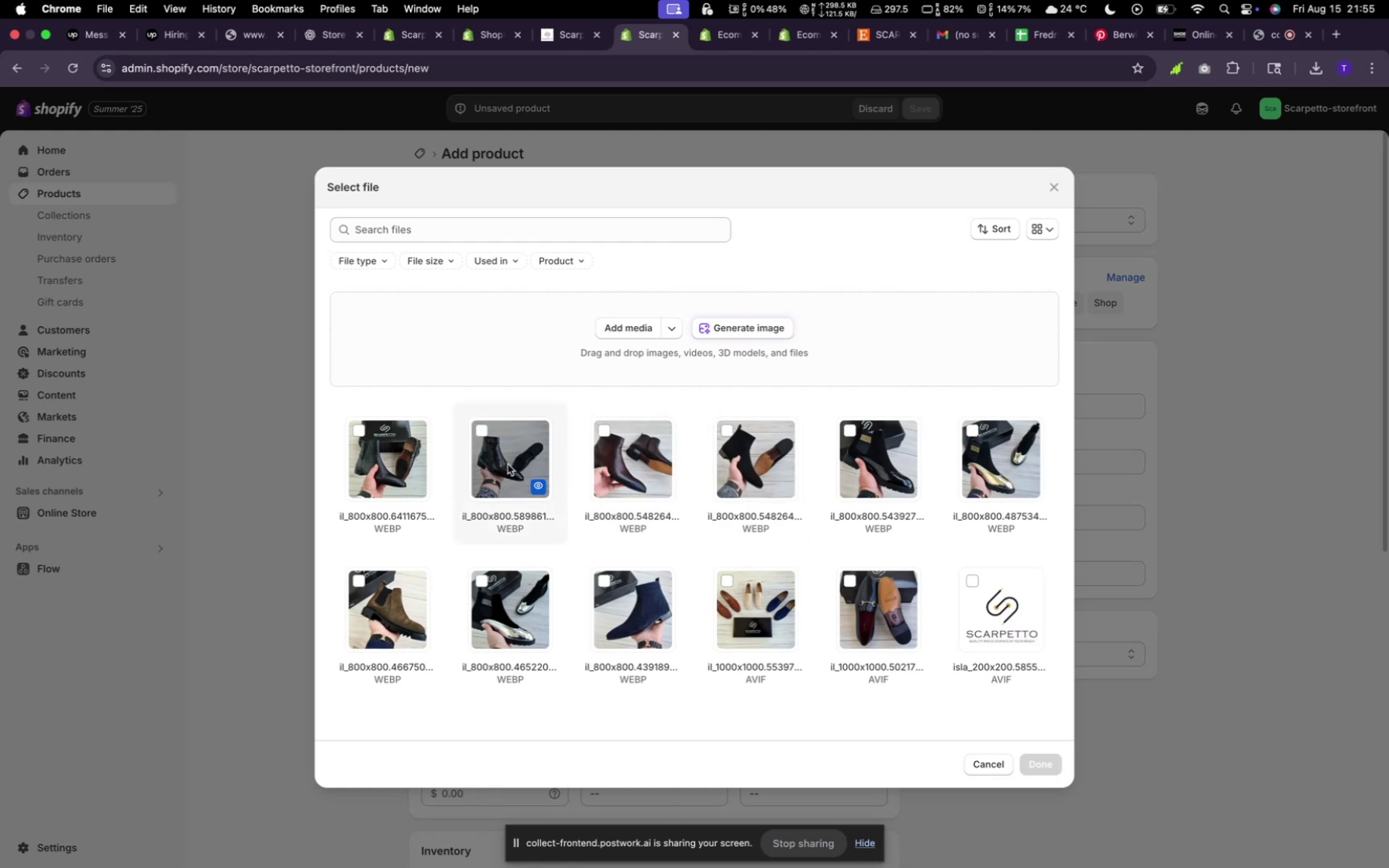 
wait(12.07)
 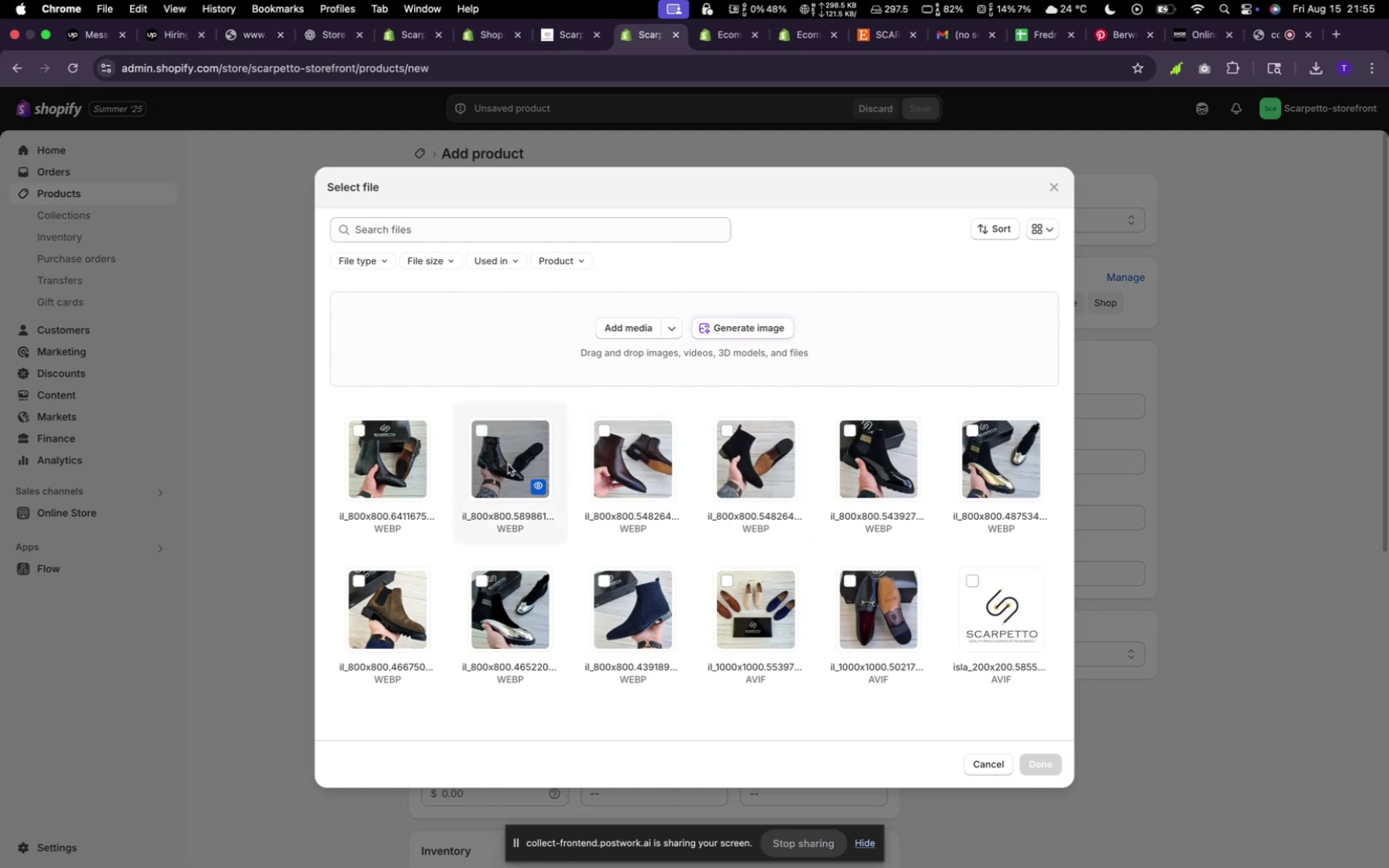 
left_click([514, 463])
 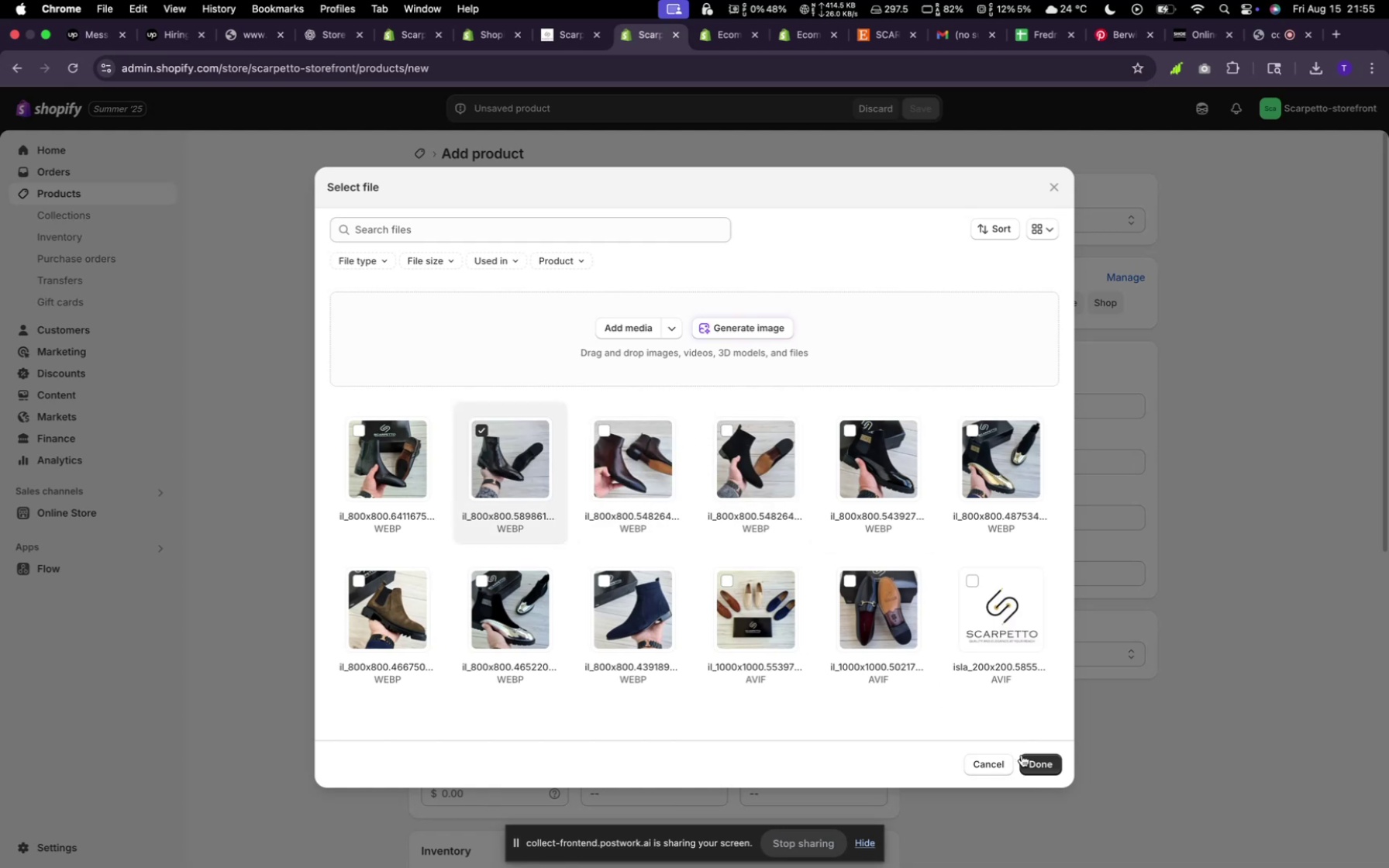 
left_click([1026, 756])
 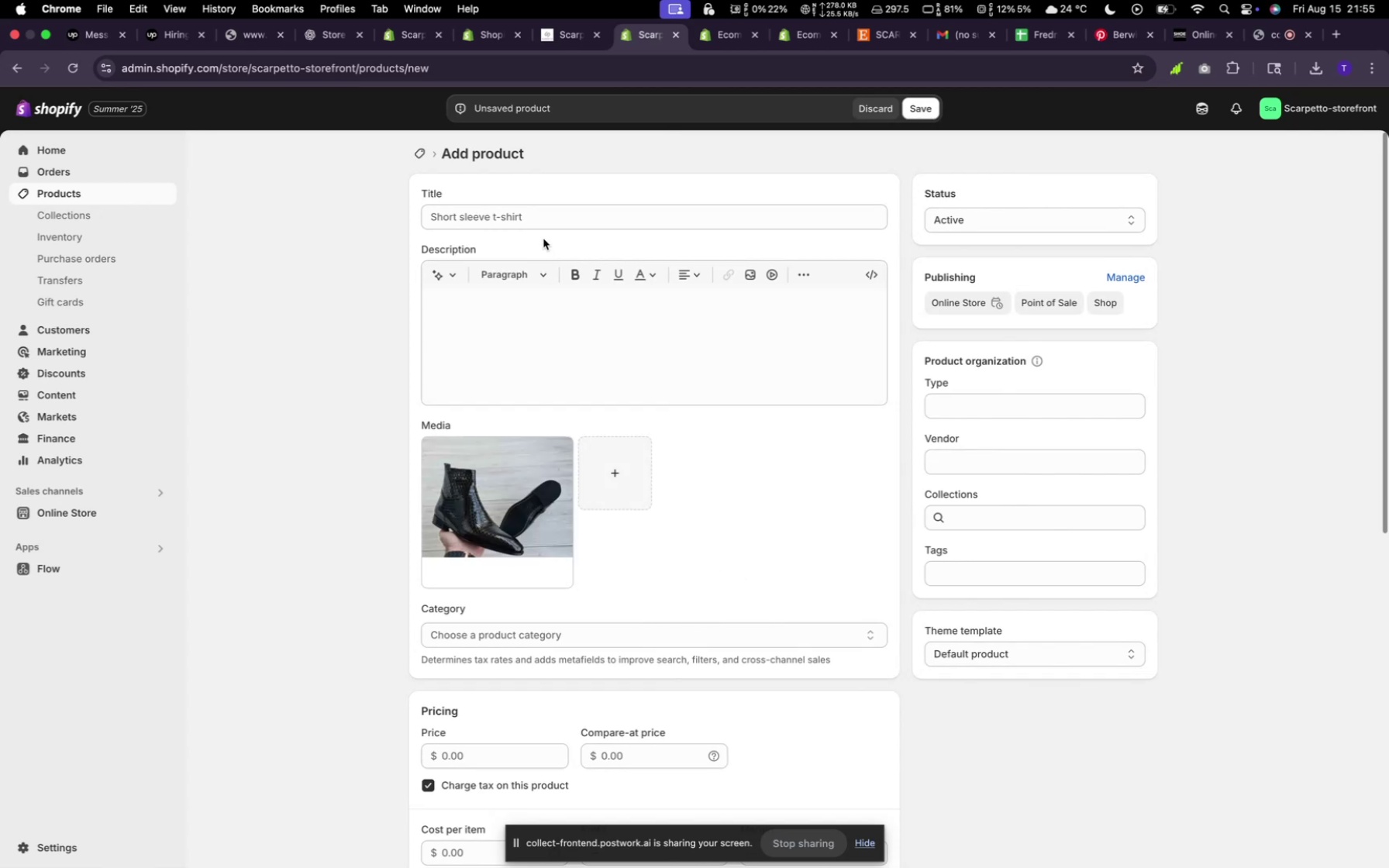 
left_click([542, 225])
 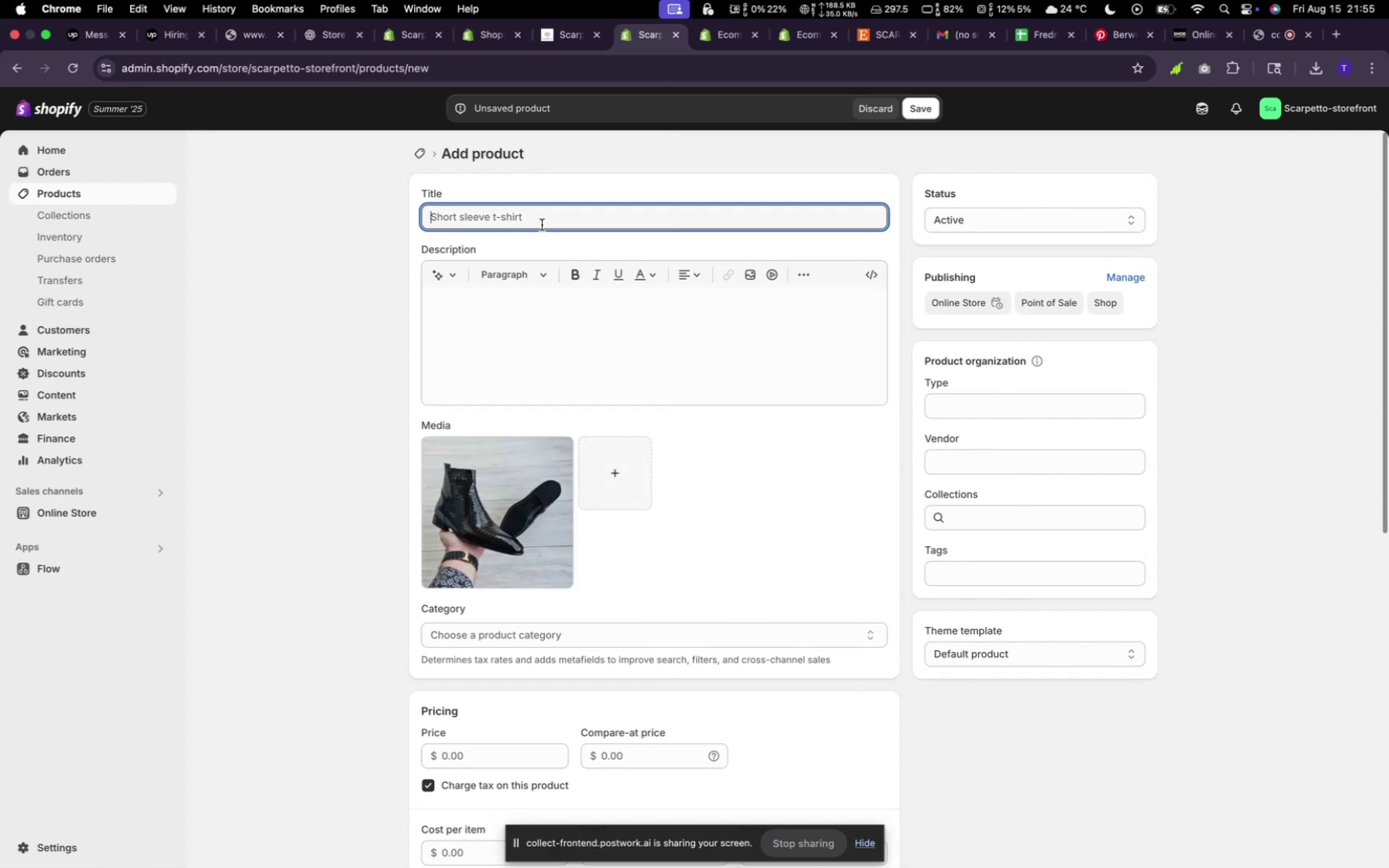 
type(Leather ROugh)
key(Backspace)
key(Backspace)
key(Backspace)
key(Backspace)
type(ough Boots)
 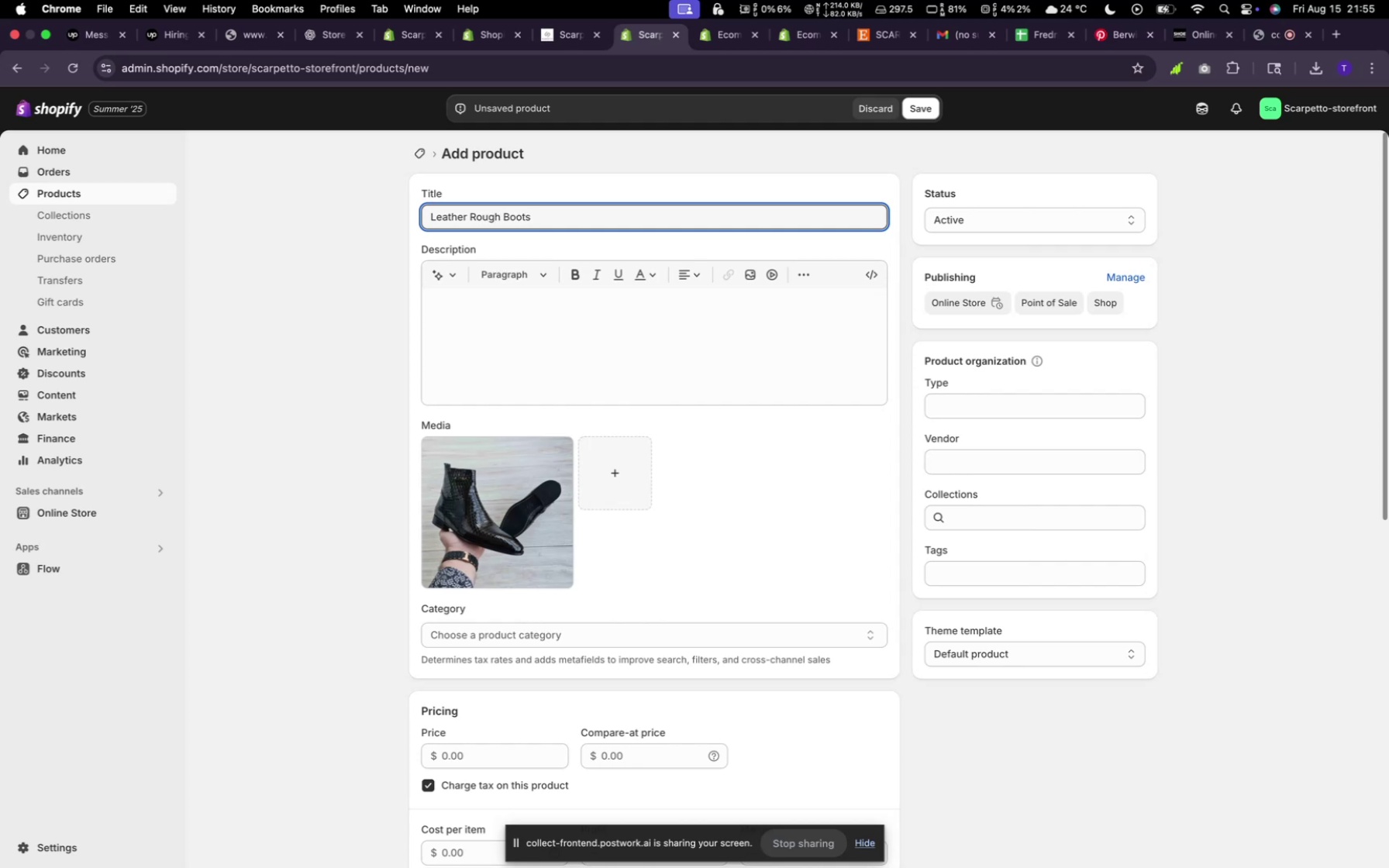 
wait(5.24)
 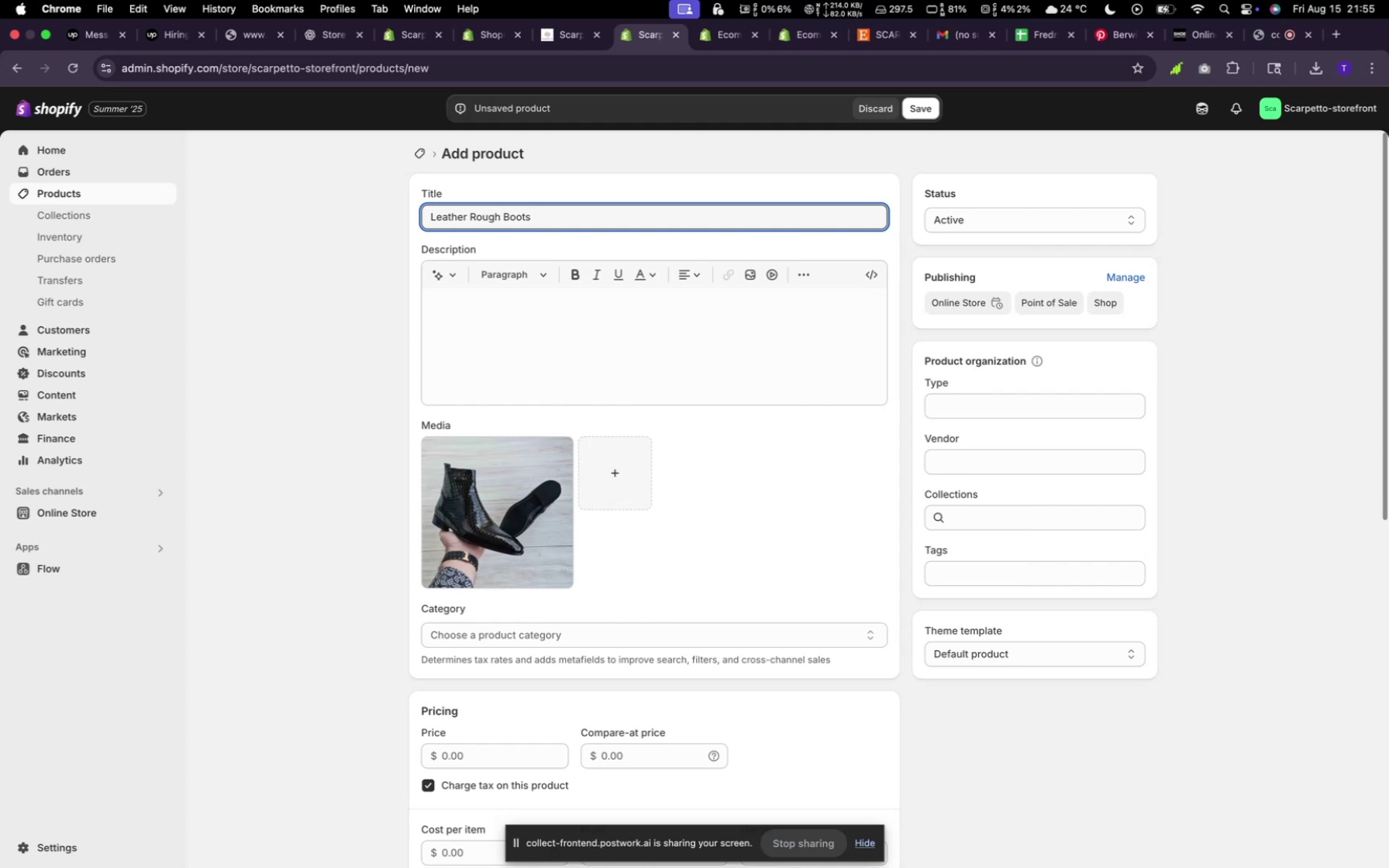 
type(random)
 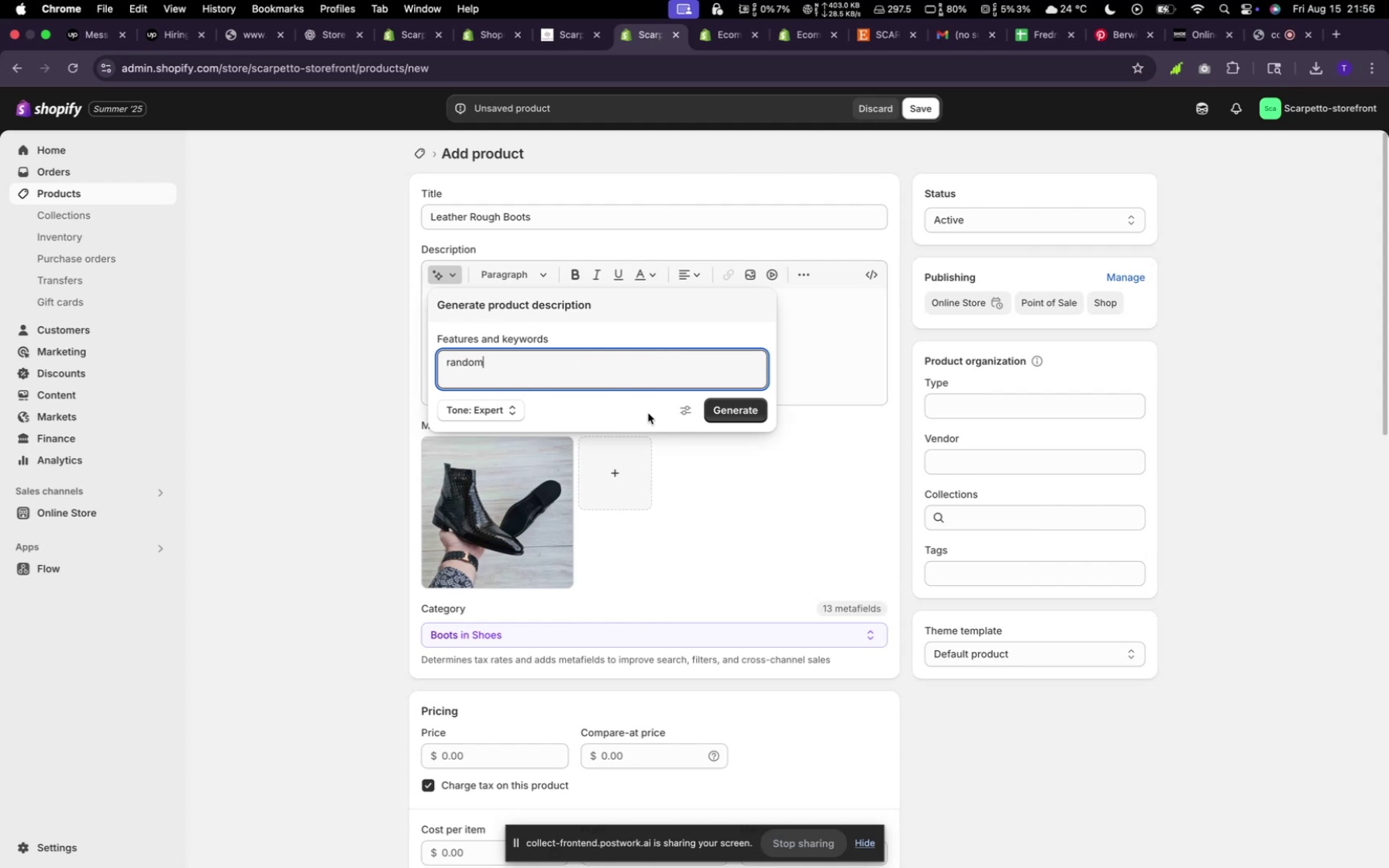 
mouse_move([752, 418])
 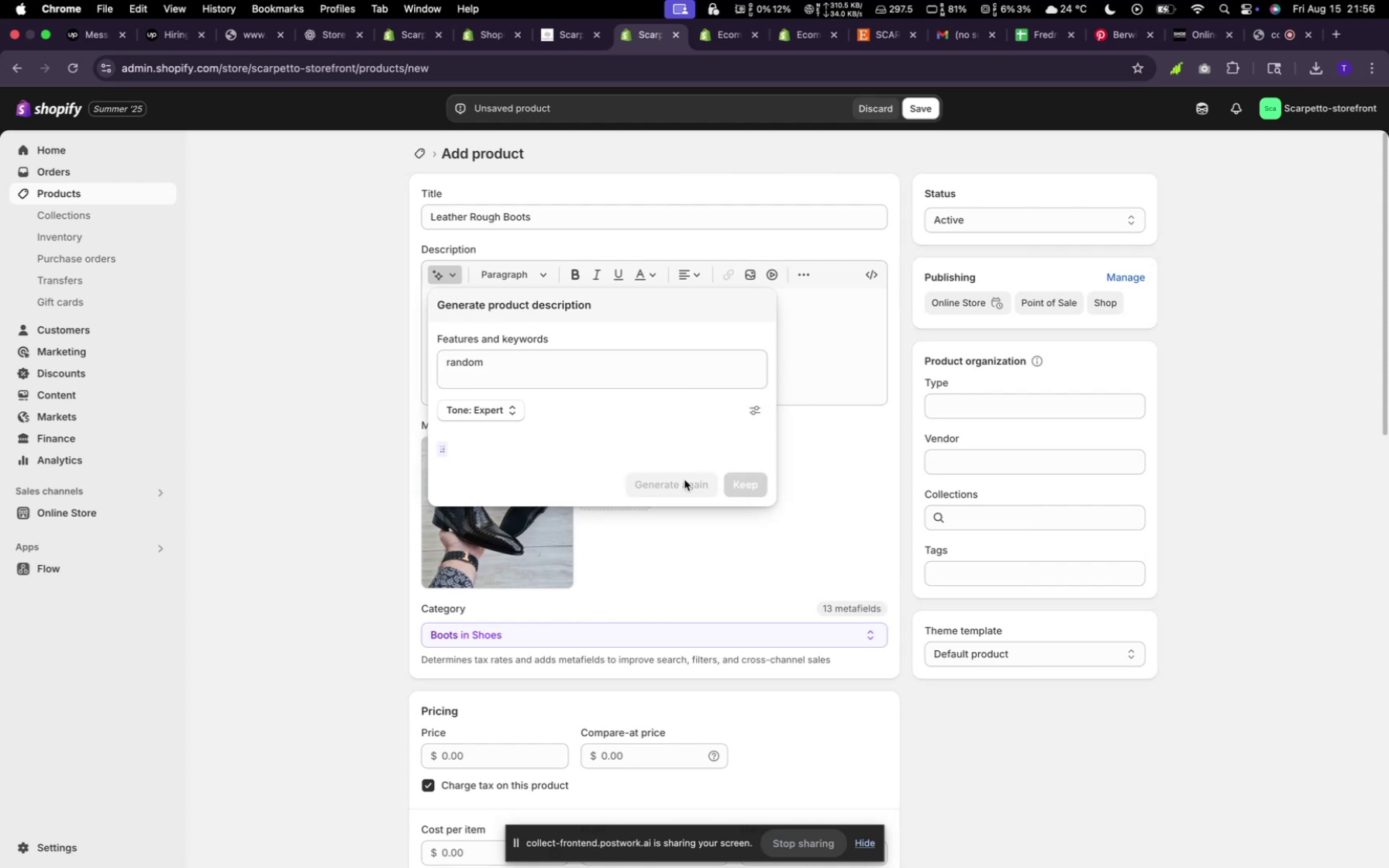 
mouse_move([655, 472])
 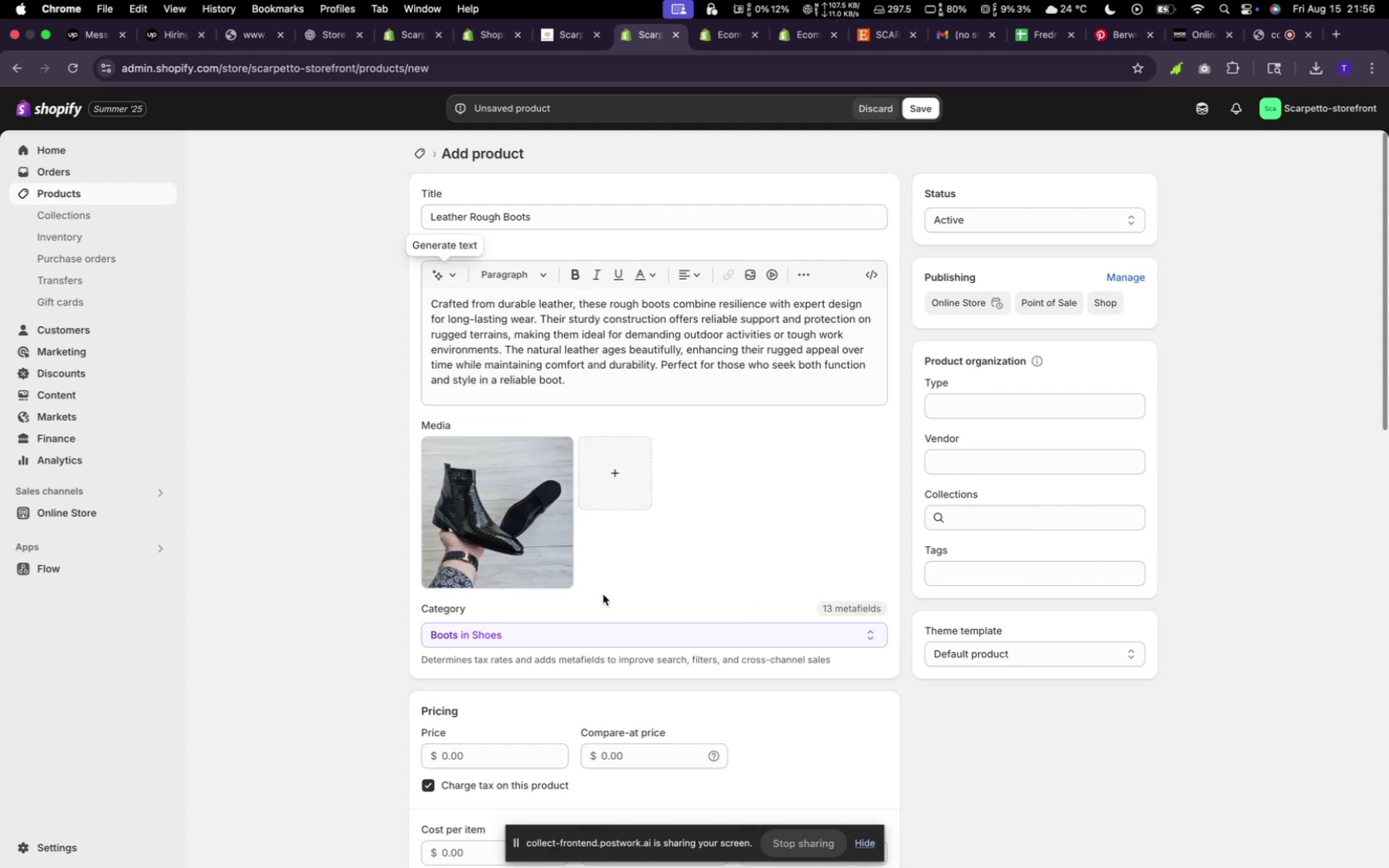 
scroll: coordinate [577, 599], scroll_direction: down, amount: 26.0
 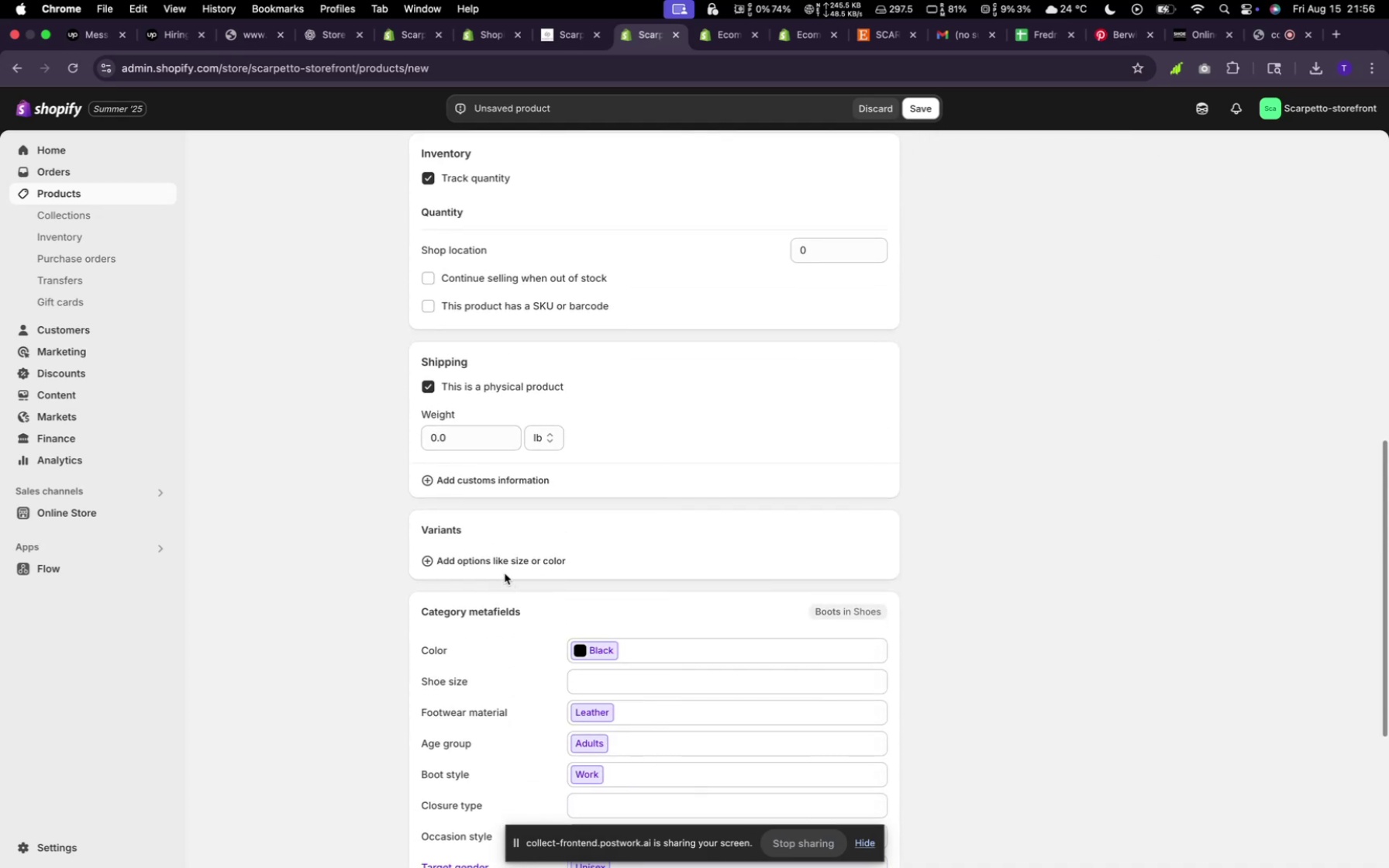 
left_click([504, 570])
 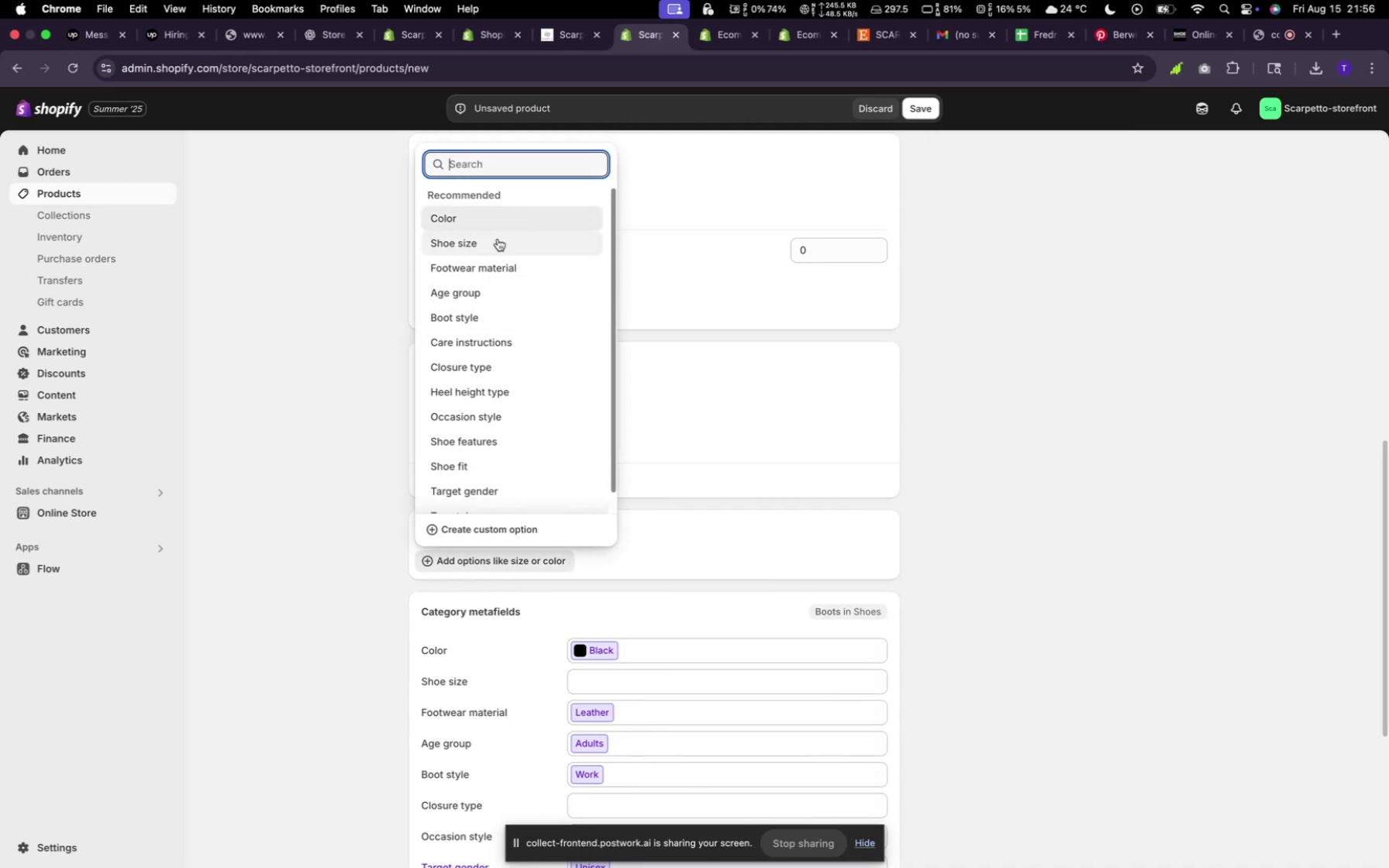 
left_click([498, 239])
 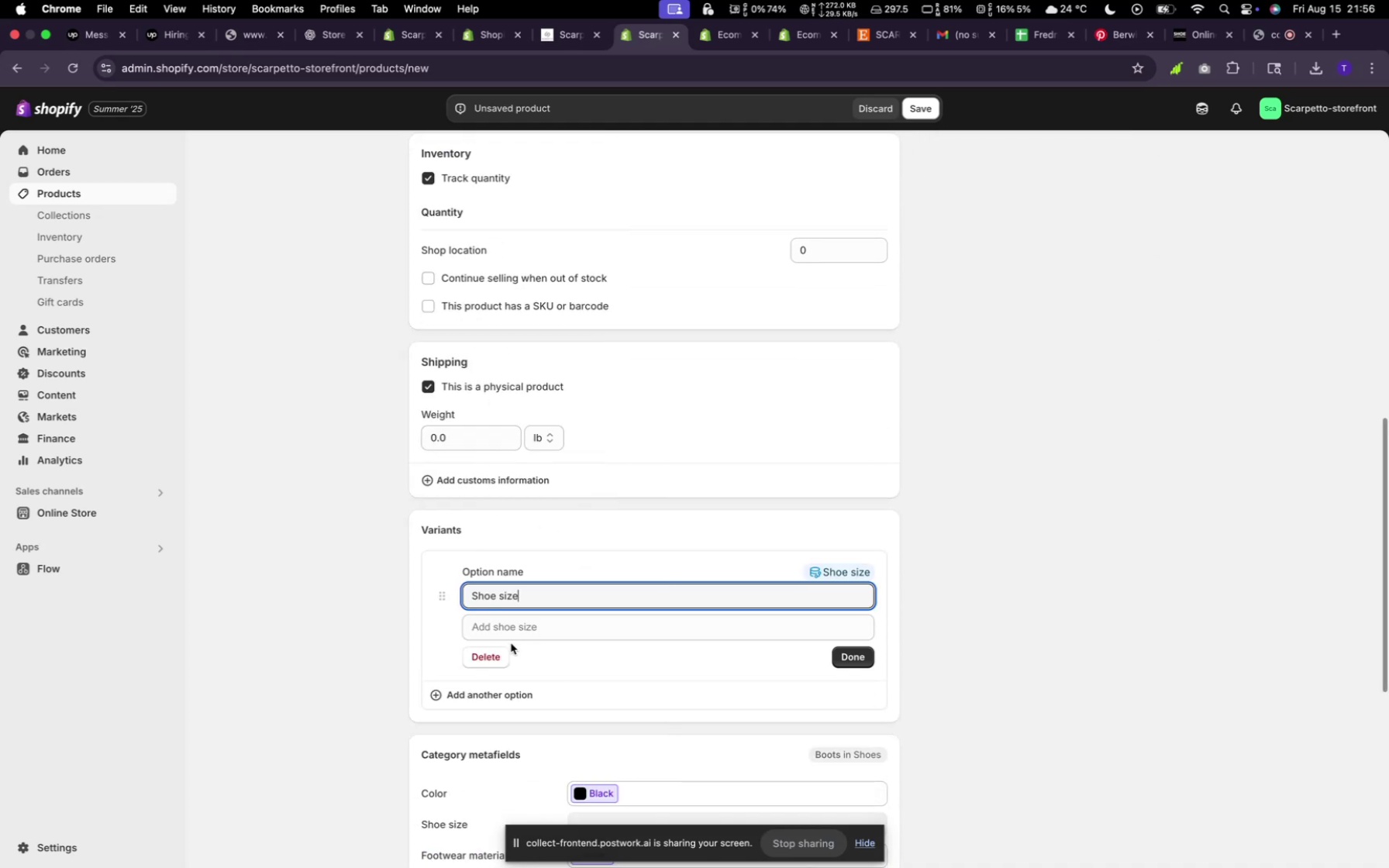 
left_click([512, 632])
 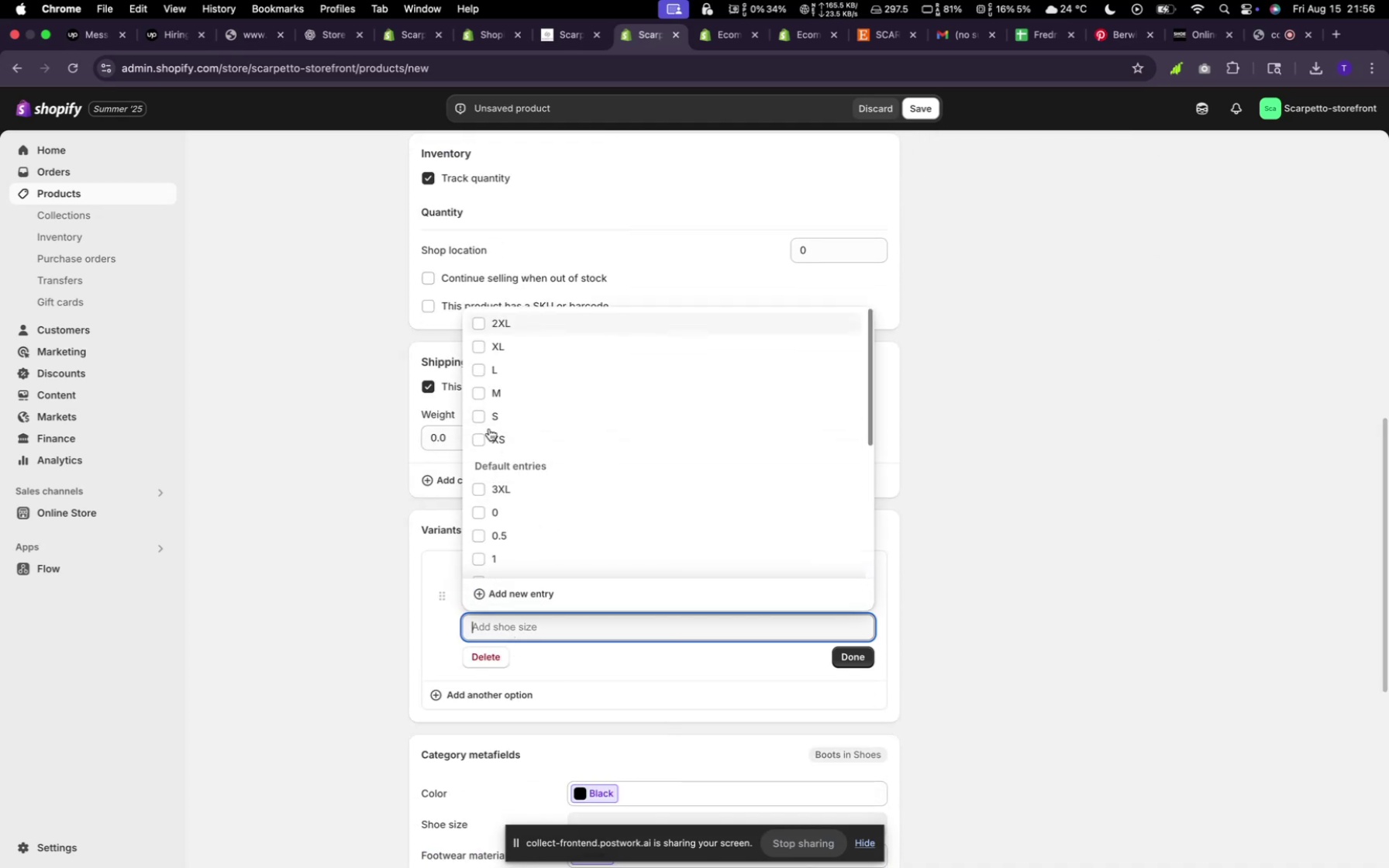 
left_click([488, 430])
 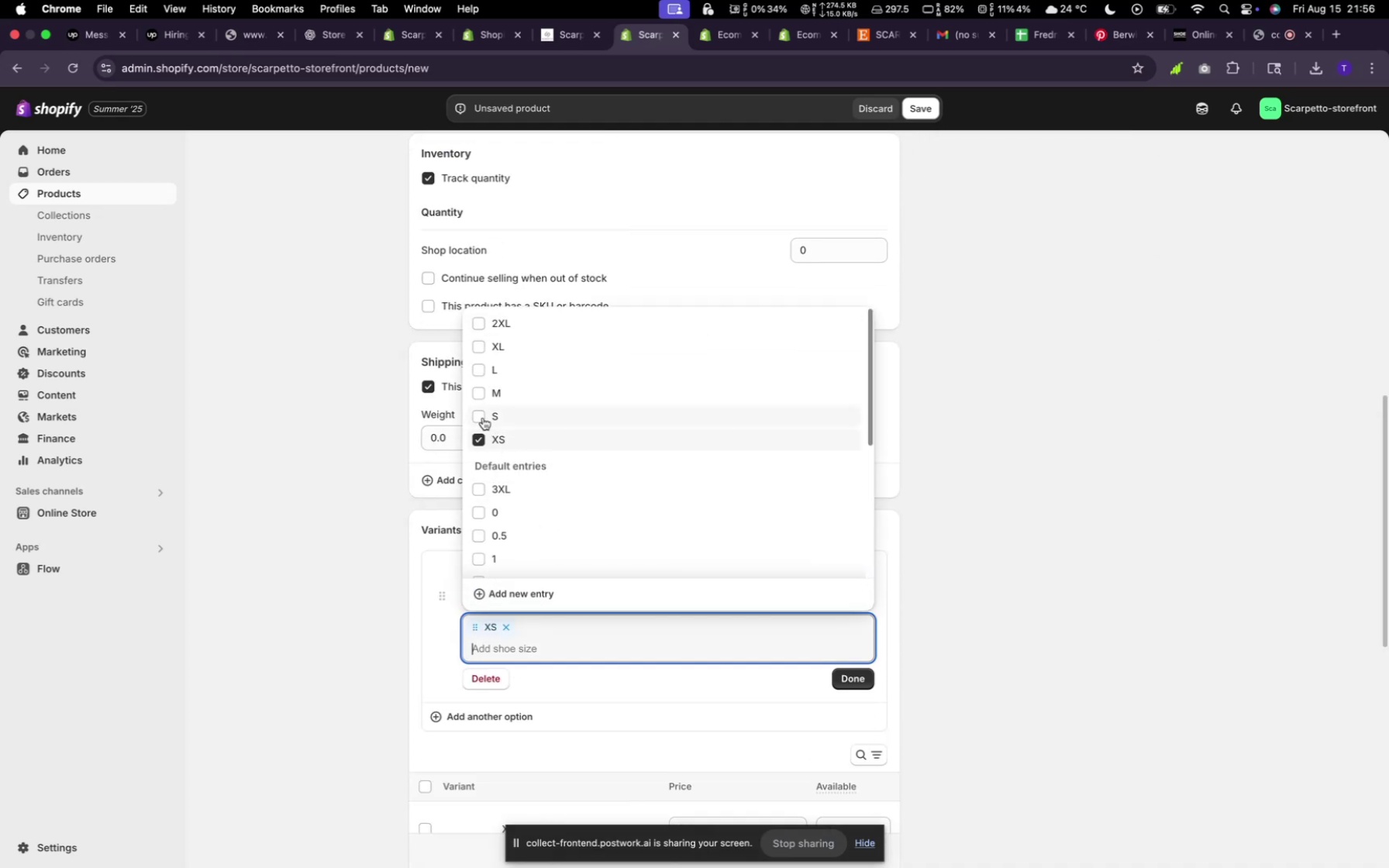 
left_click([483, 418])
 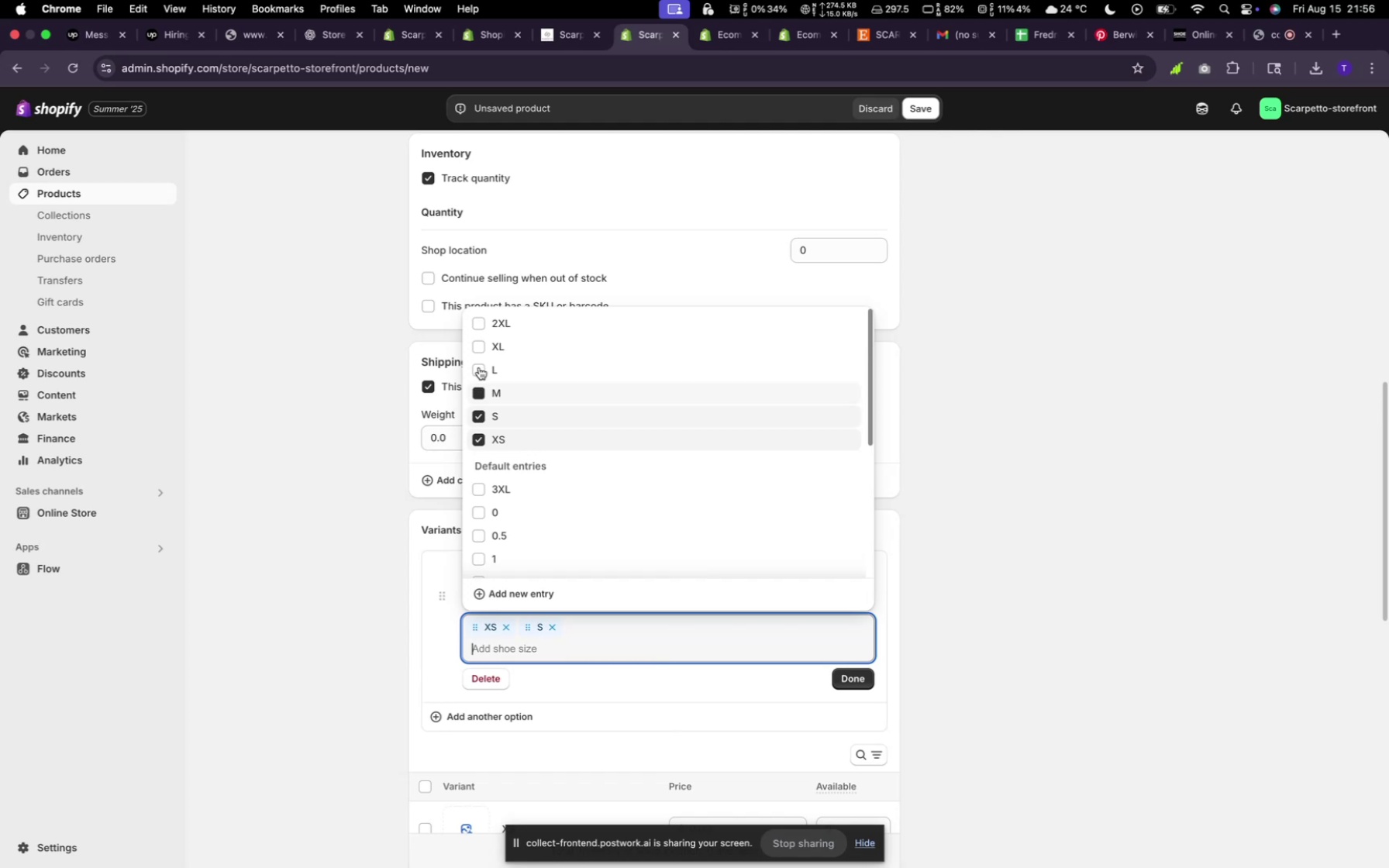 
left_click([480, 361])
 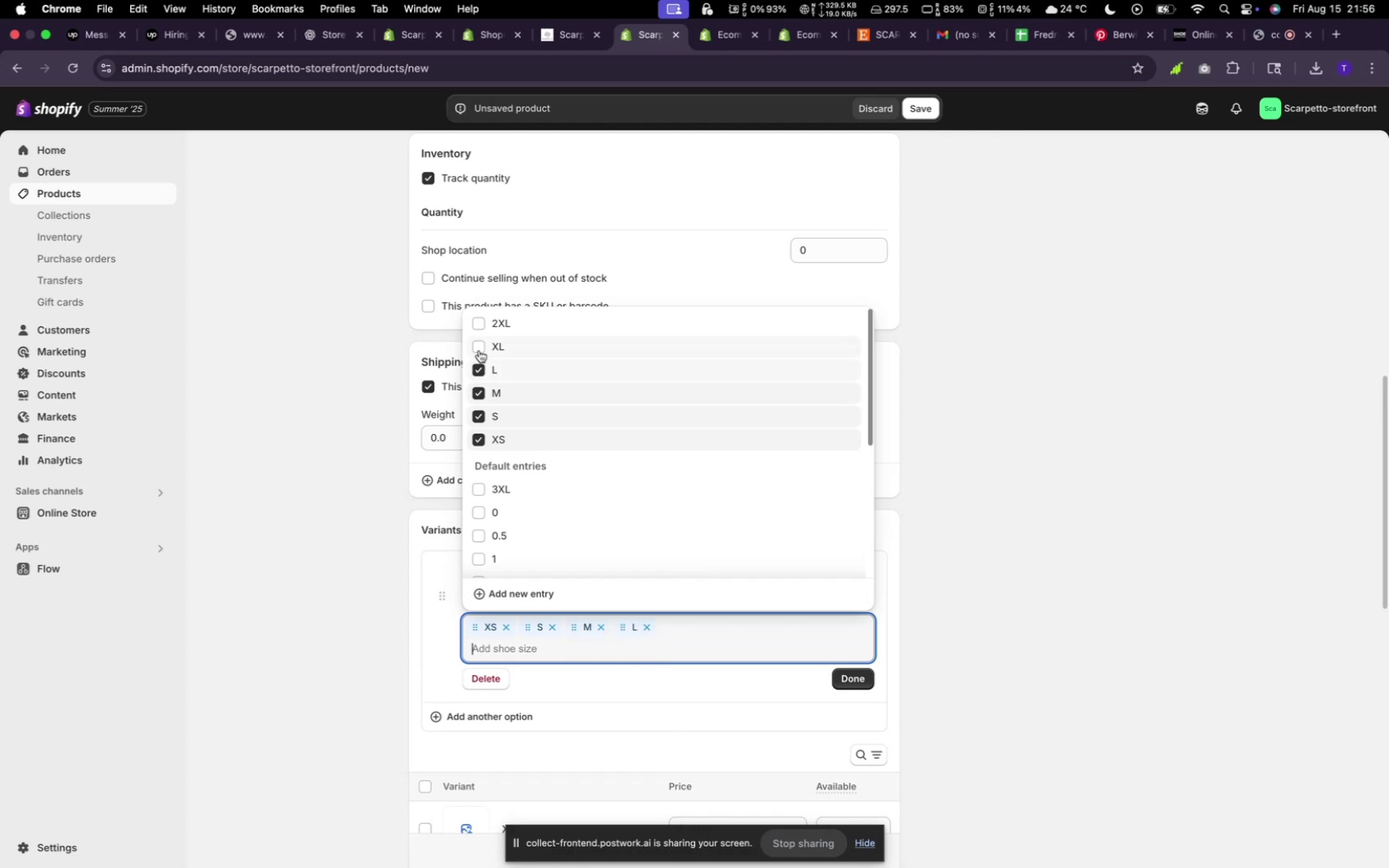 
left_click([479, 350])
 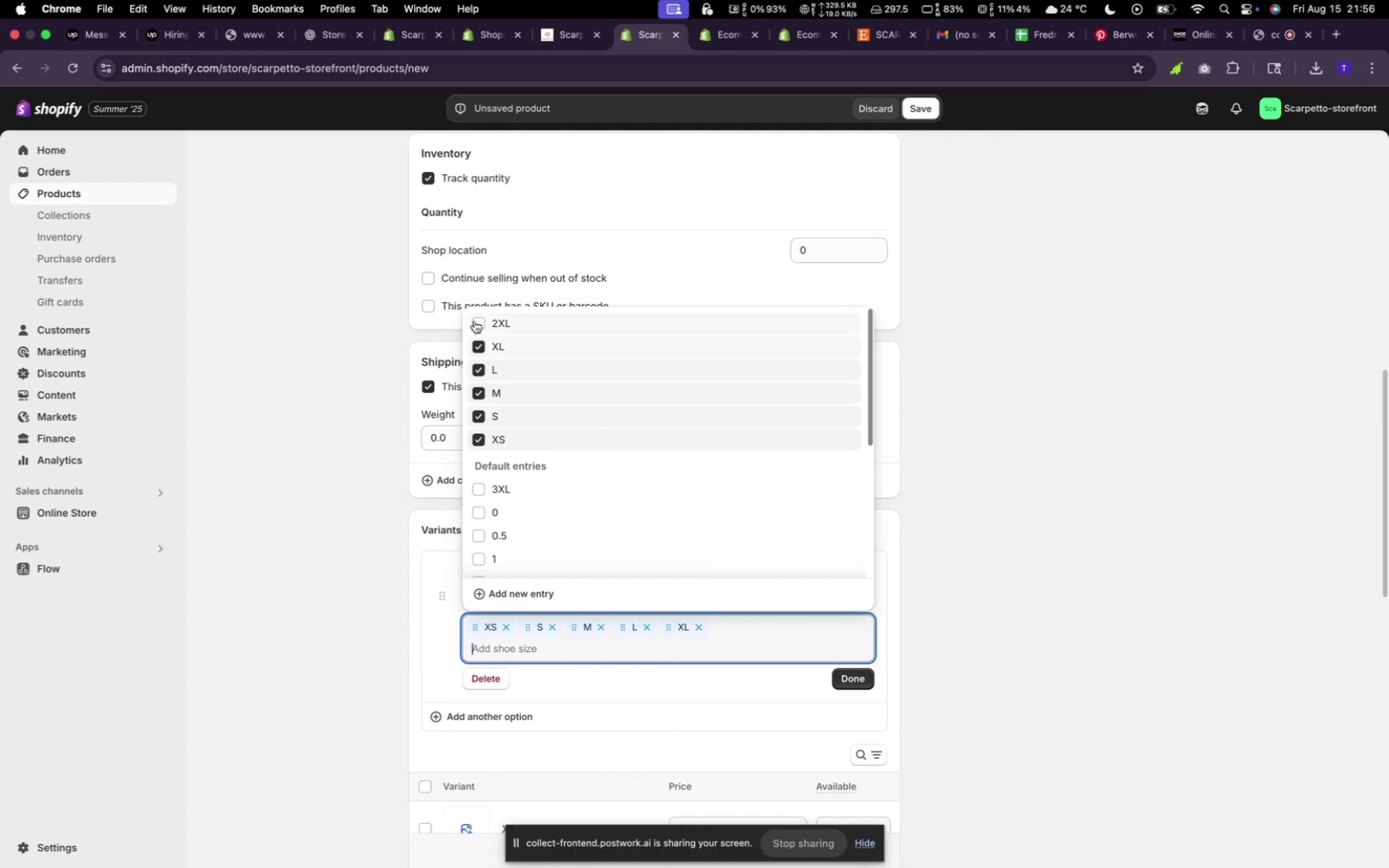 
left_click([474, 320])
 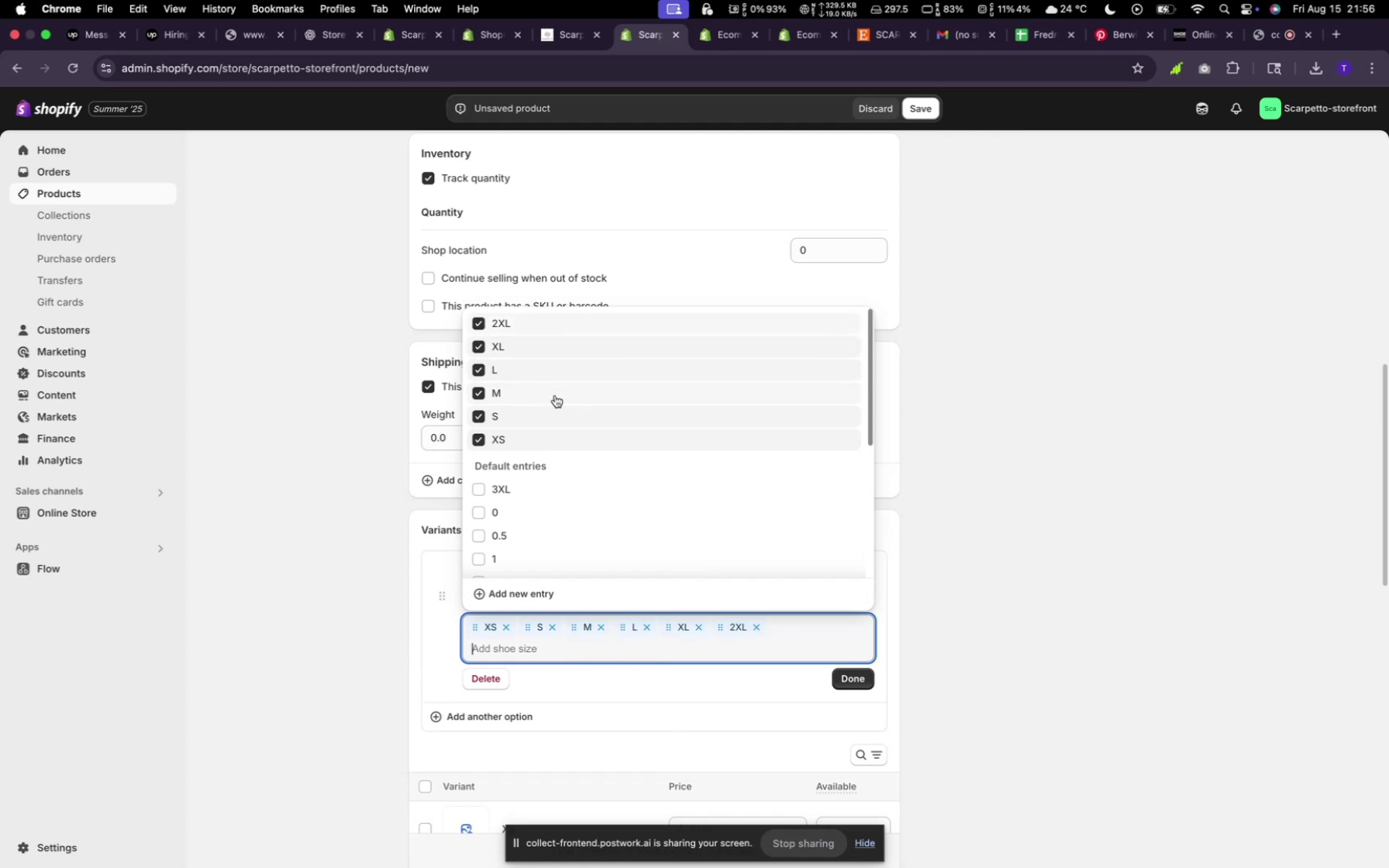 
scroll: coordinate [612, 501], scroll_direction: down, amount: 13.0
 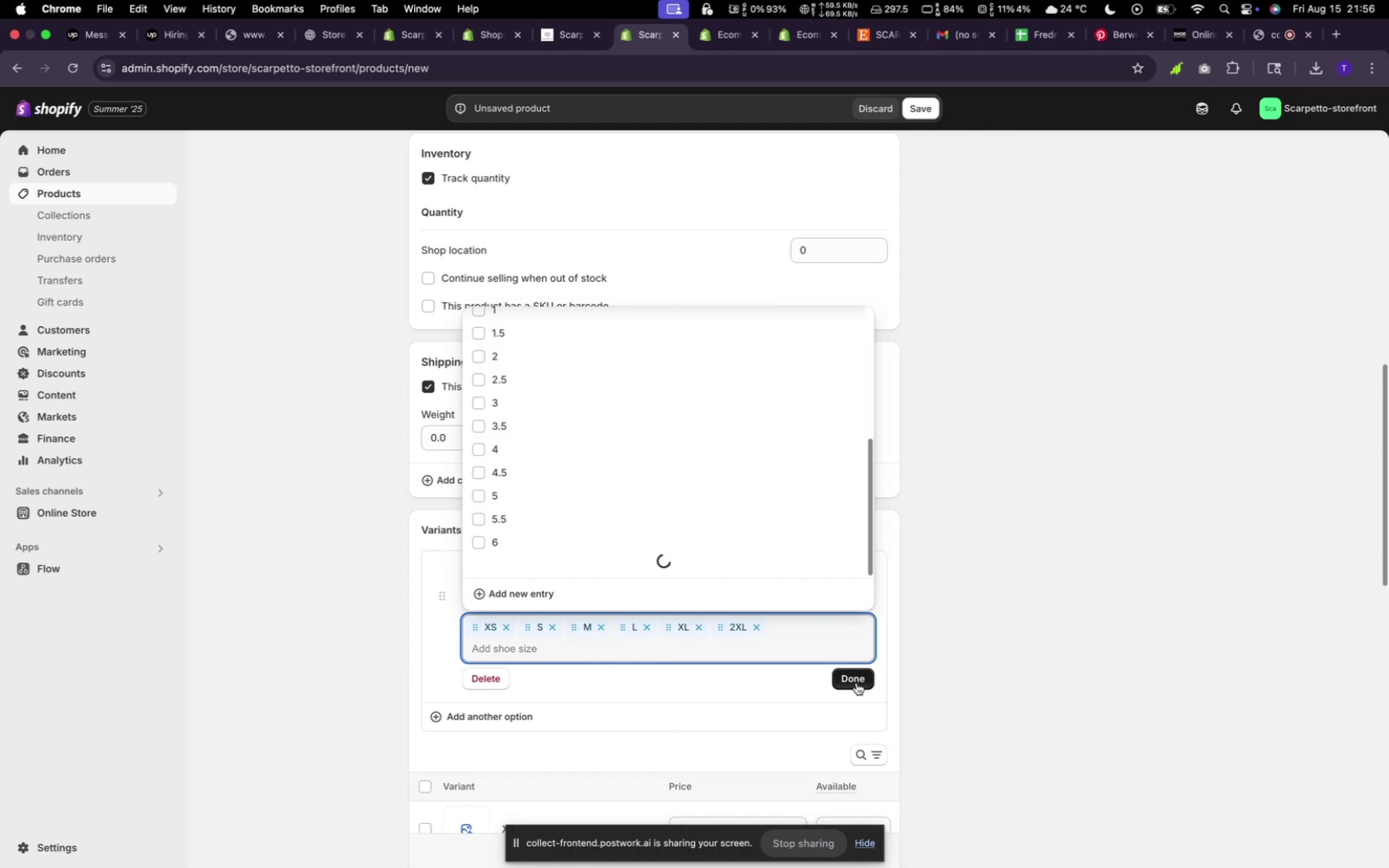 
left_click([856, 683])
 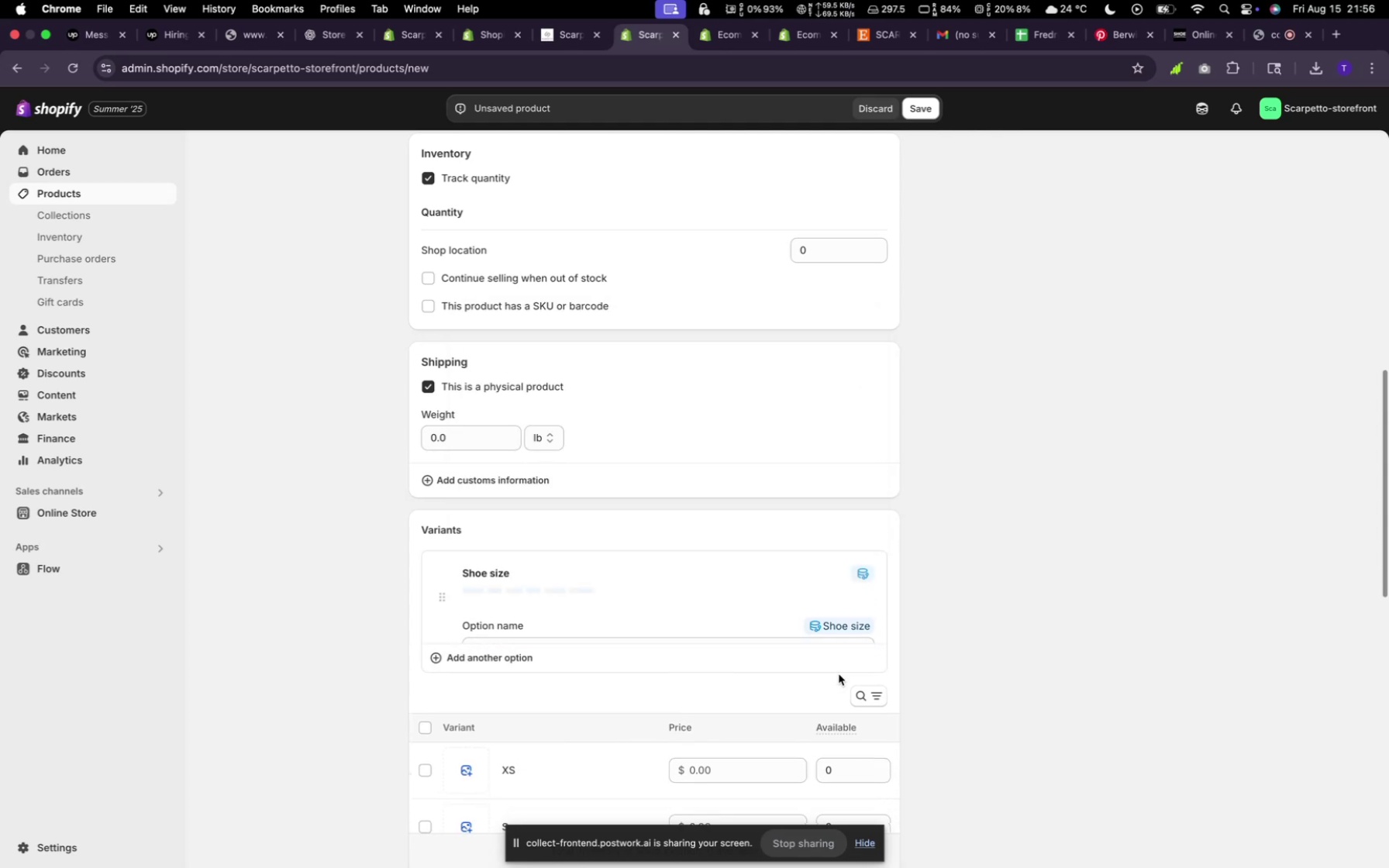 
scroll: coordinate [835, 636], scroll_direction: down, amount: 40.0
 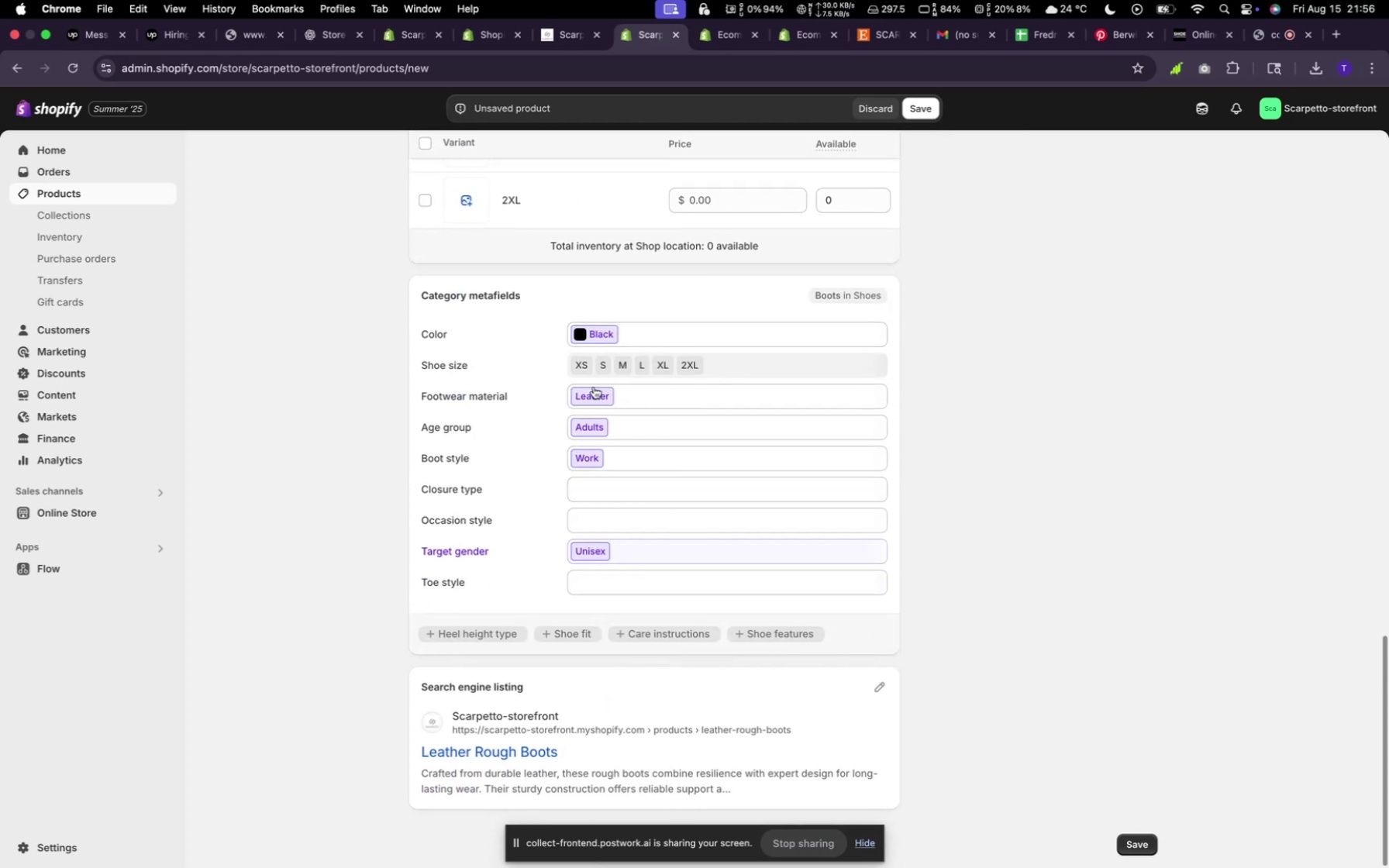 
scroll: coordinate [565, 407], scroll_direction: up, amount: 37.0
 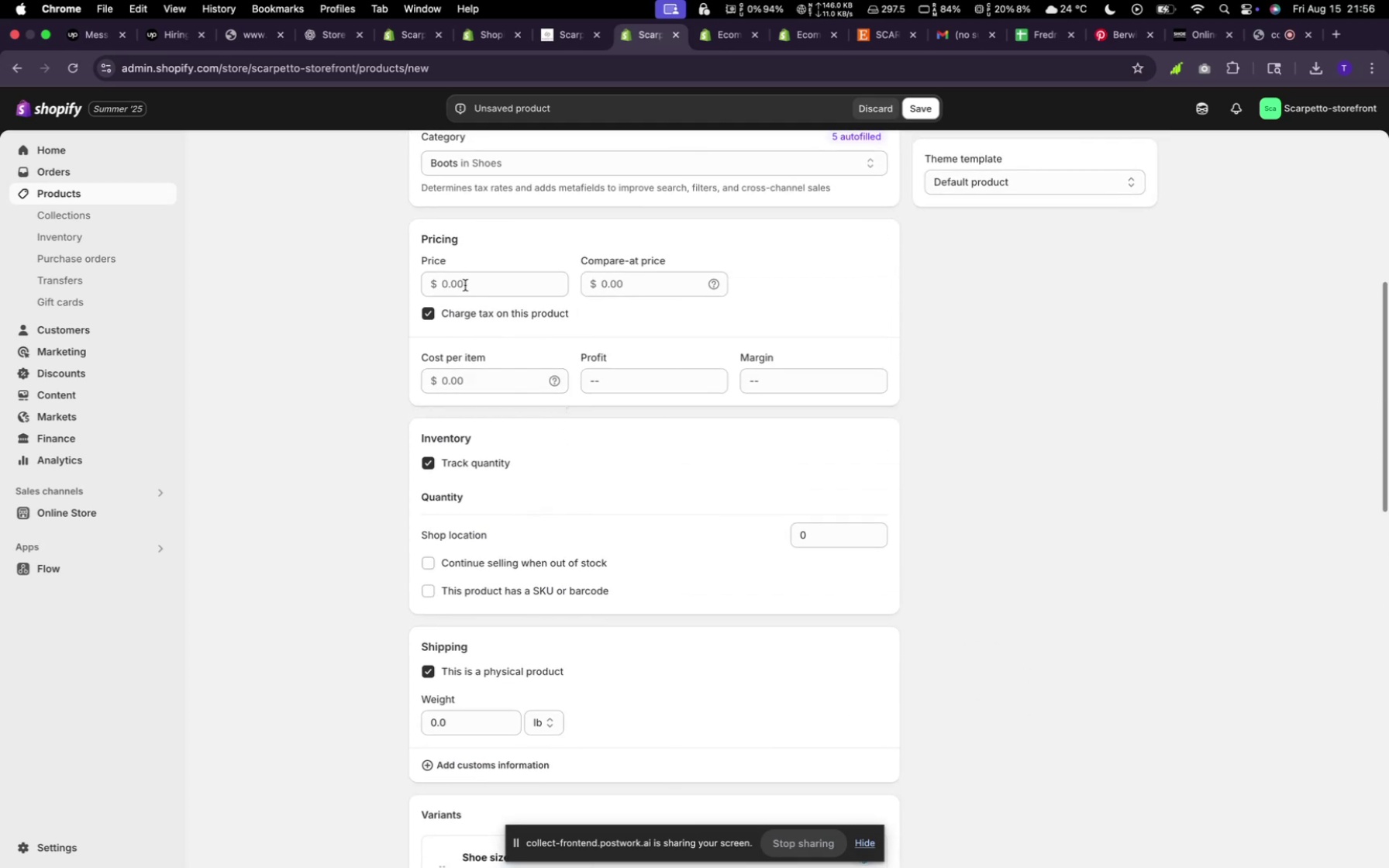 
left_click([465, 285])
 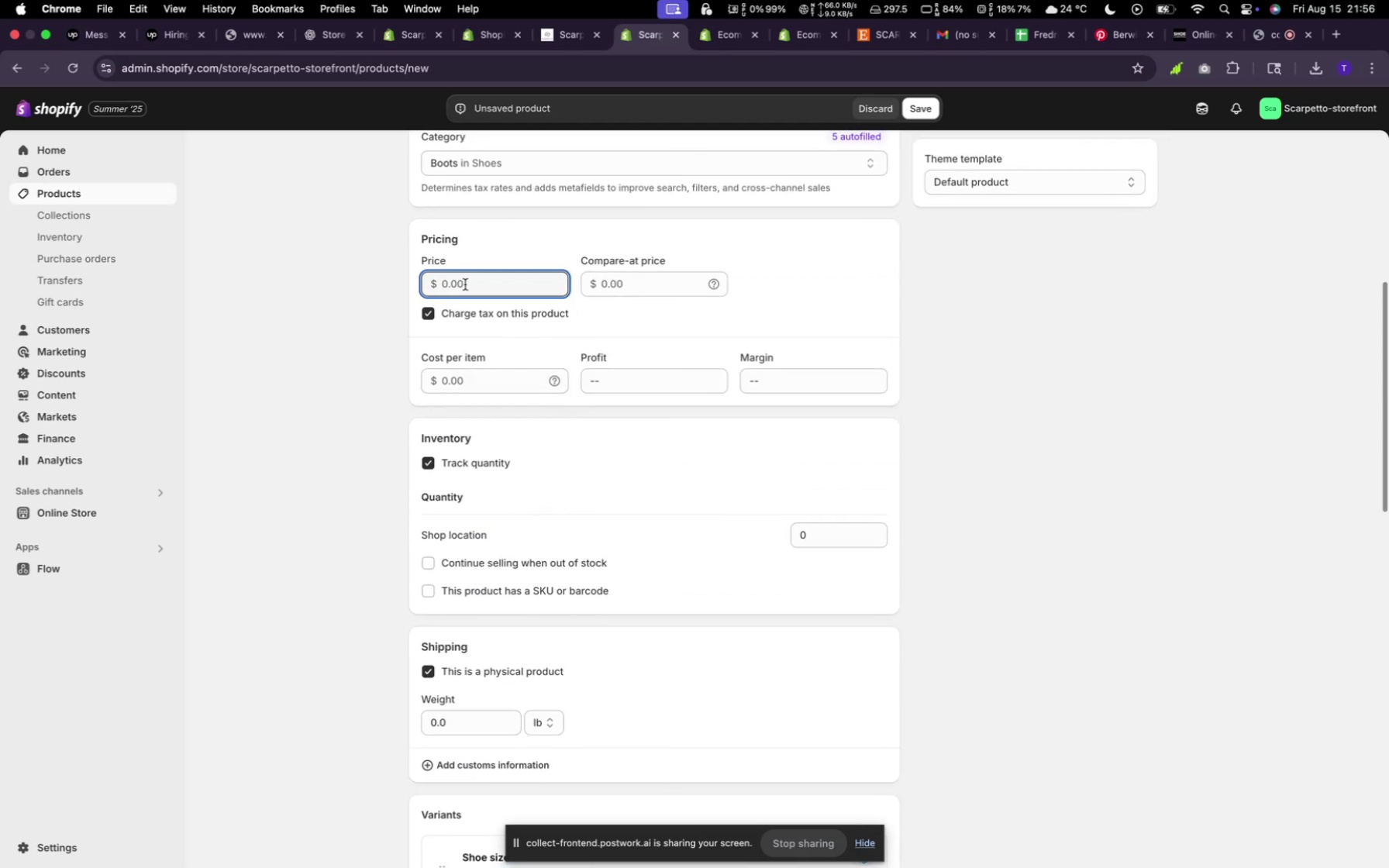 
type(300)
 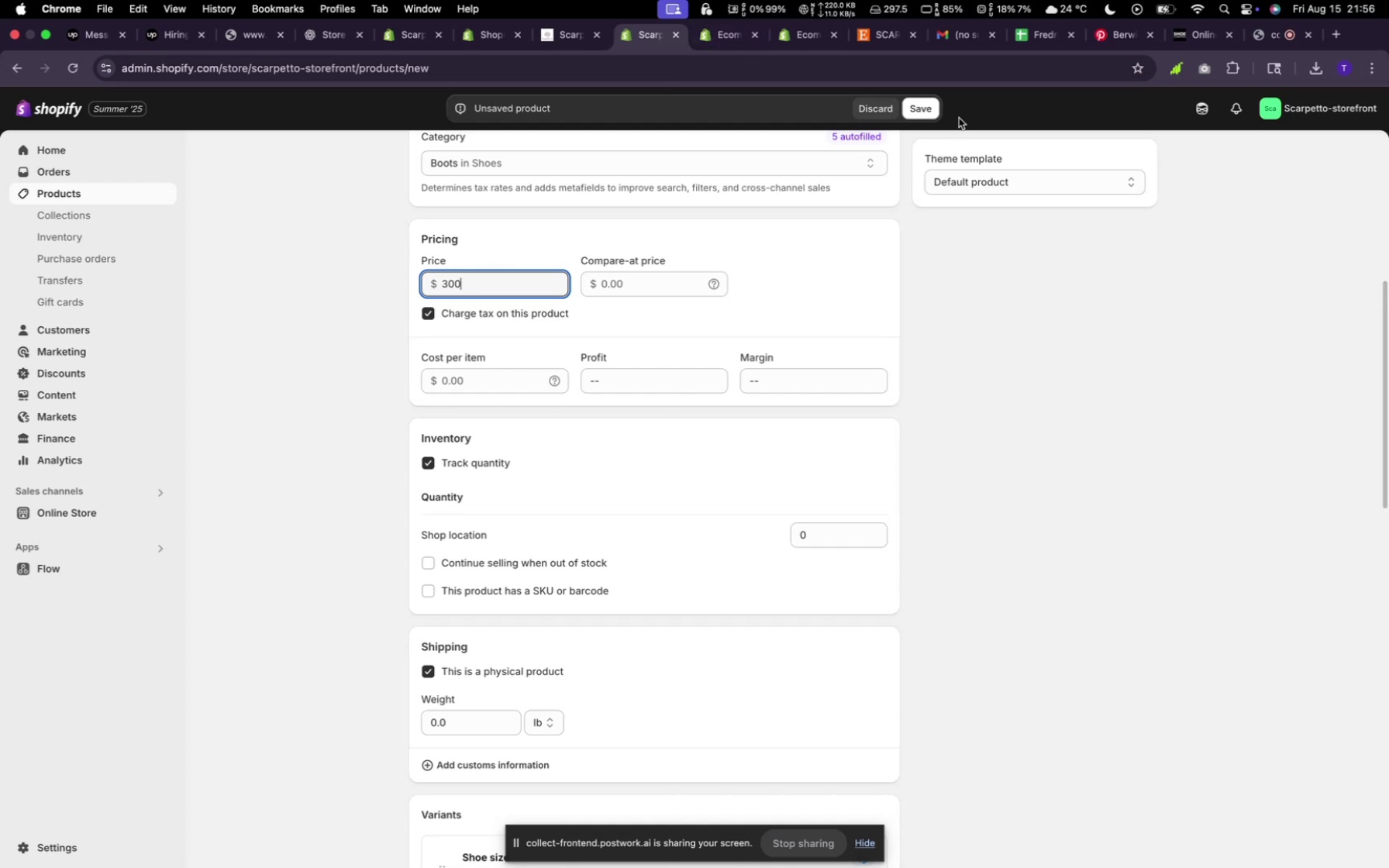 
left_click([929, 108])
 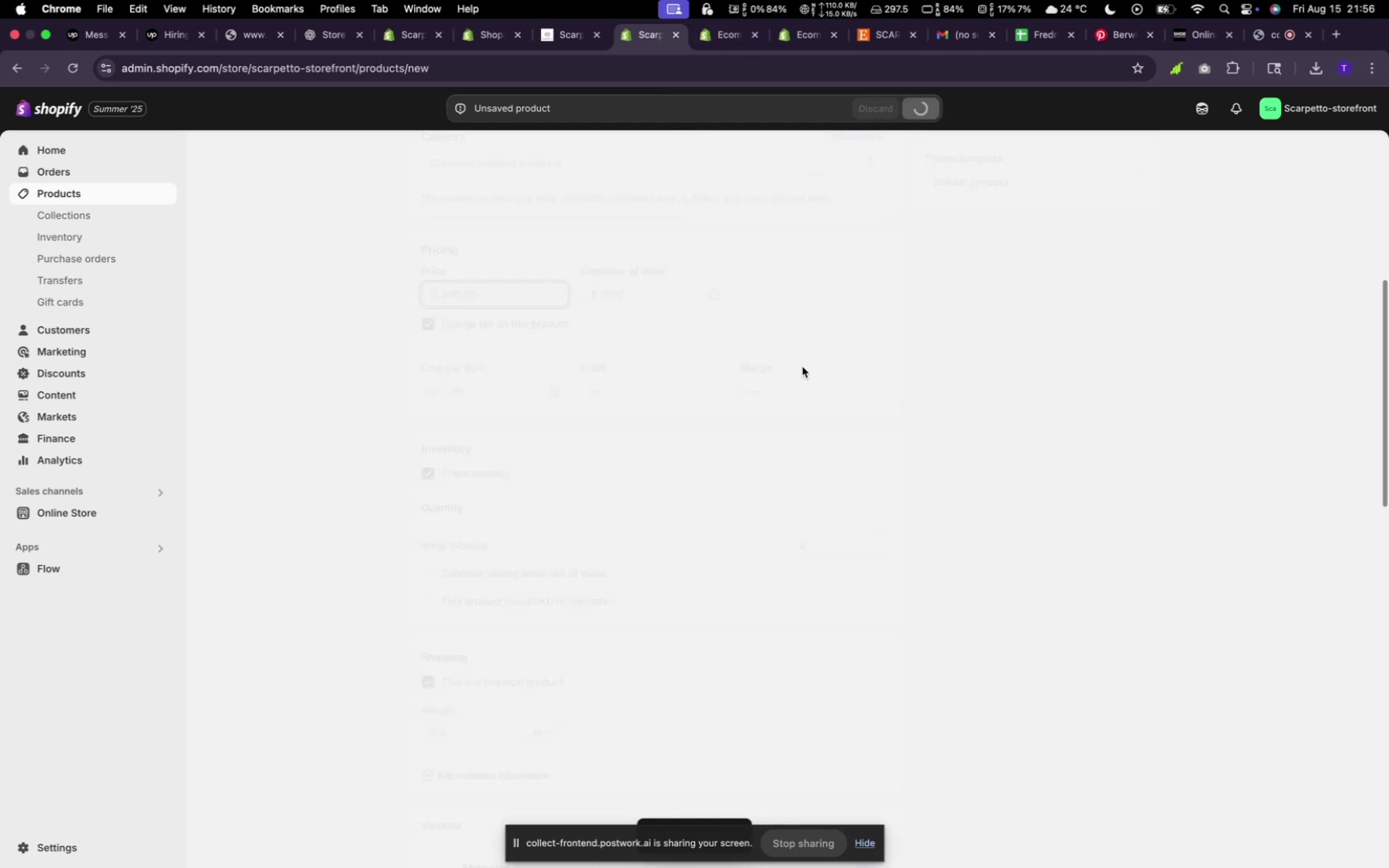 
wait(5.66)
 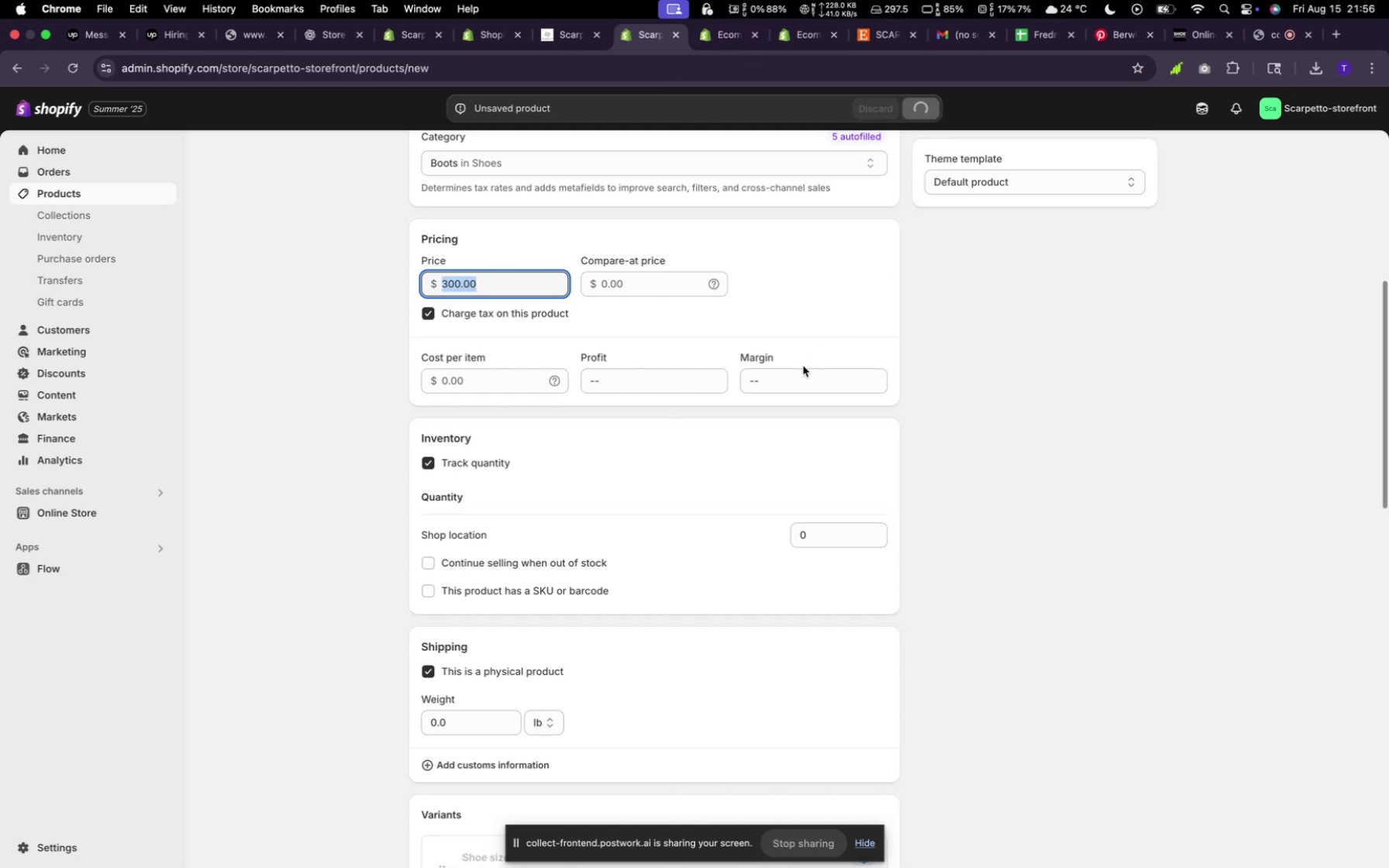 
left_click([868, 39])
 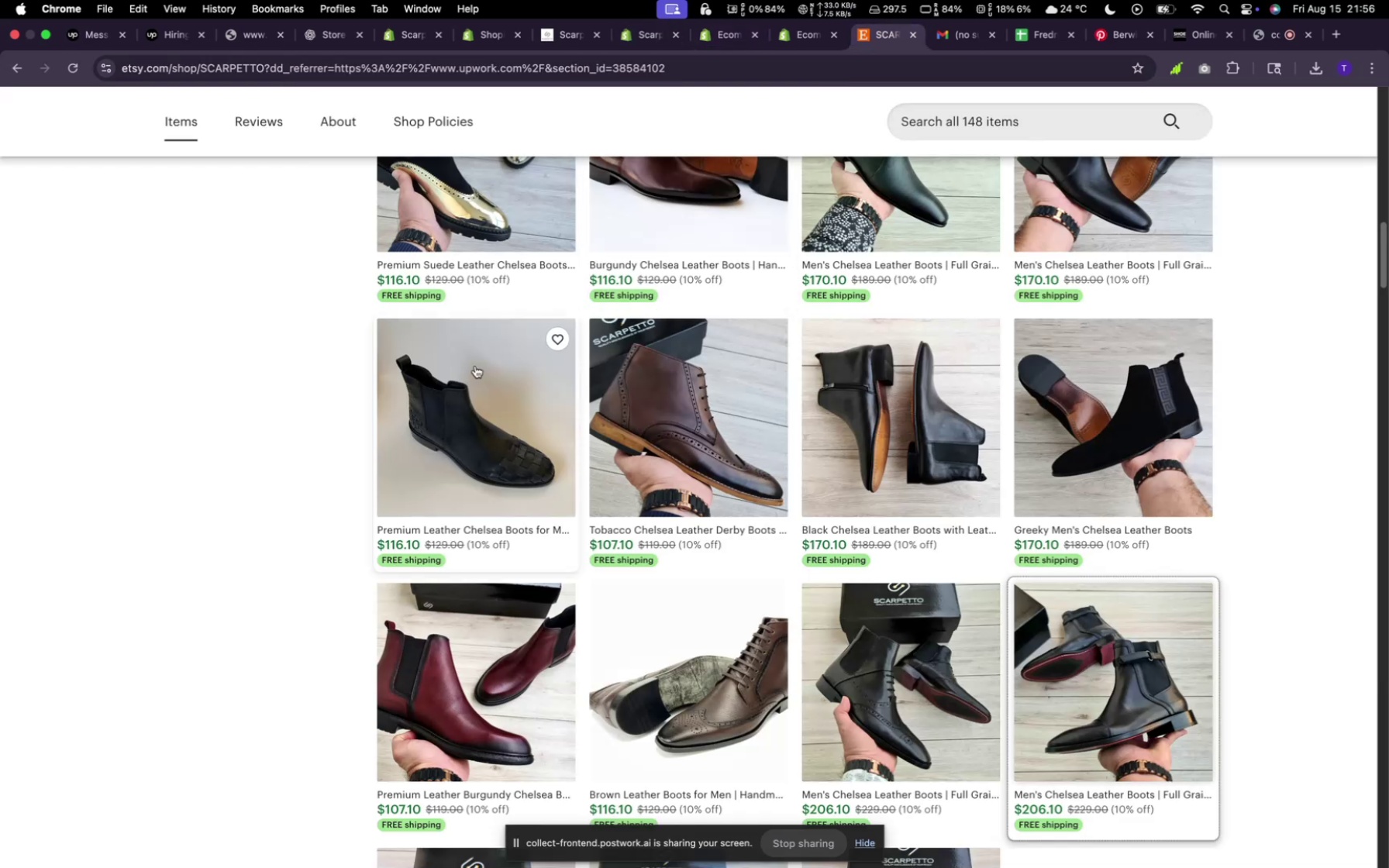 
scroll: coordinate [432, 397], scroll_direction: up, amount: 38.0
 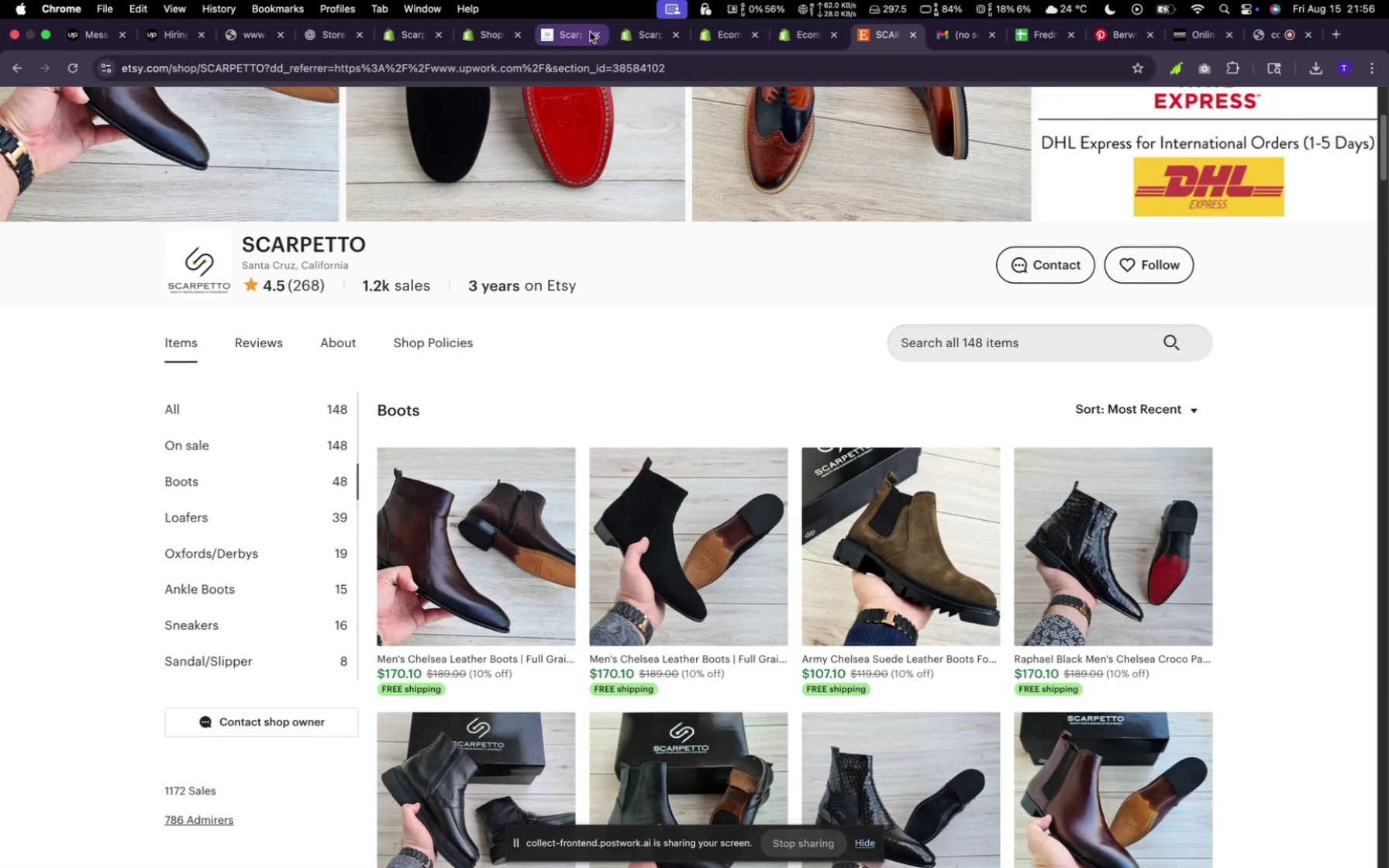 
left_click([646, 43])
 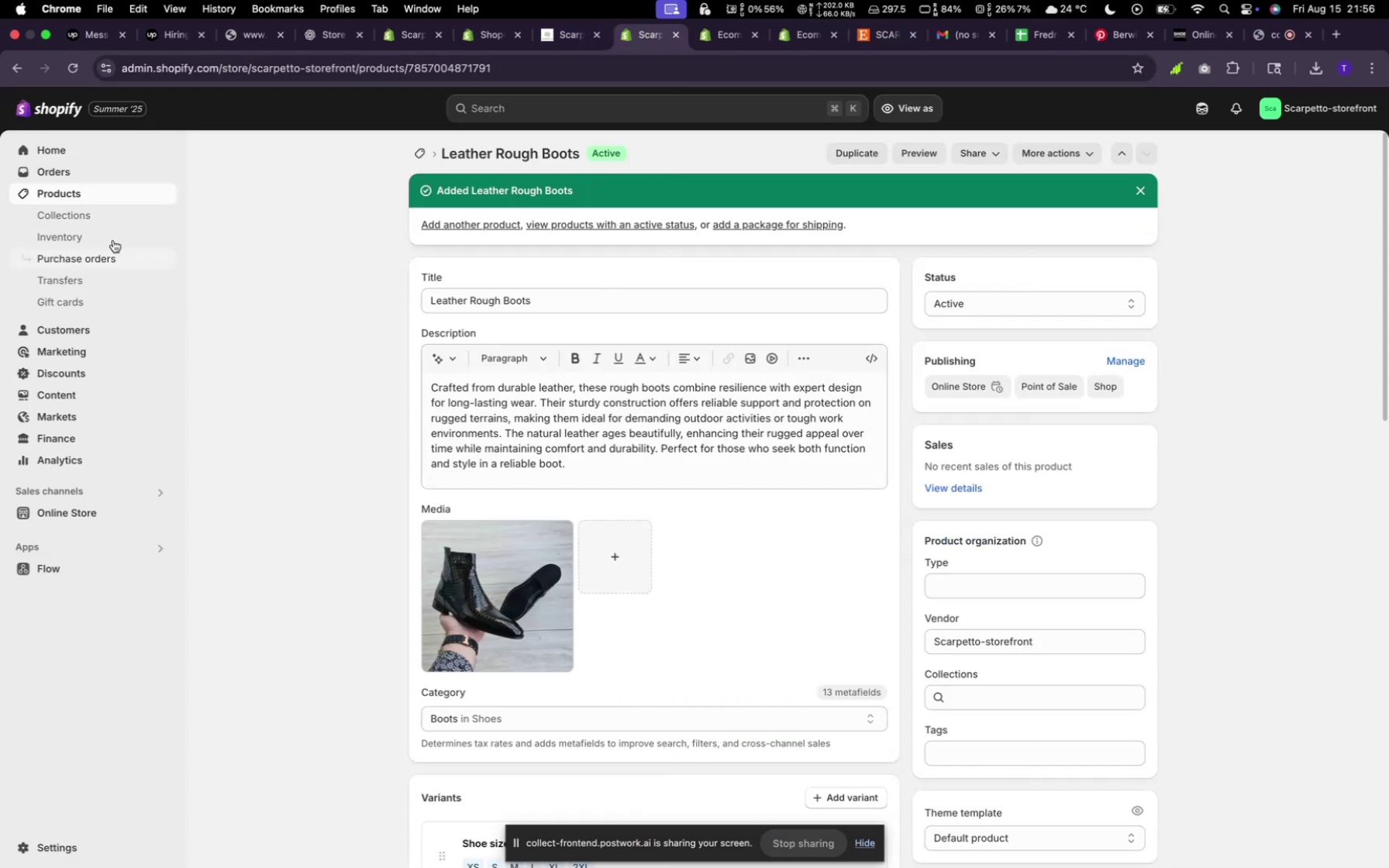 
left_click([98, 213])
 